 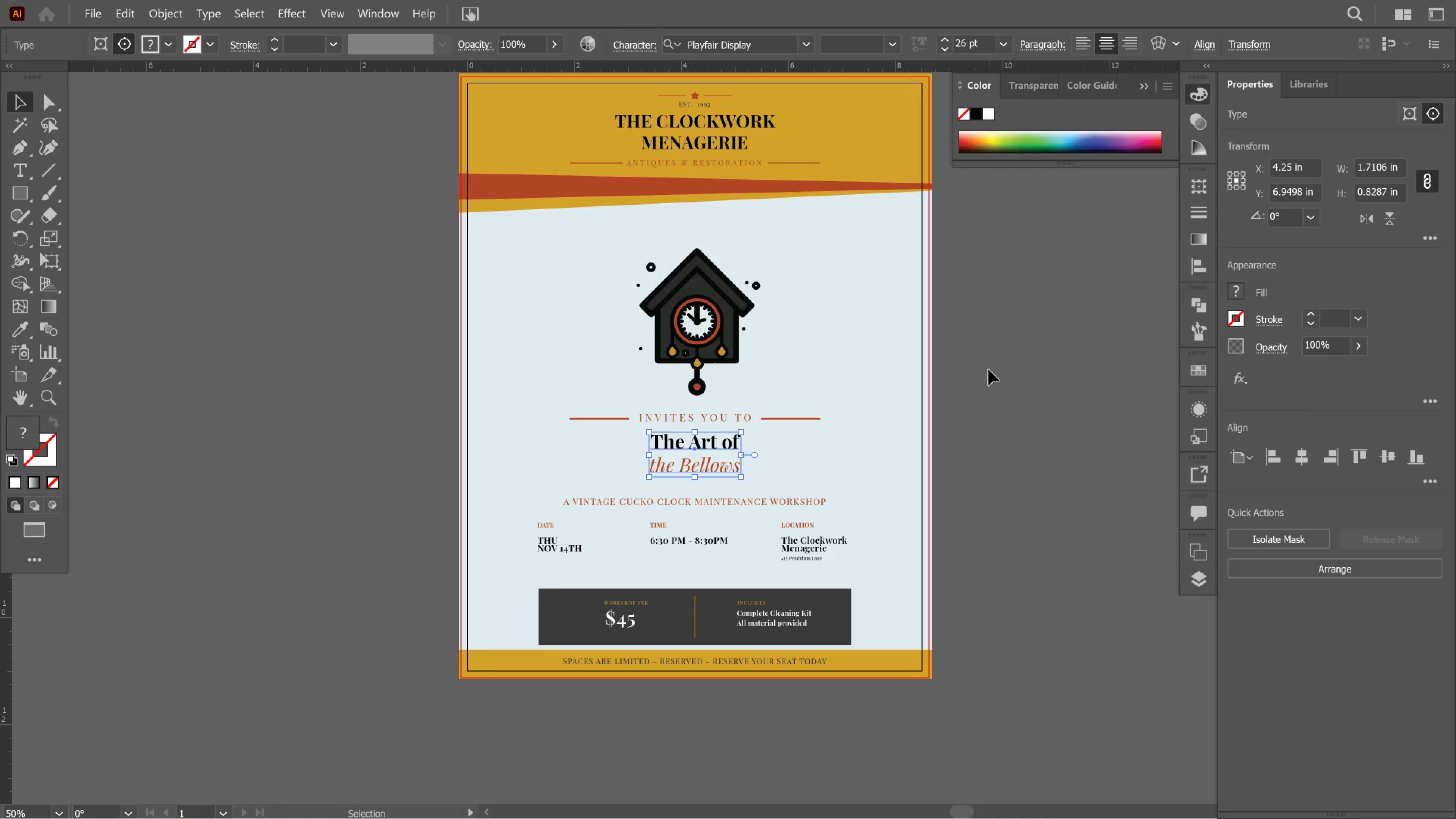 
key(Control+S)
 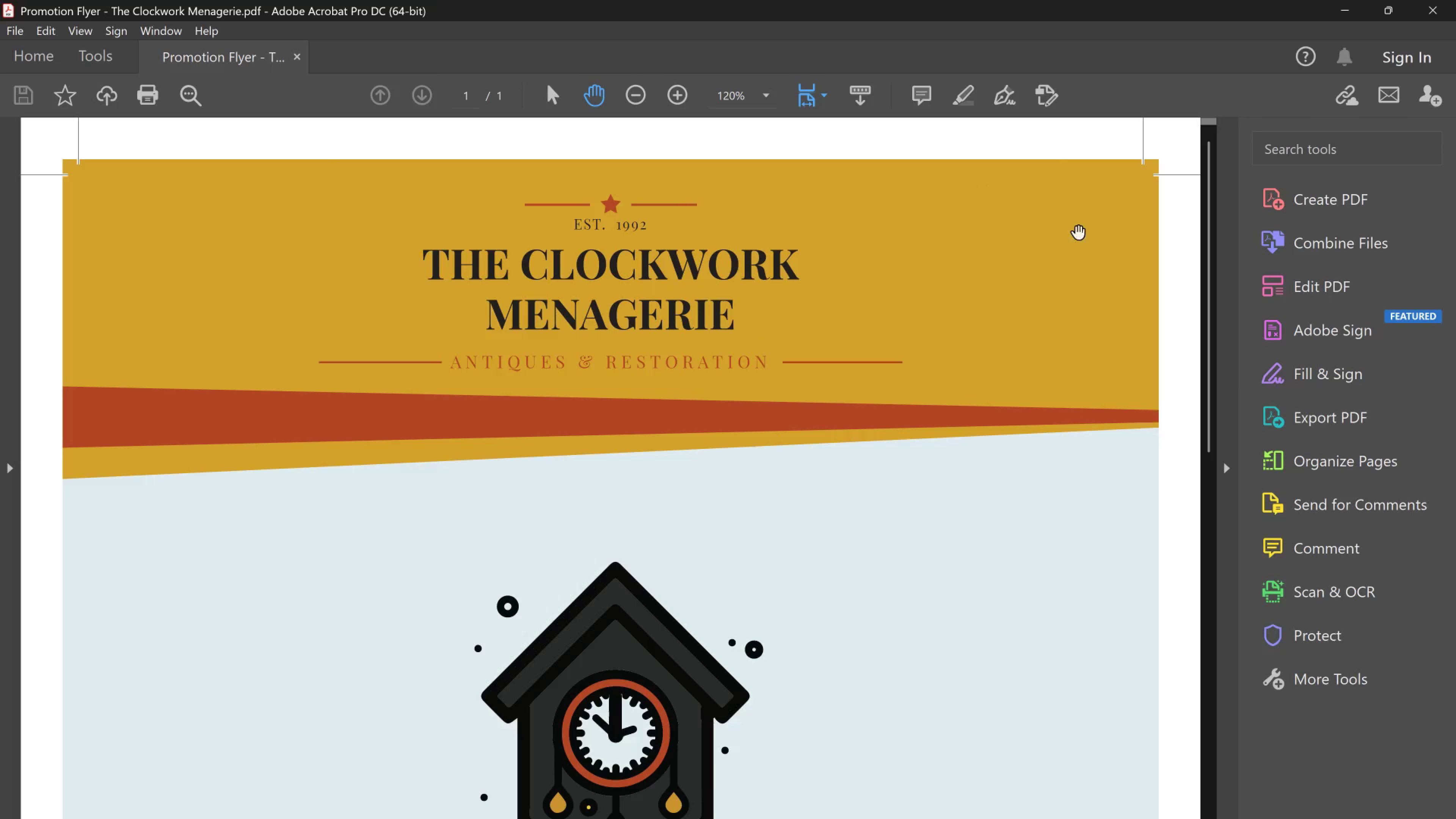 
left_click_drag(start_coordinate=[1456, 0], to_coordinate=[1454, 5])
 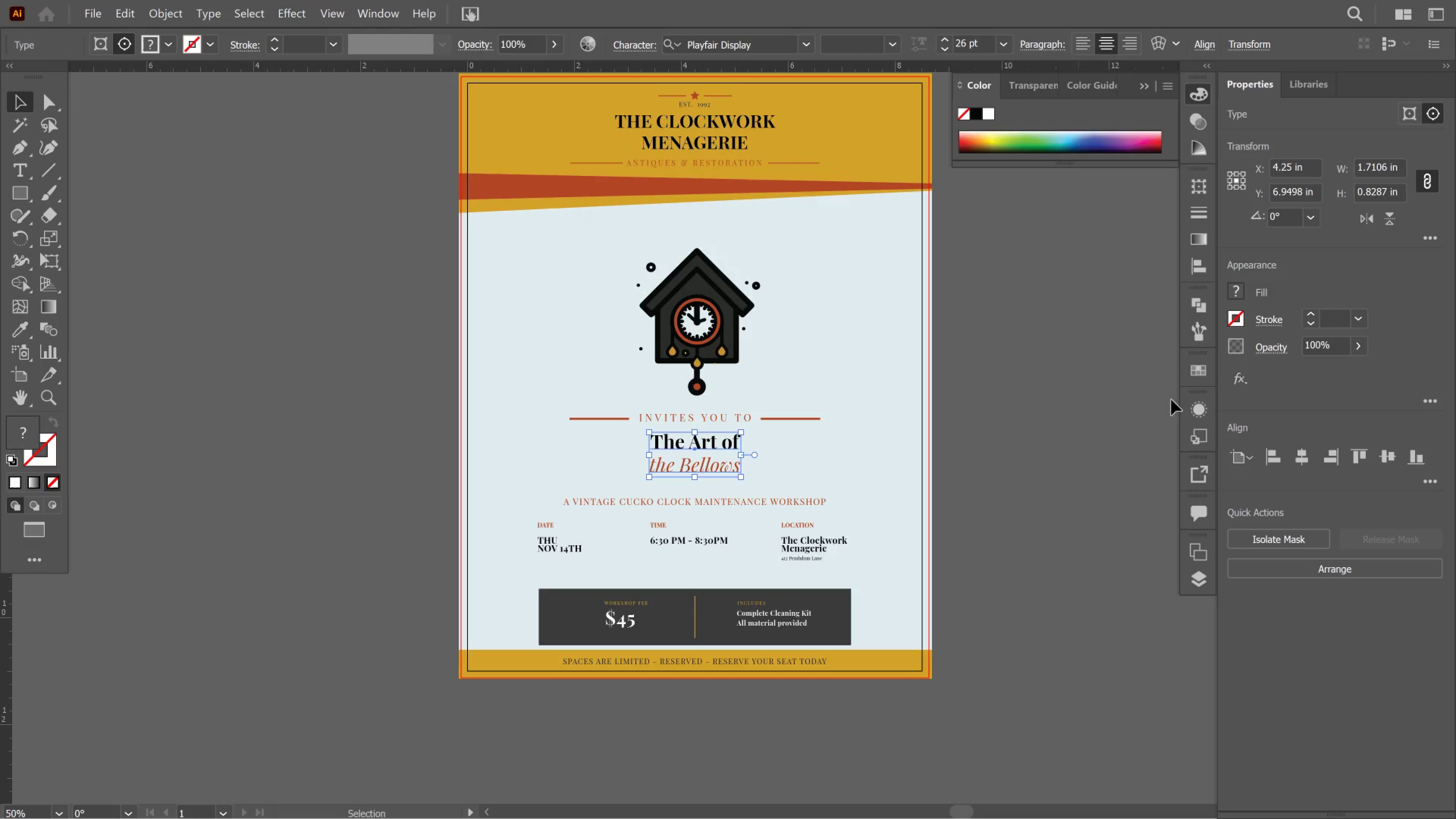 
wait(5.03)
 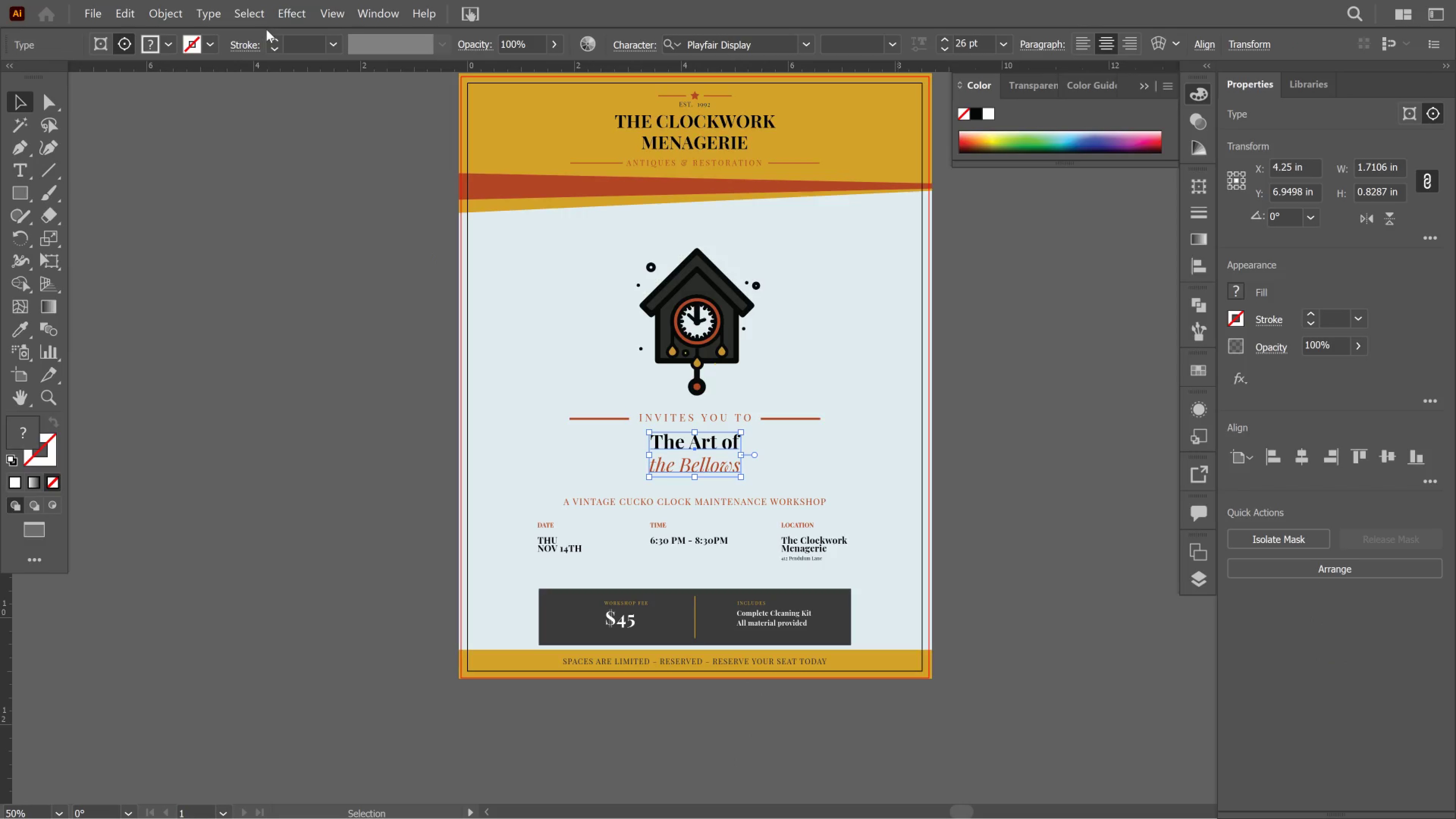 
left_click([1198, 577])
 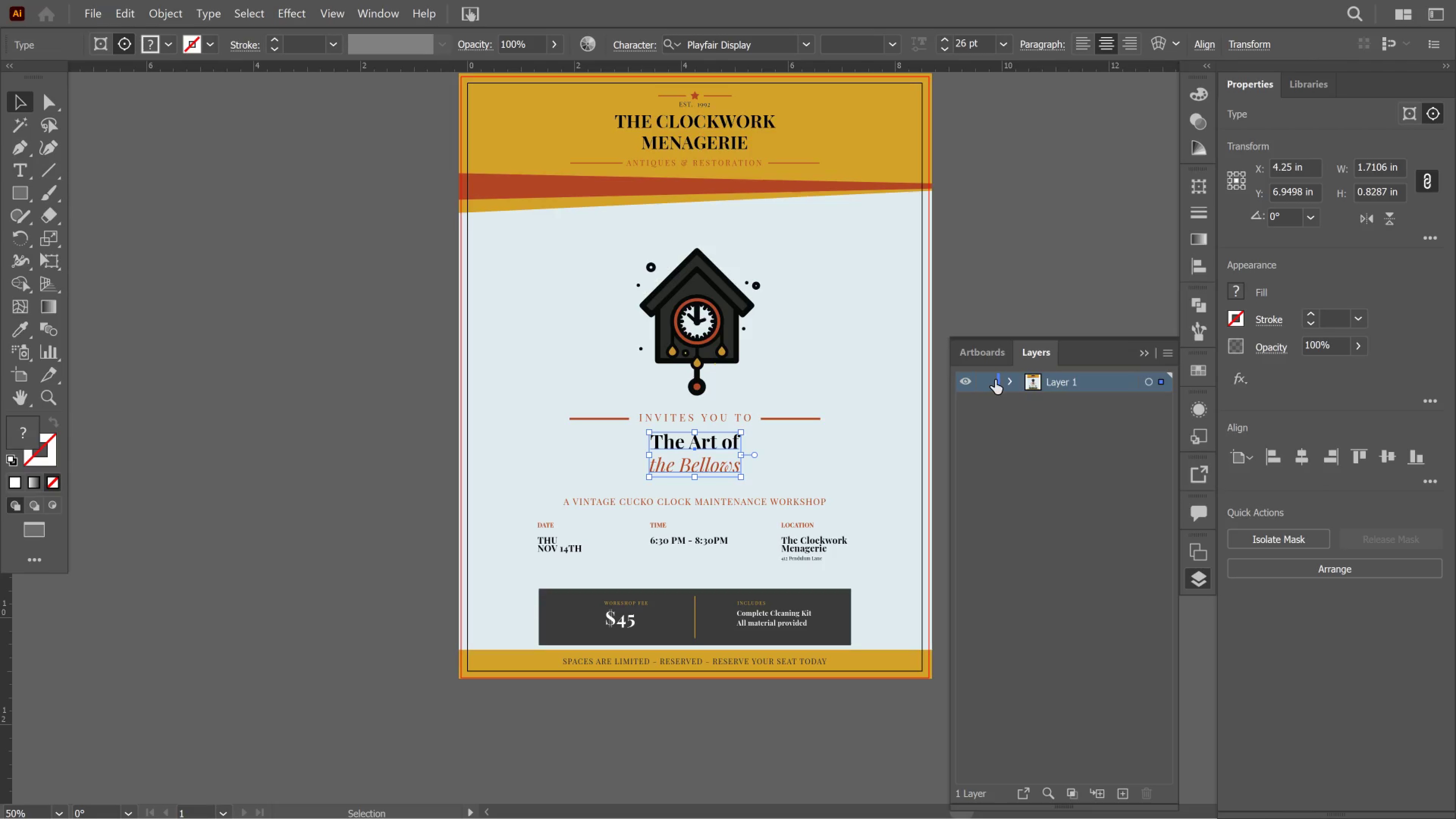 
left_click([1011, 379])
 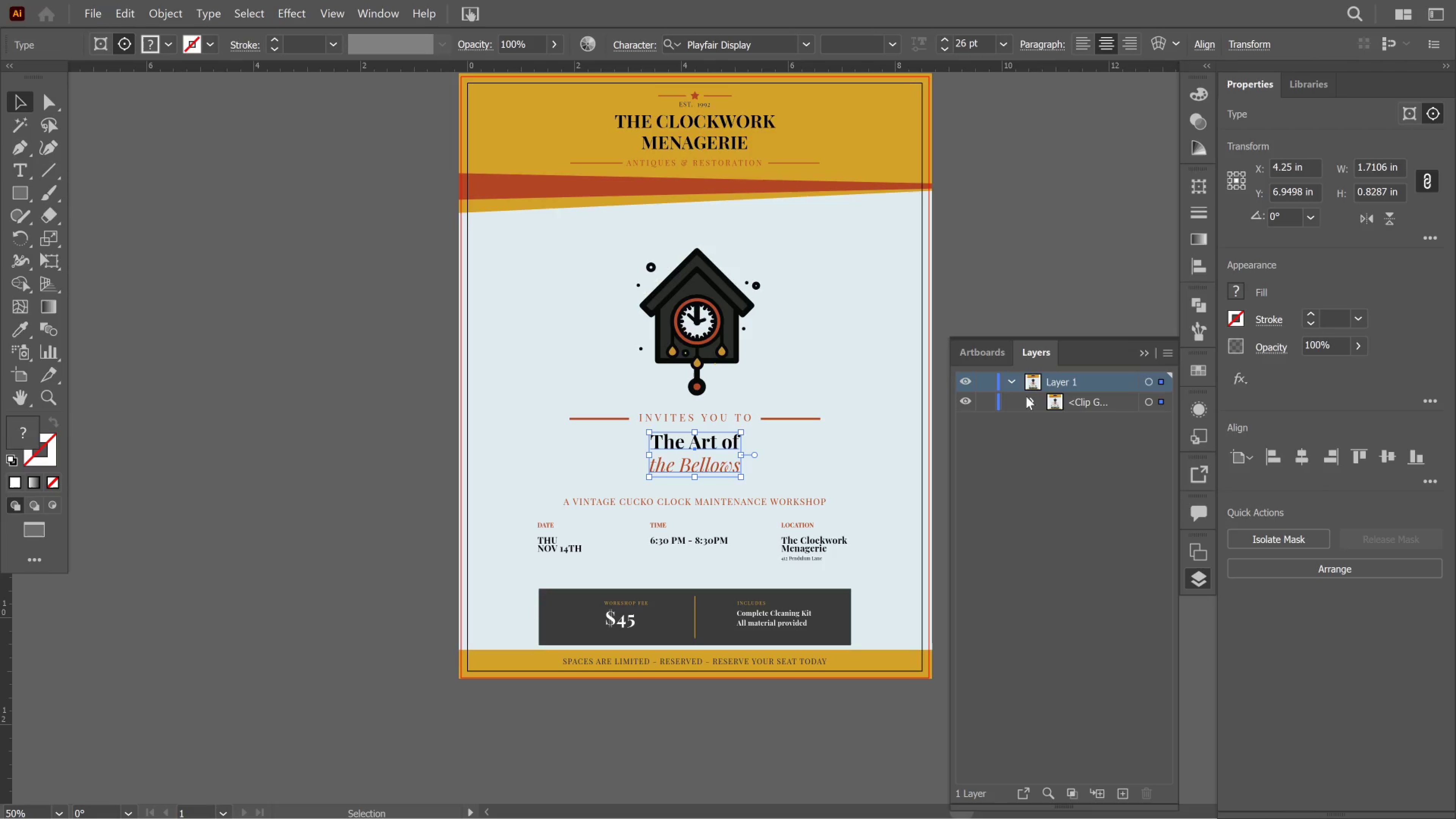 
left_click([1027, 396])
 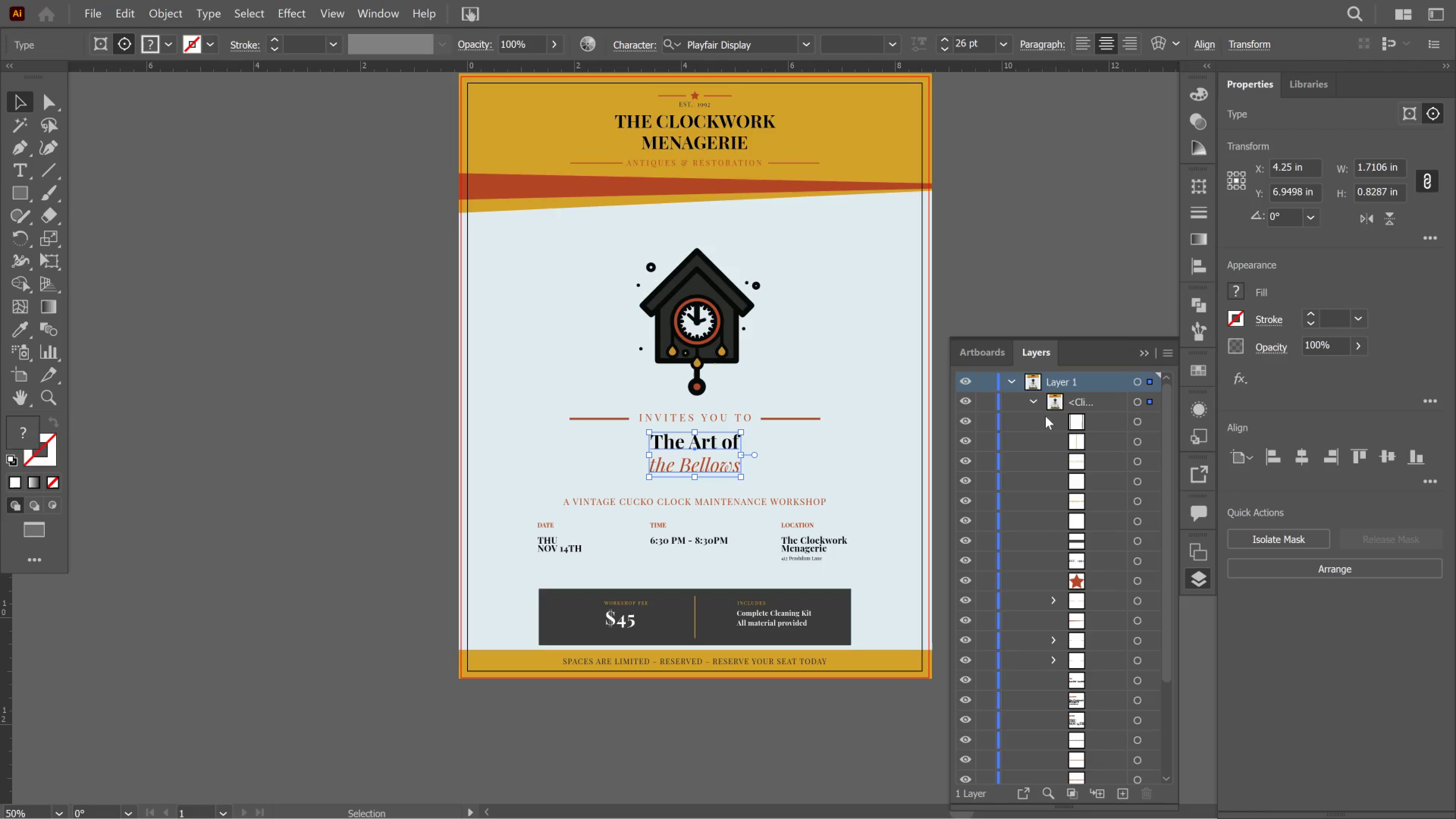 
left_click([1036, 406])
 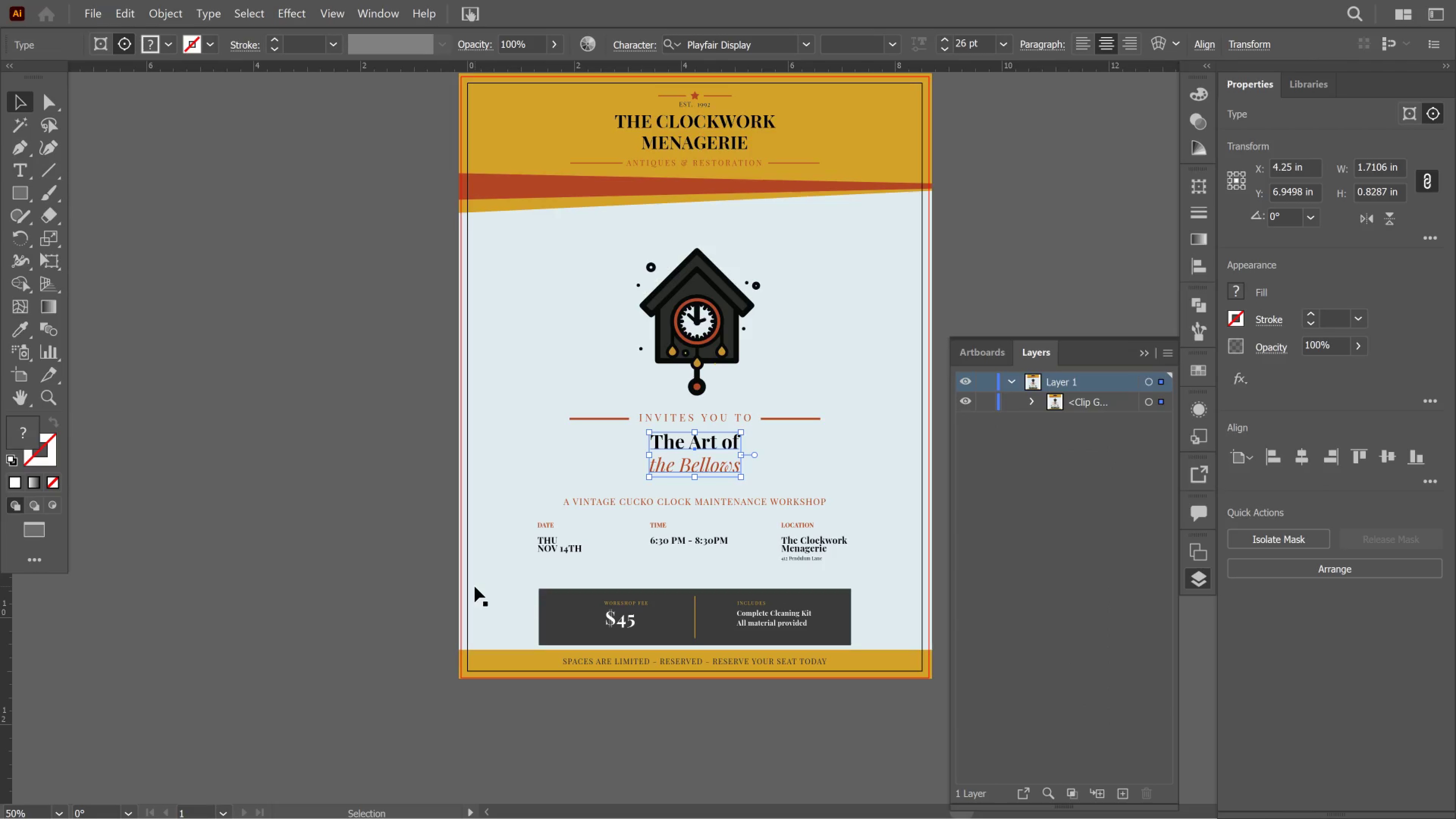 
double_click([474, 585])
 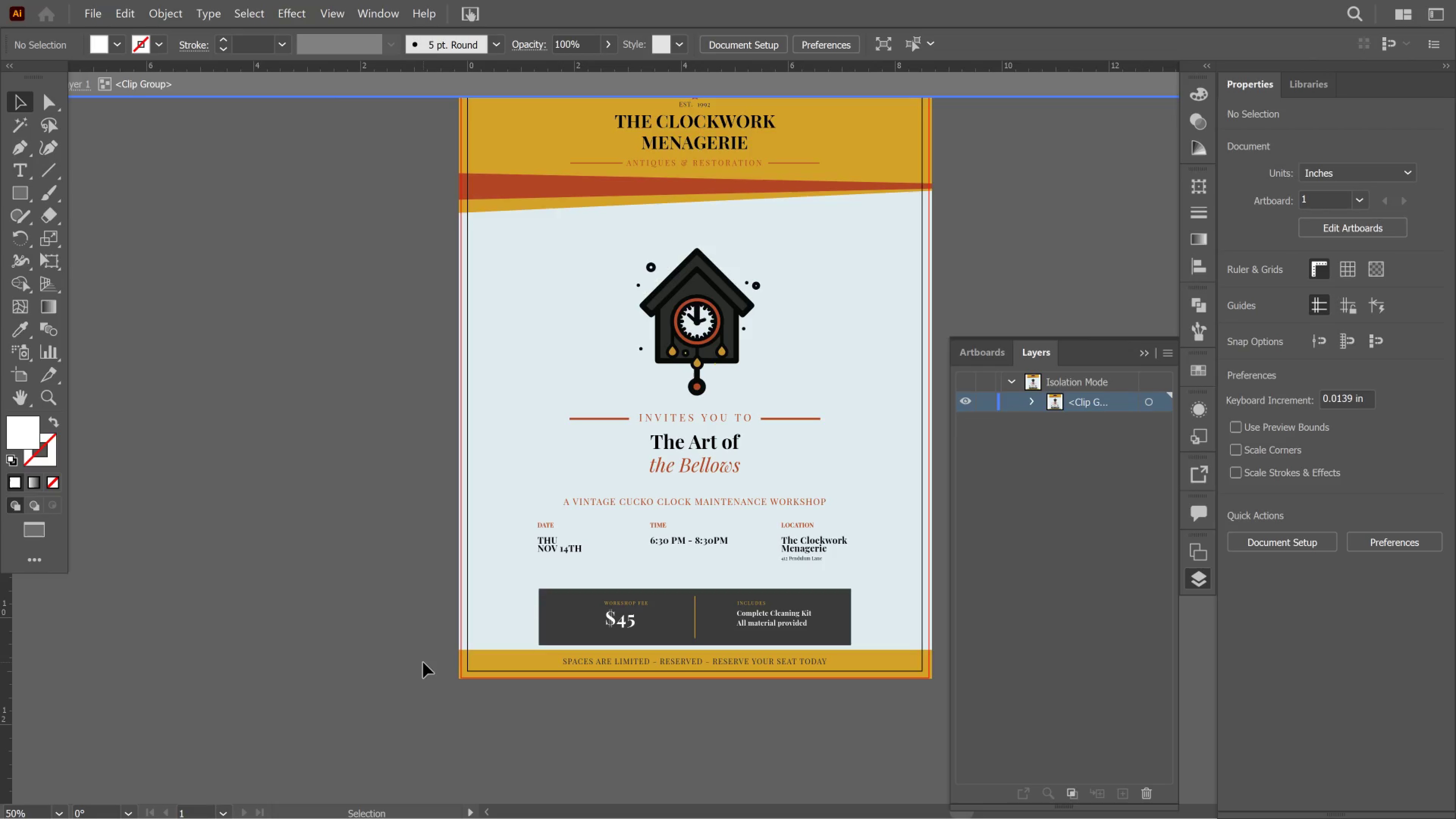 
left_click_drag(start_coordinate=[417, 654], to_coordinate=[922, 681])
 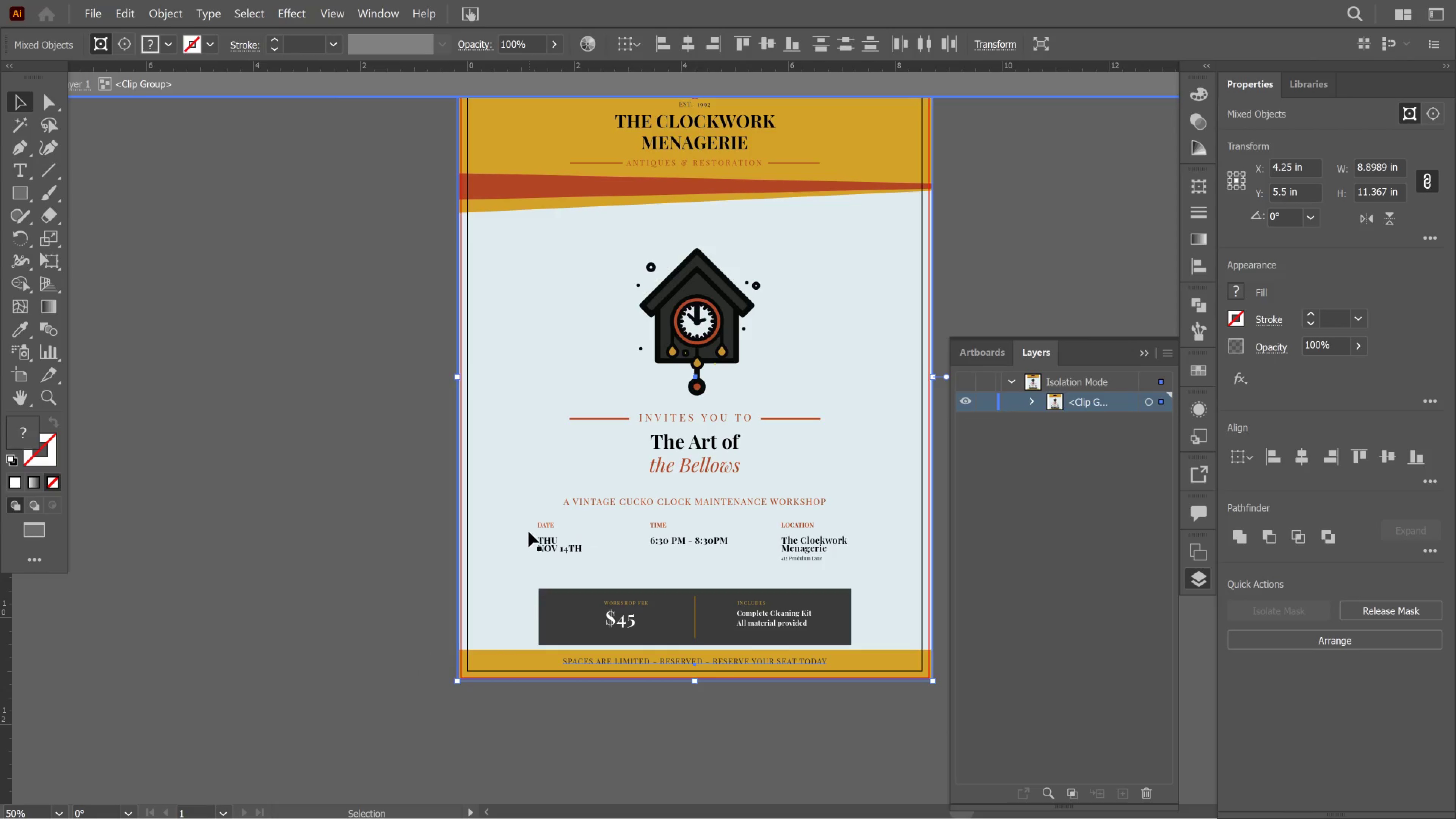 
double_click([499, 518])
 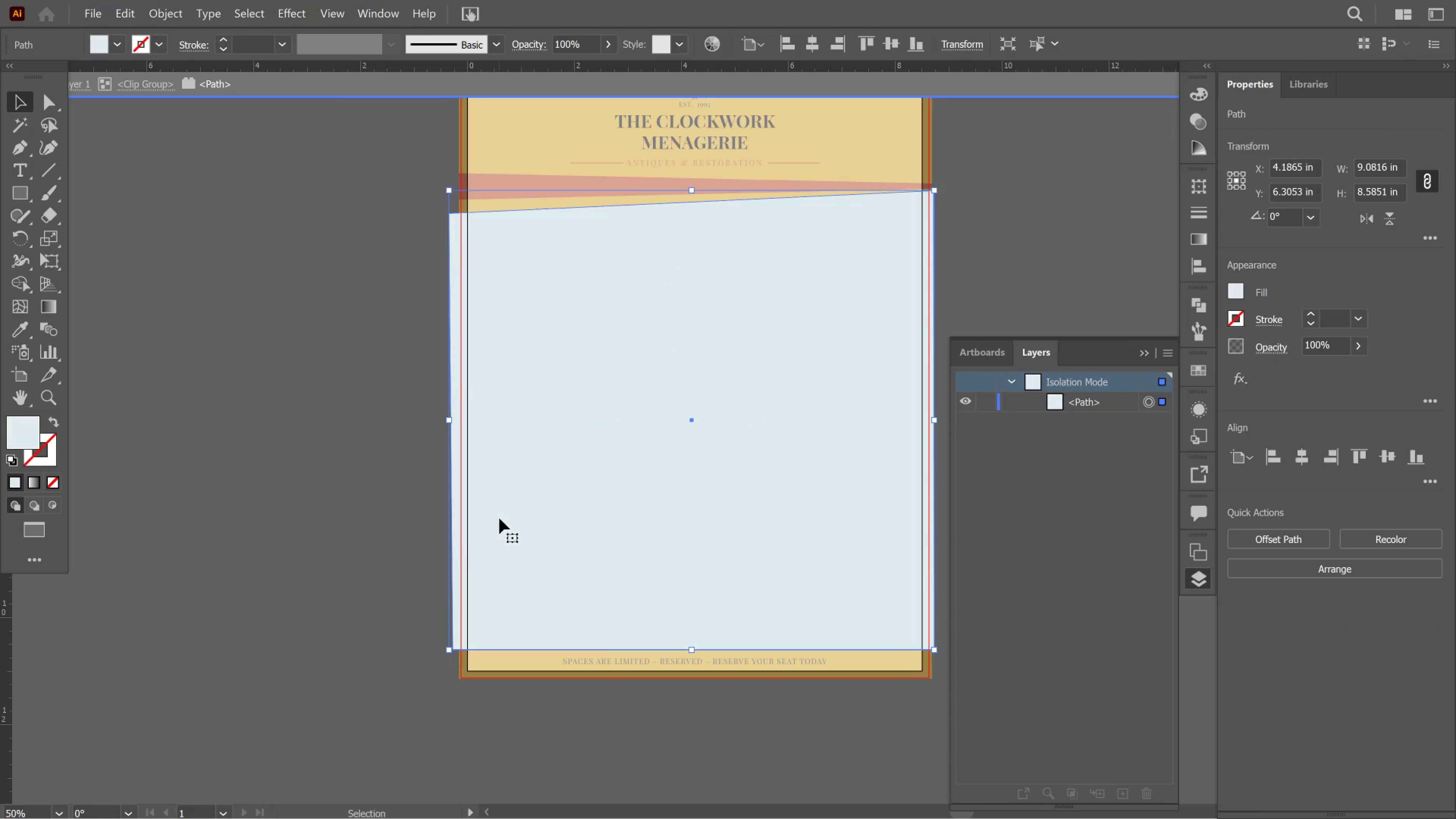 
left_click([398, 594])
 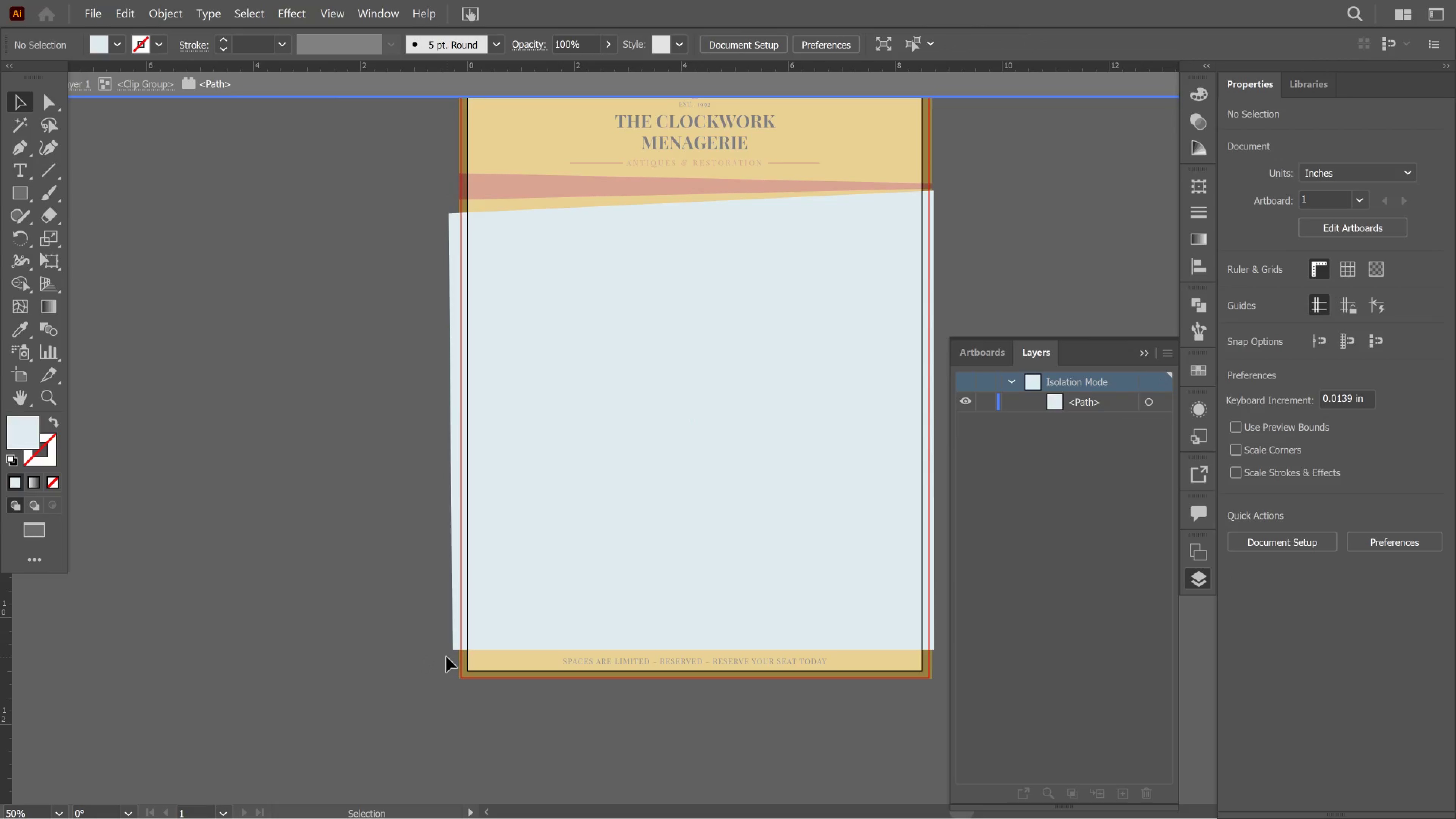 
left_click([446, 657])
 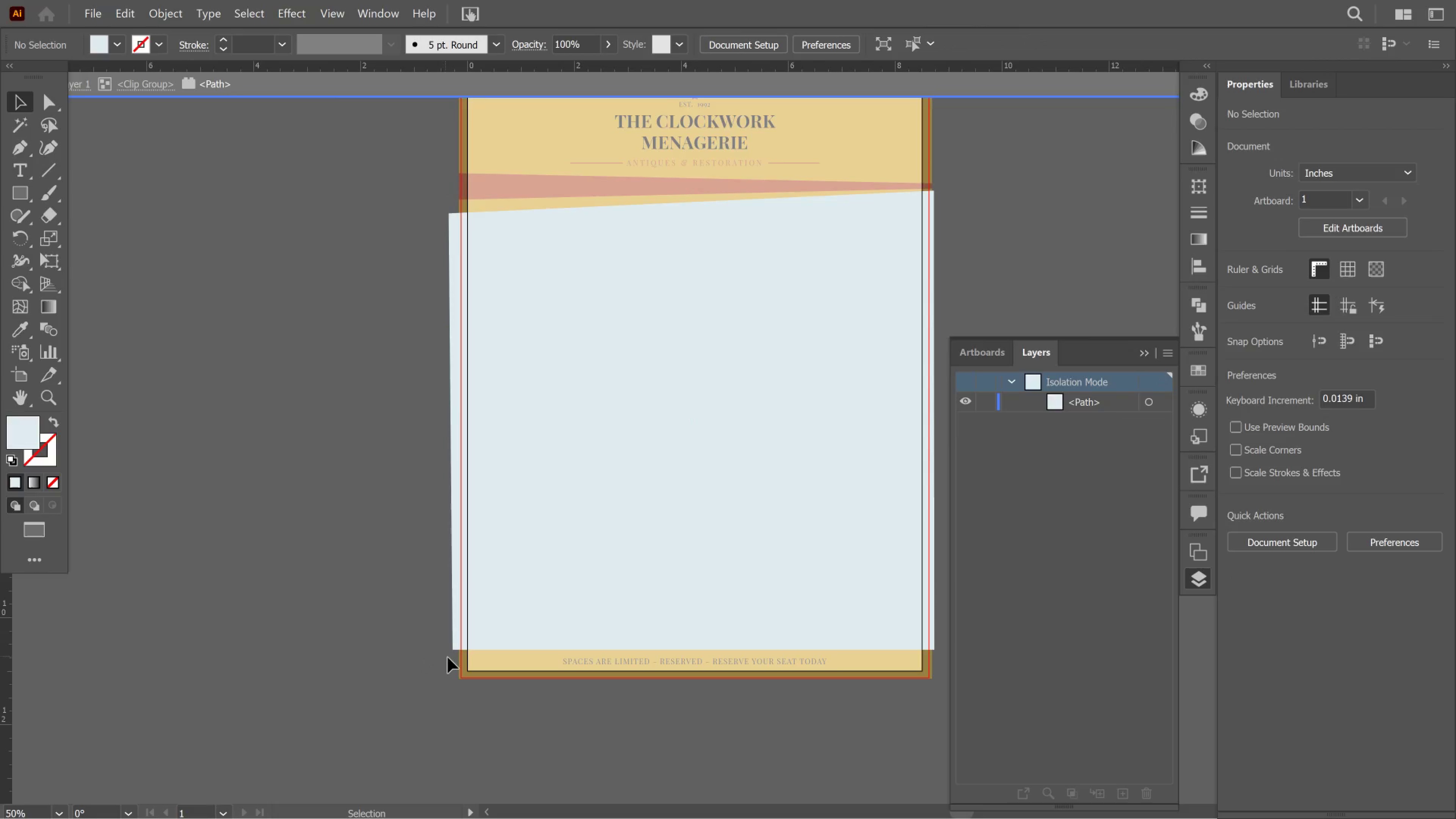 
left_click_drag(start_coordinate=[445, 656], to_coordinate=[448, 657])
 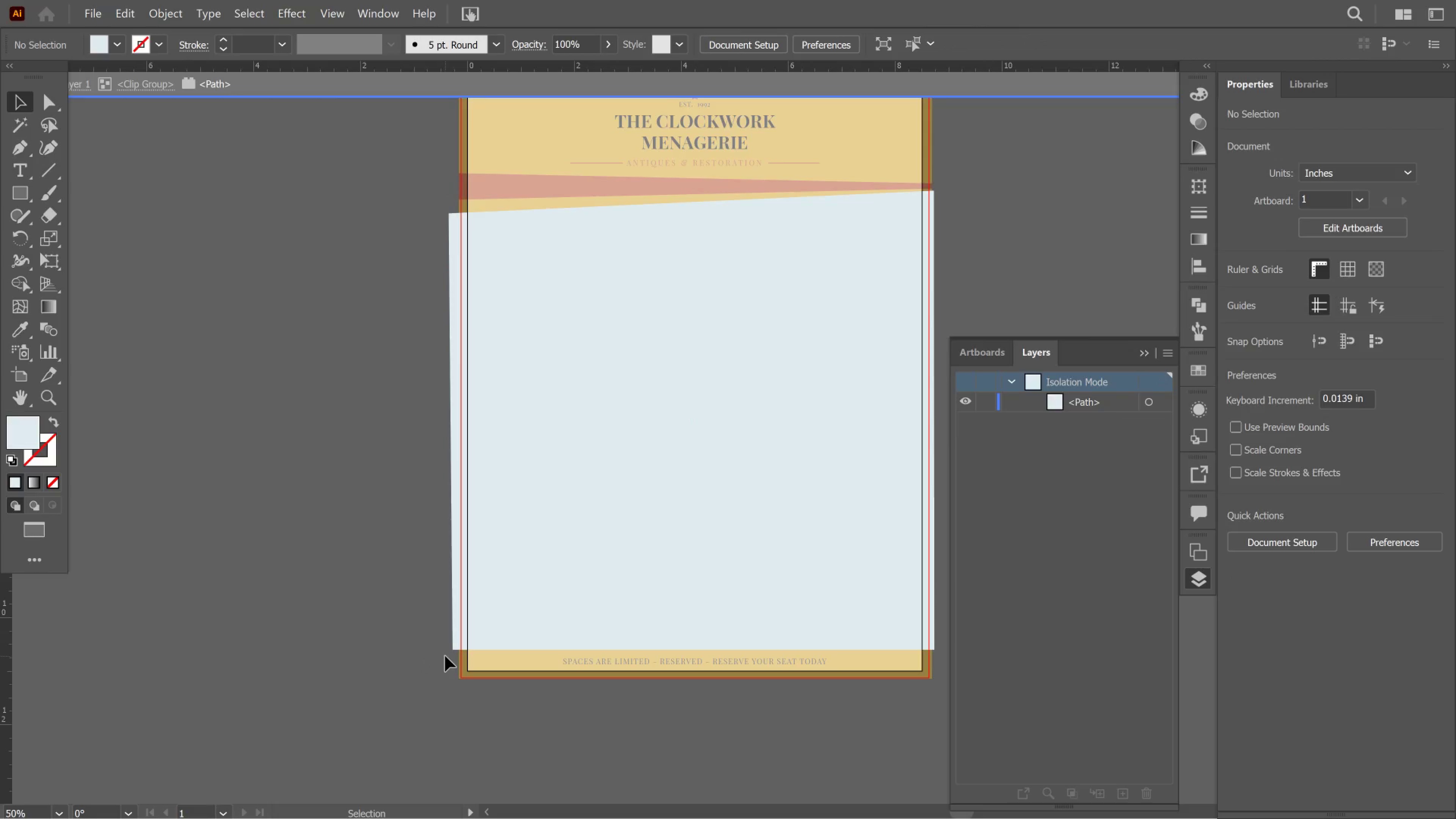 
double_click([445, 656])
 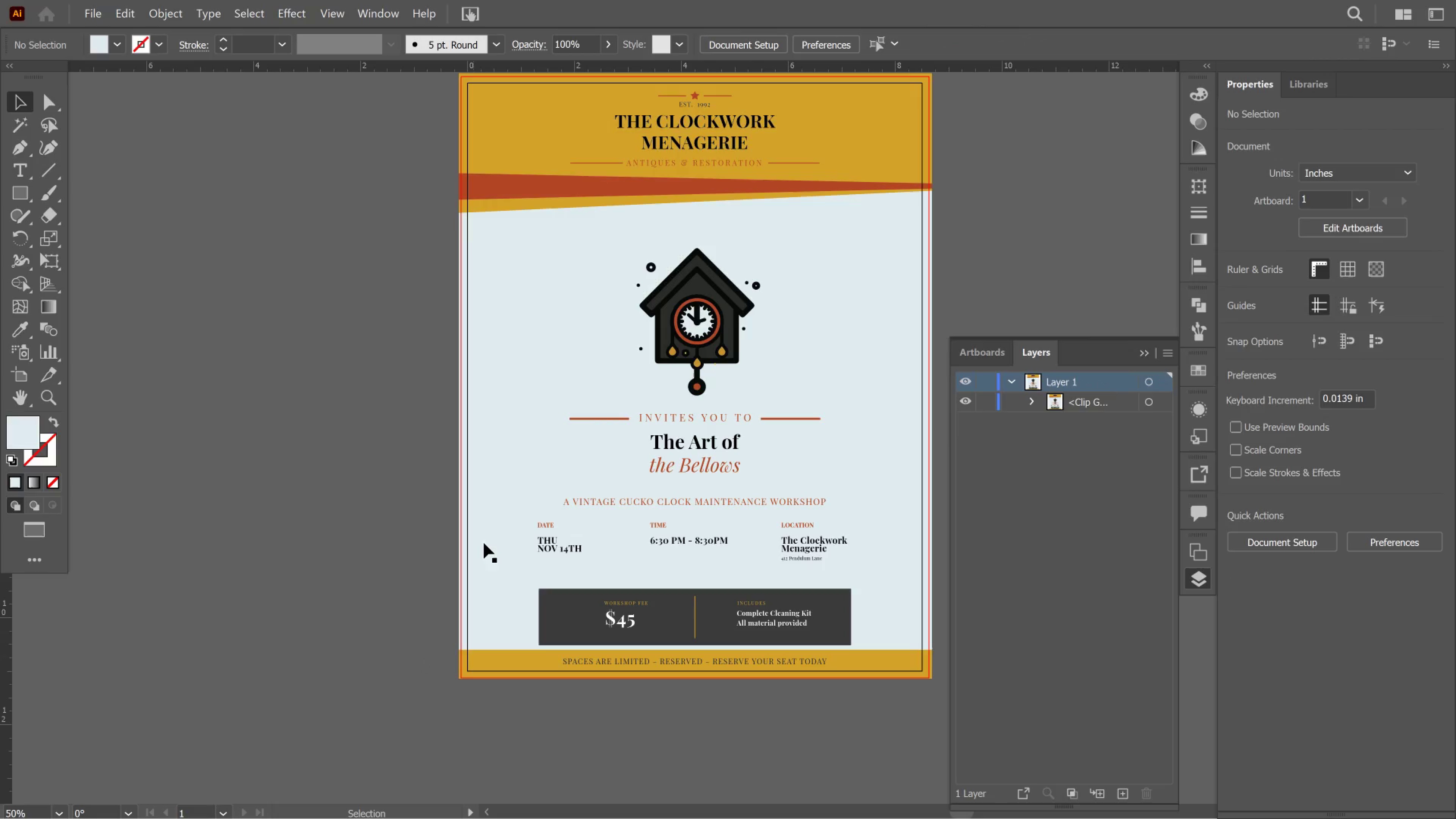 
left_click([487, 538])
 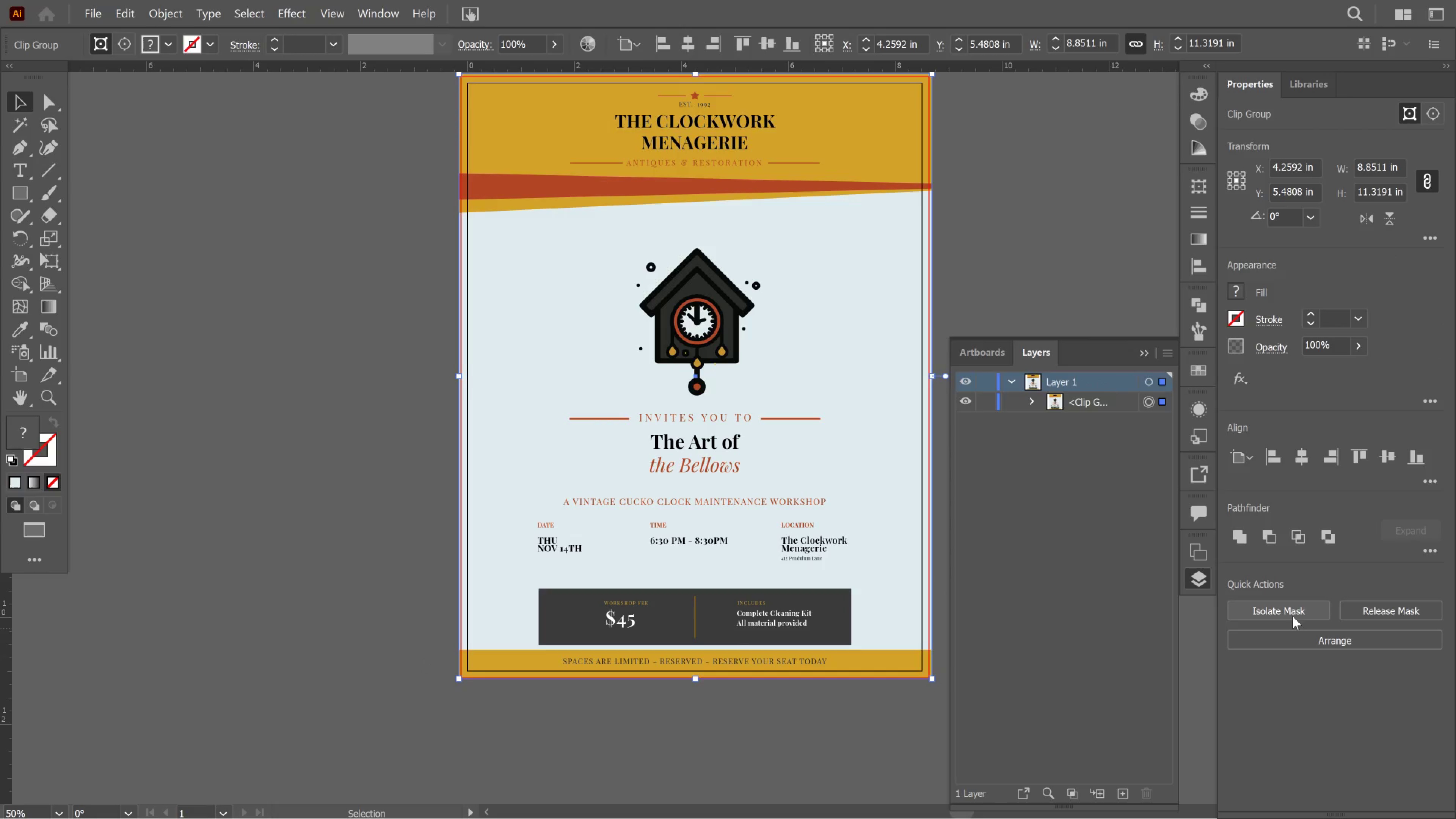 
left_click([1298, 611])
 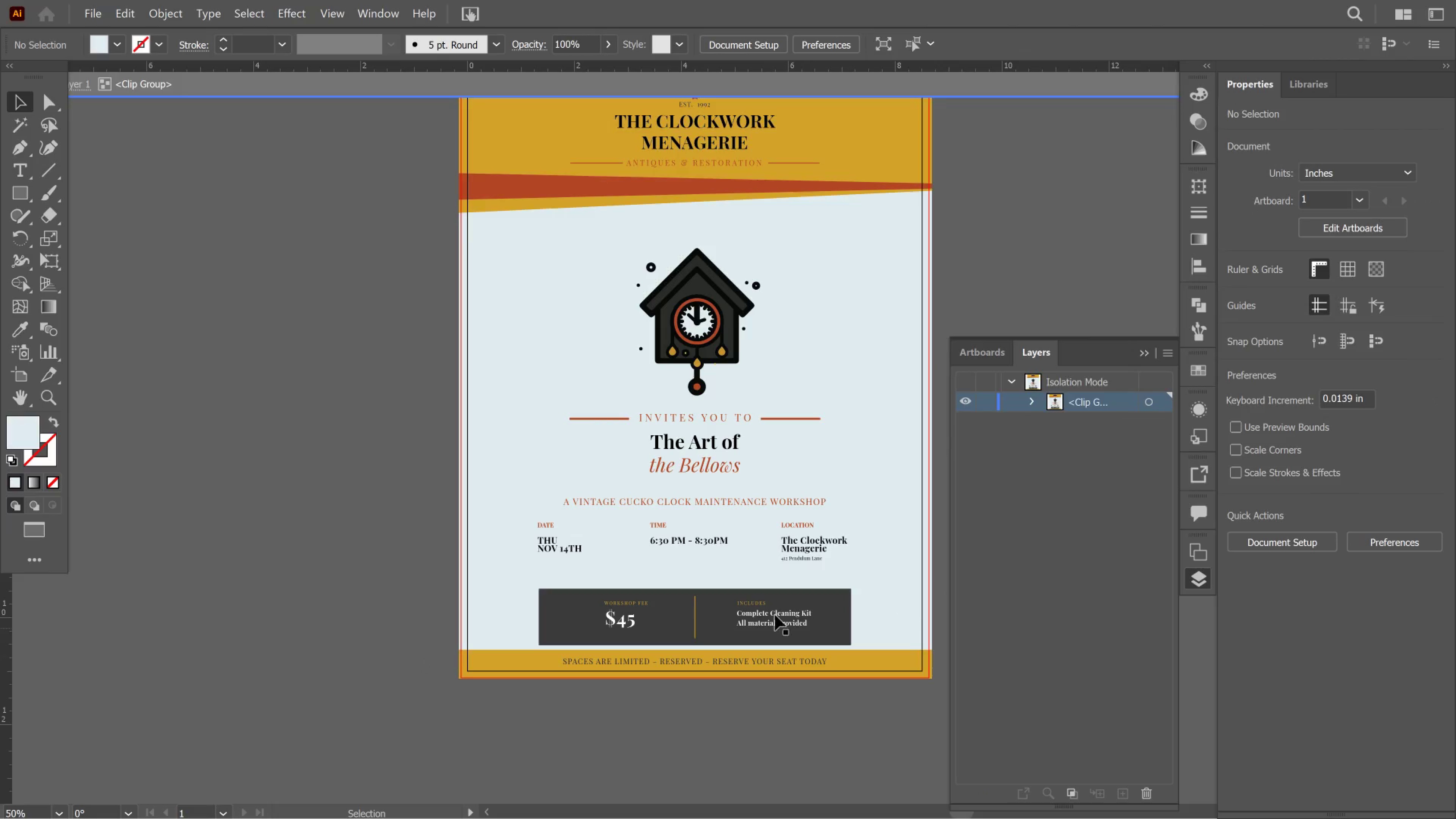 
key(Control+Z)
 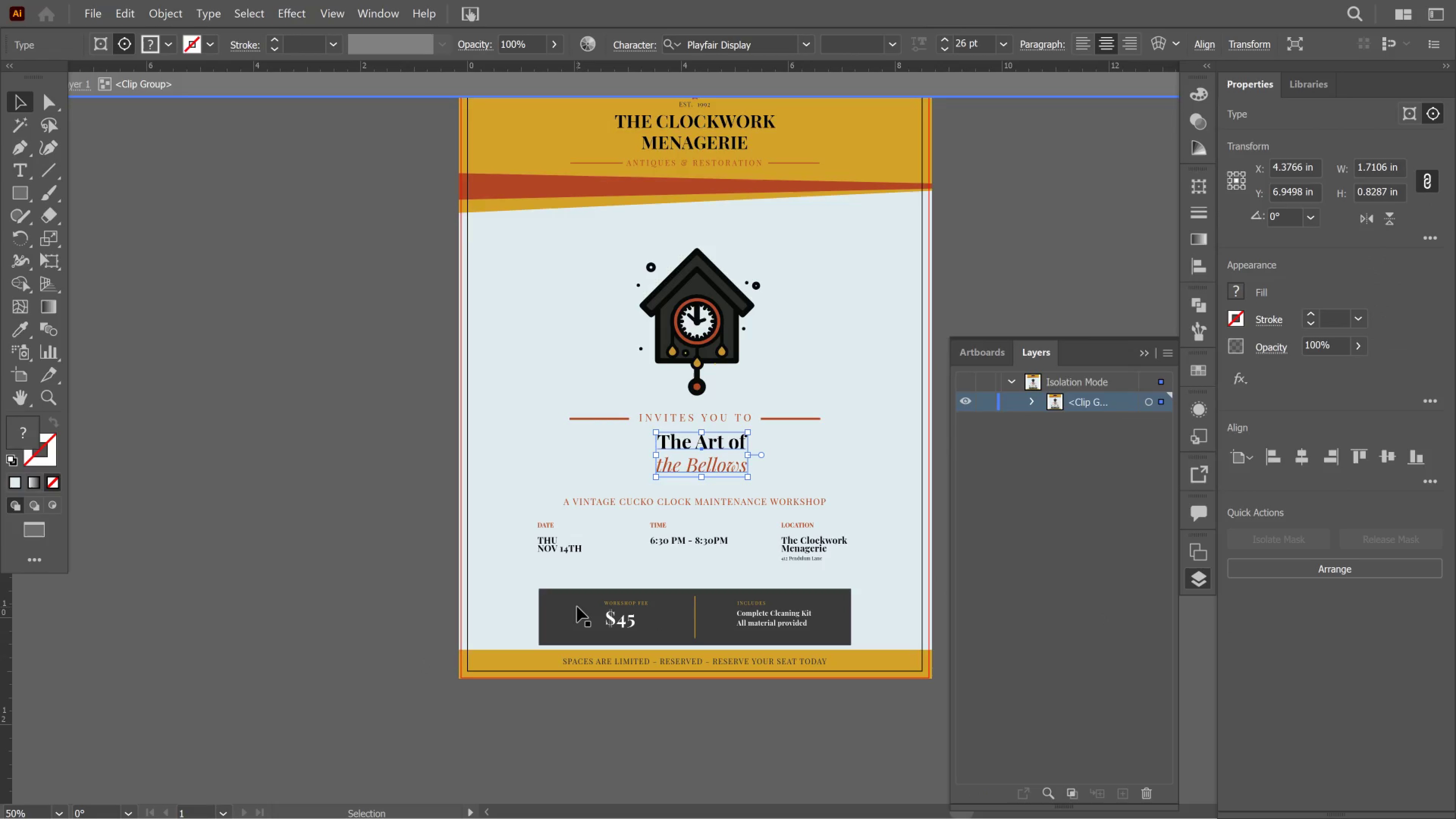 
key(Control+Shift+Z)
 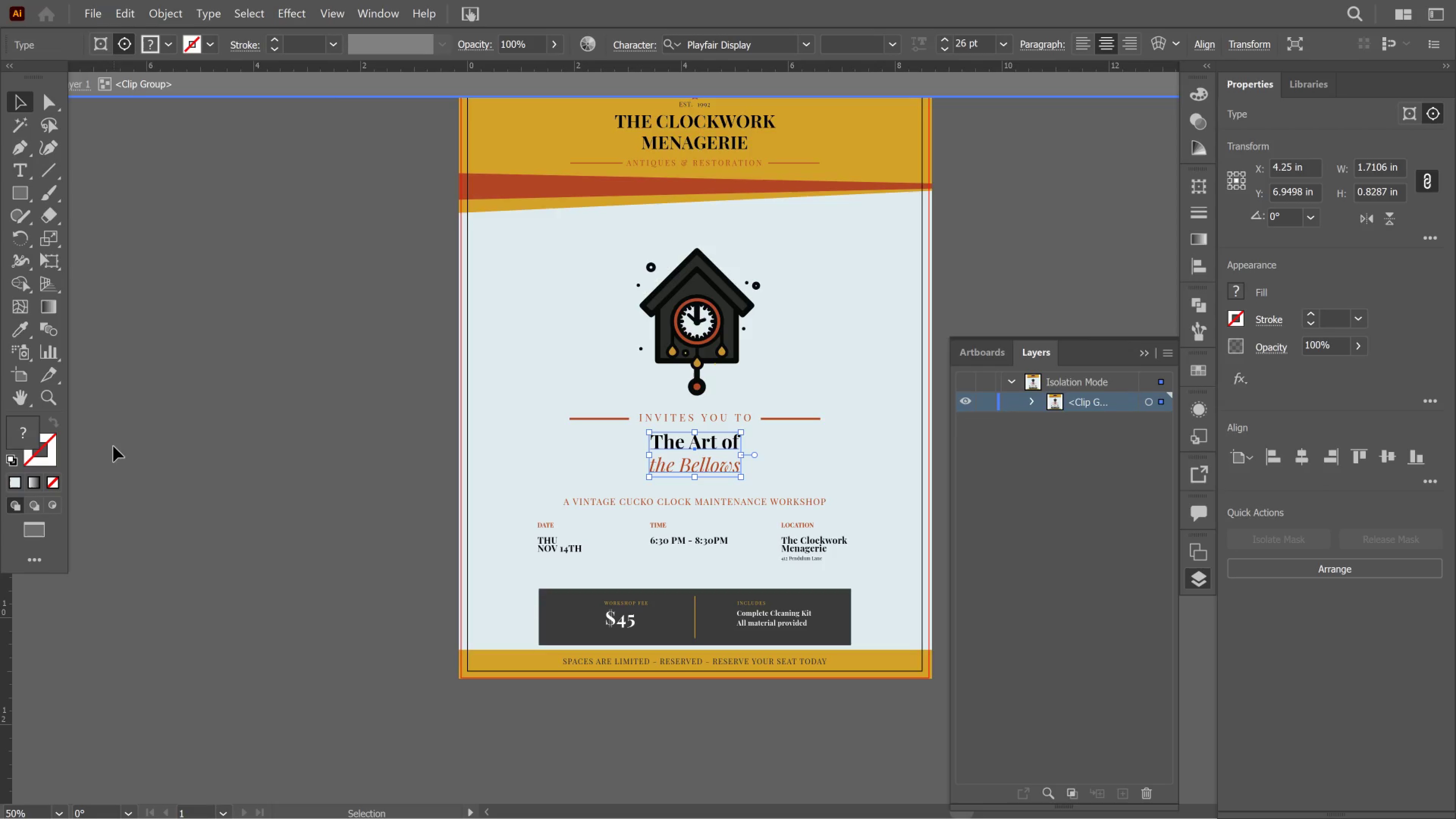 
left_click([186, 416])
 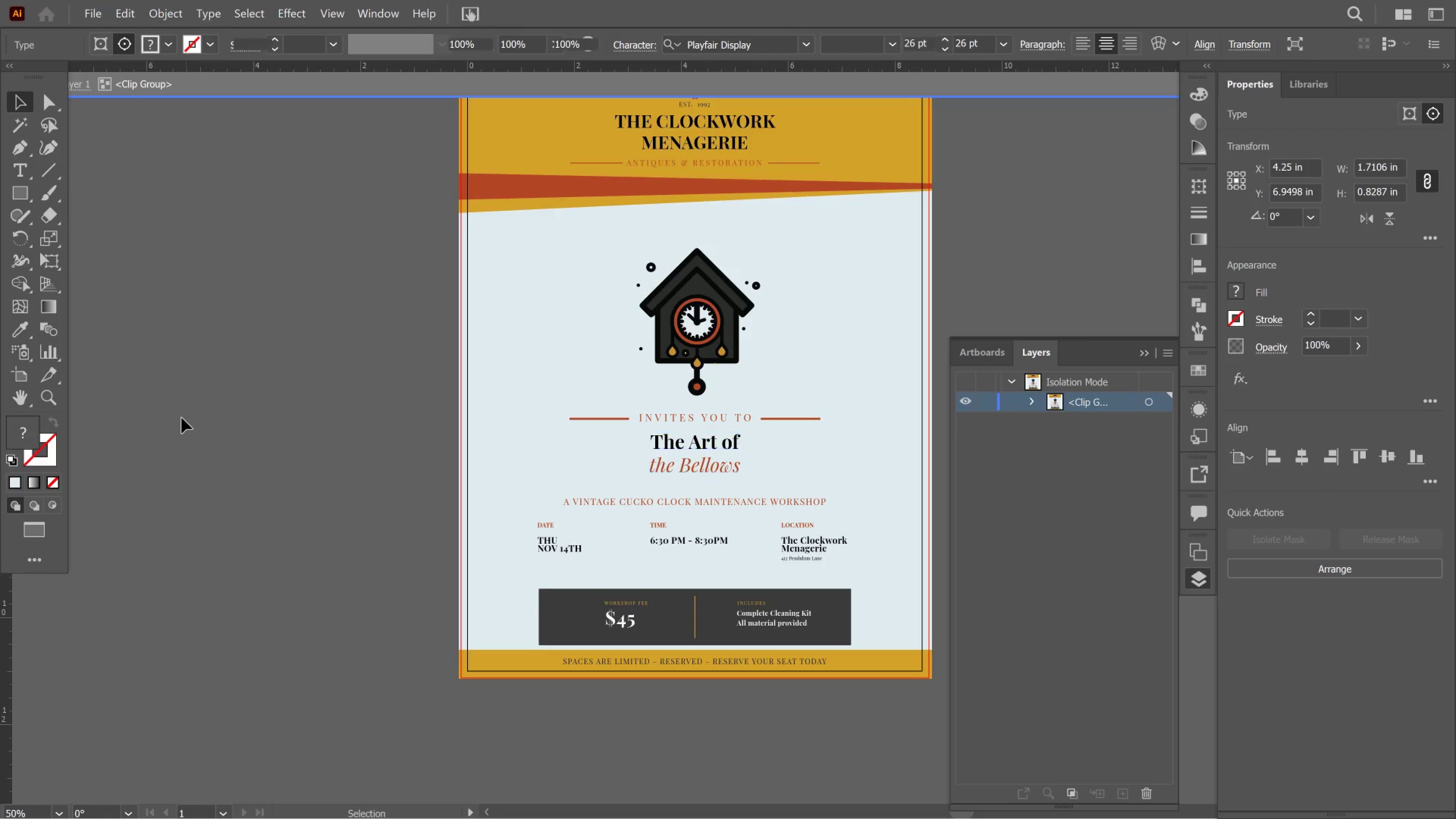 
left_click_drag(start_coordinate=[186, 416], to_coordinate=[182, 418])
 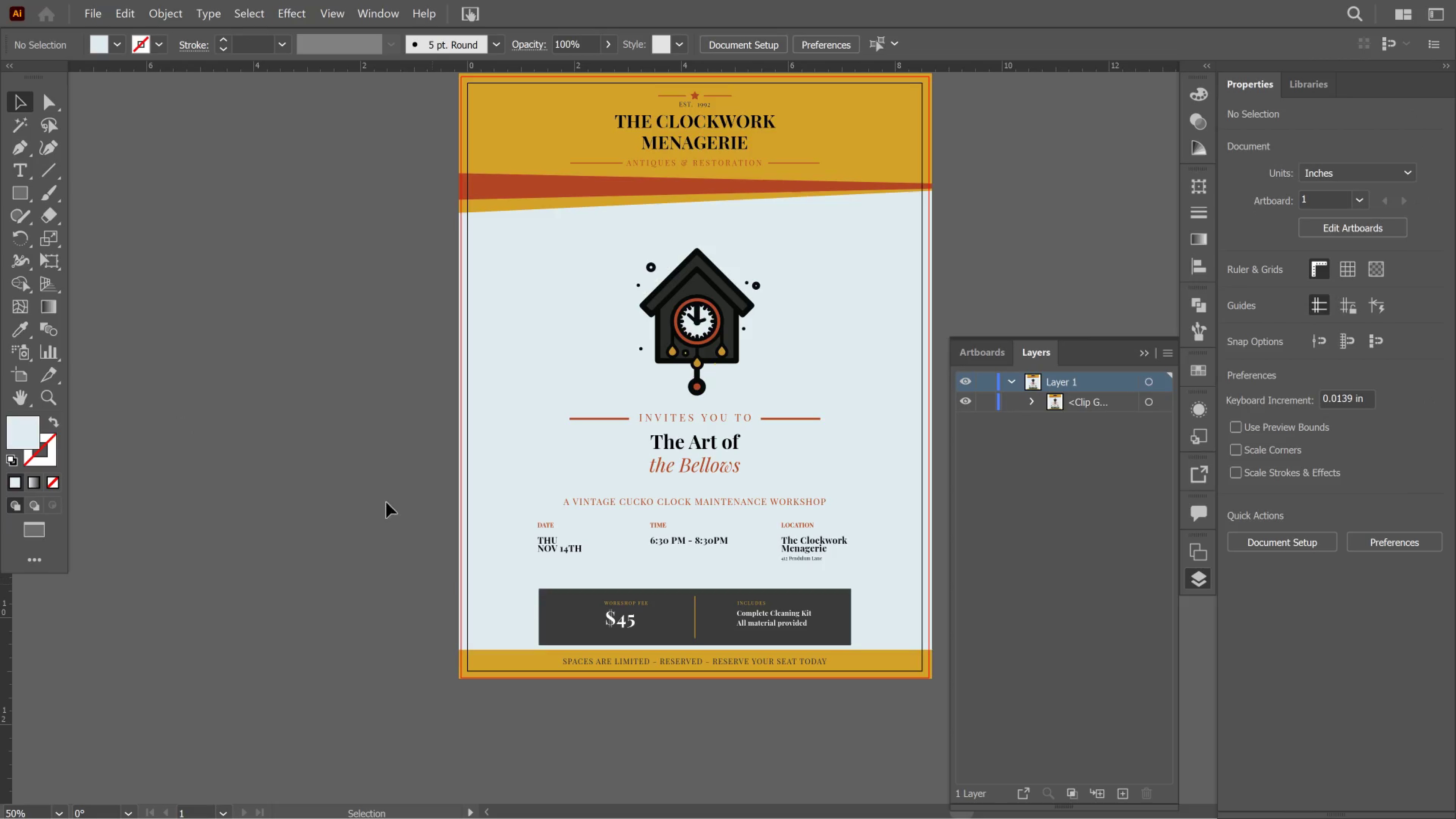 
left_click_drag(start_coordinate=[389, 460], to_coordinate=[743, 616])
 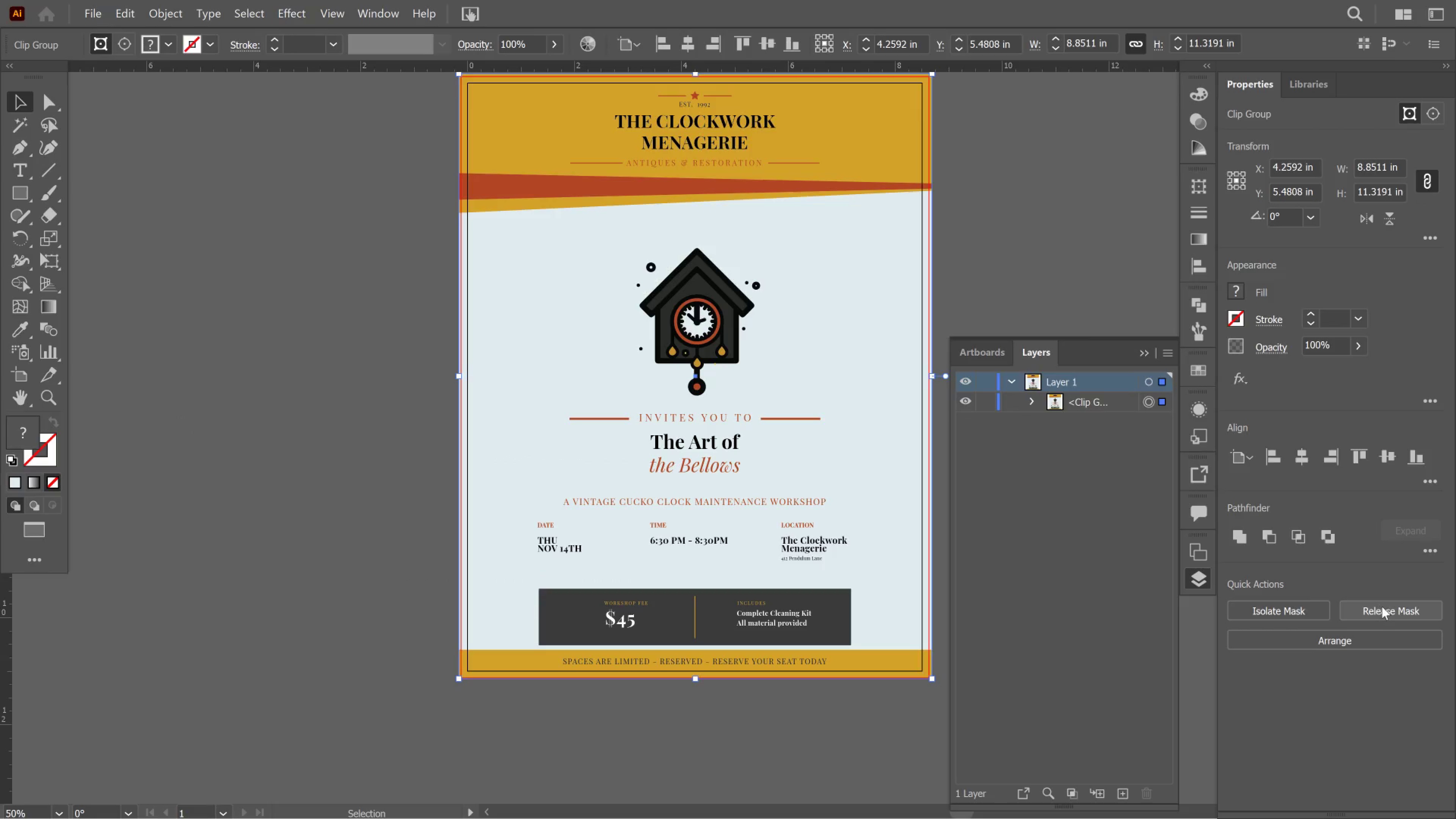 
left_click([1382, 606])
 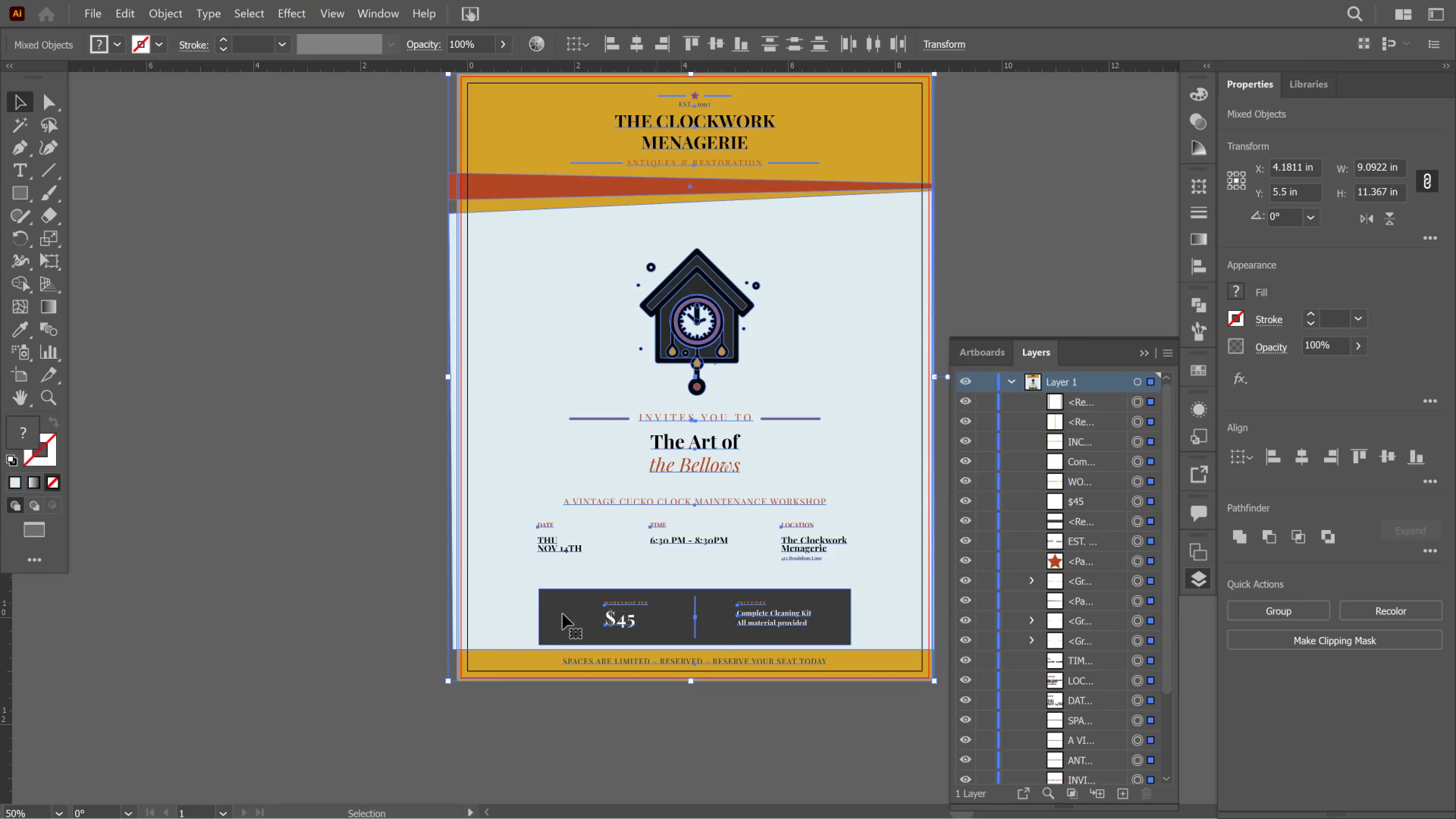 
left_click([384, 654])
 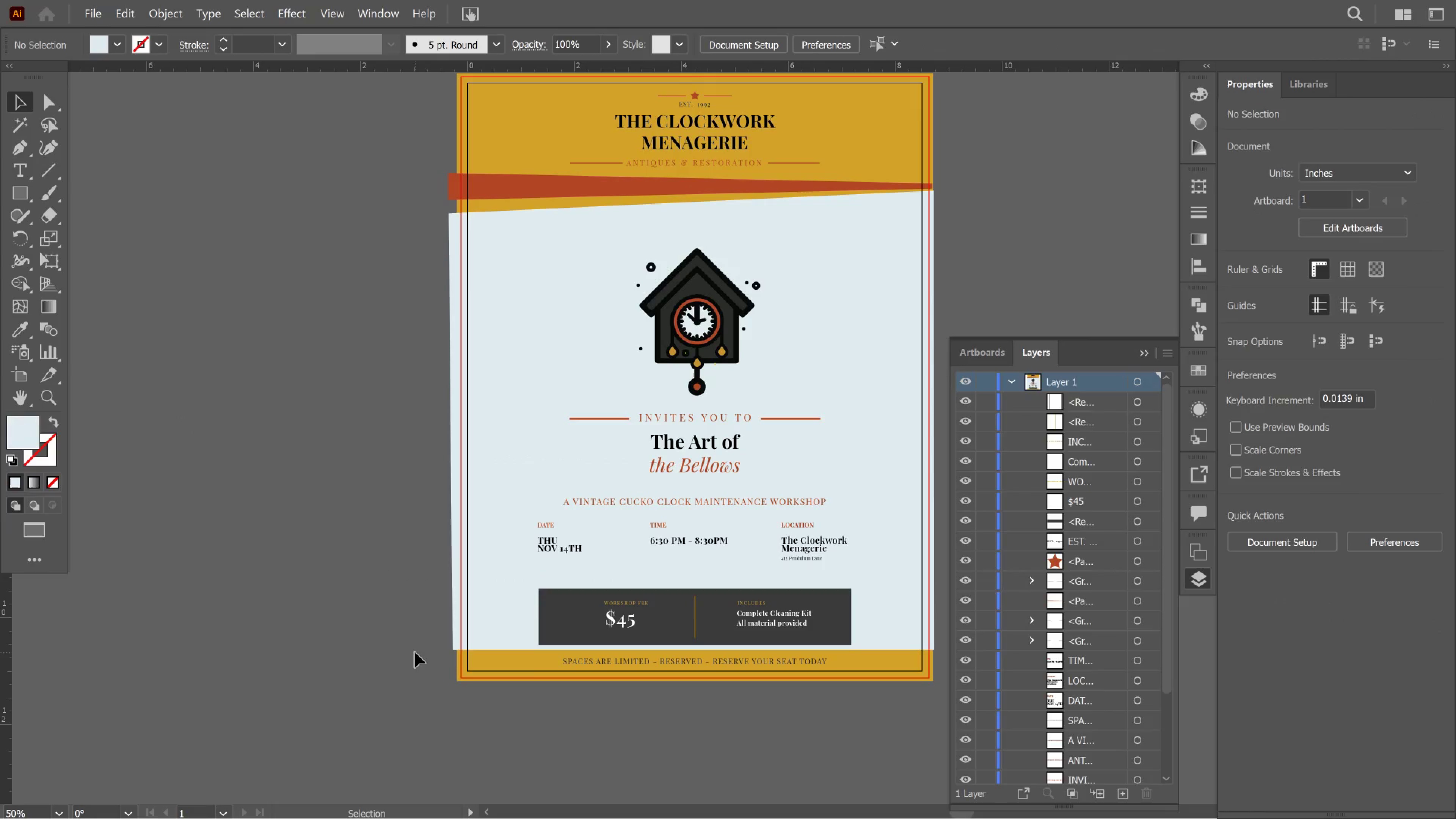 
left_click_drag(start_coordinate=[415, 652], to_coordinate=[870, 679])
 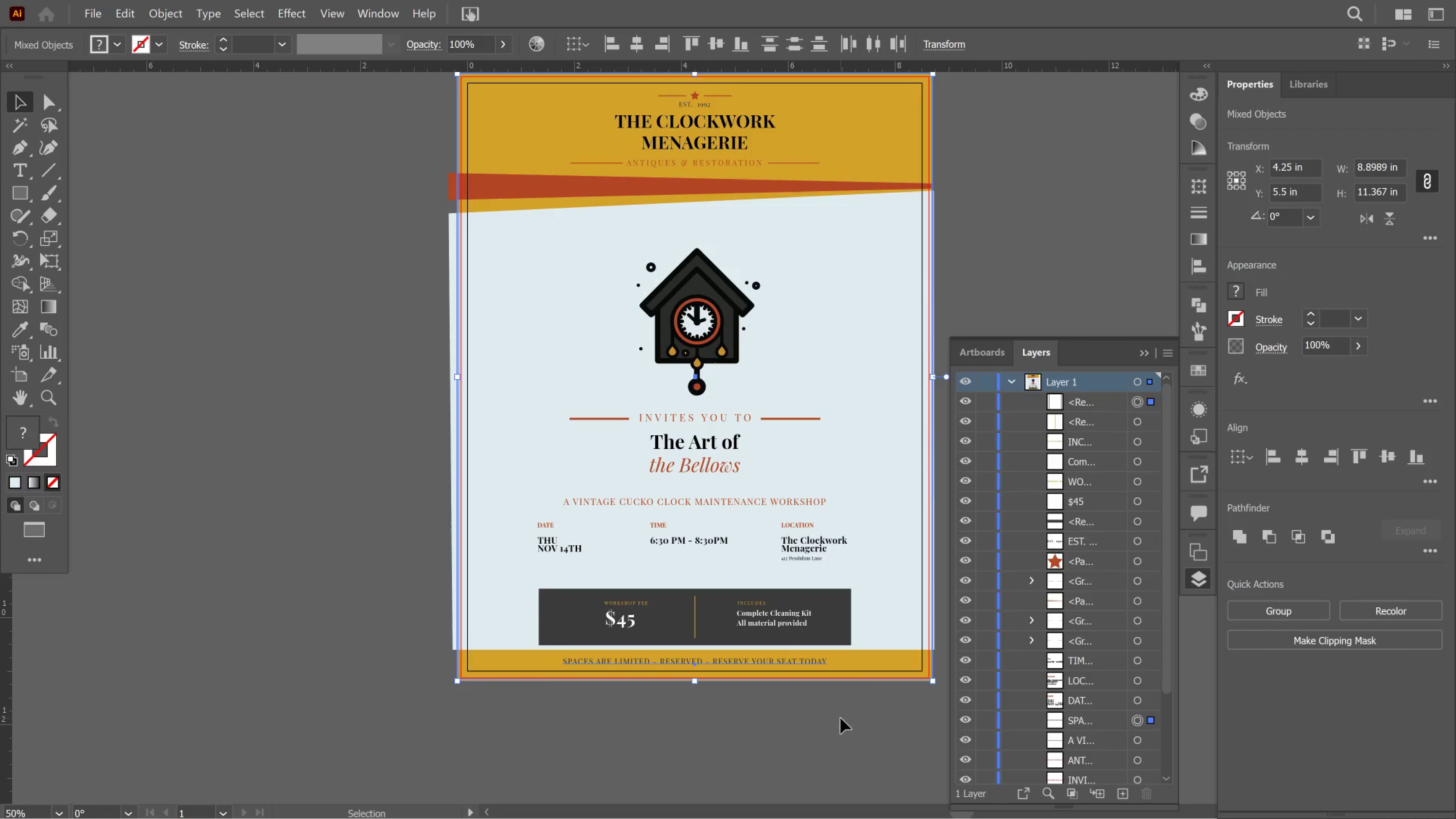 
left_click([841, 718])
 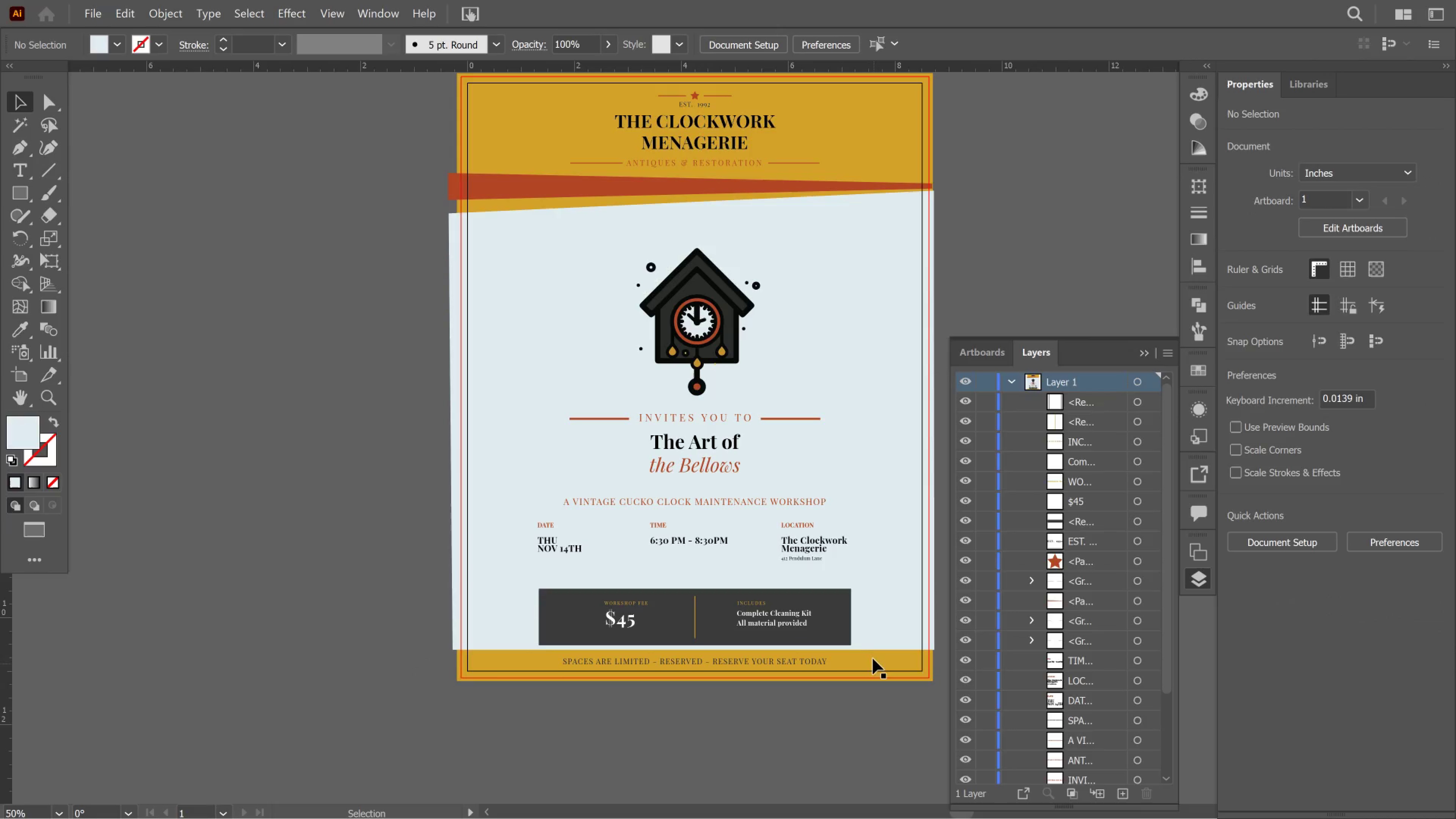 
left_click([873, 659])
 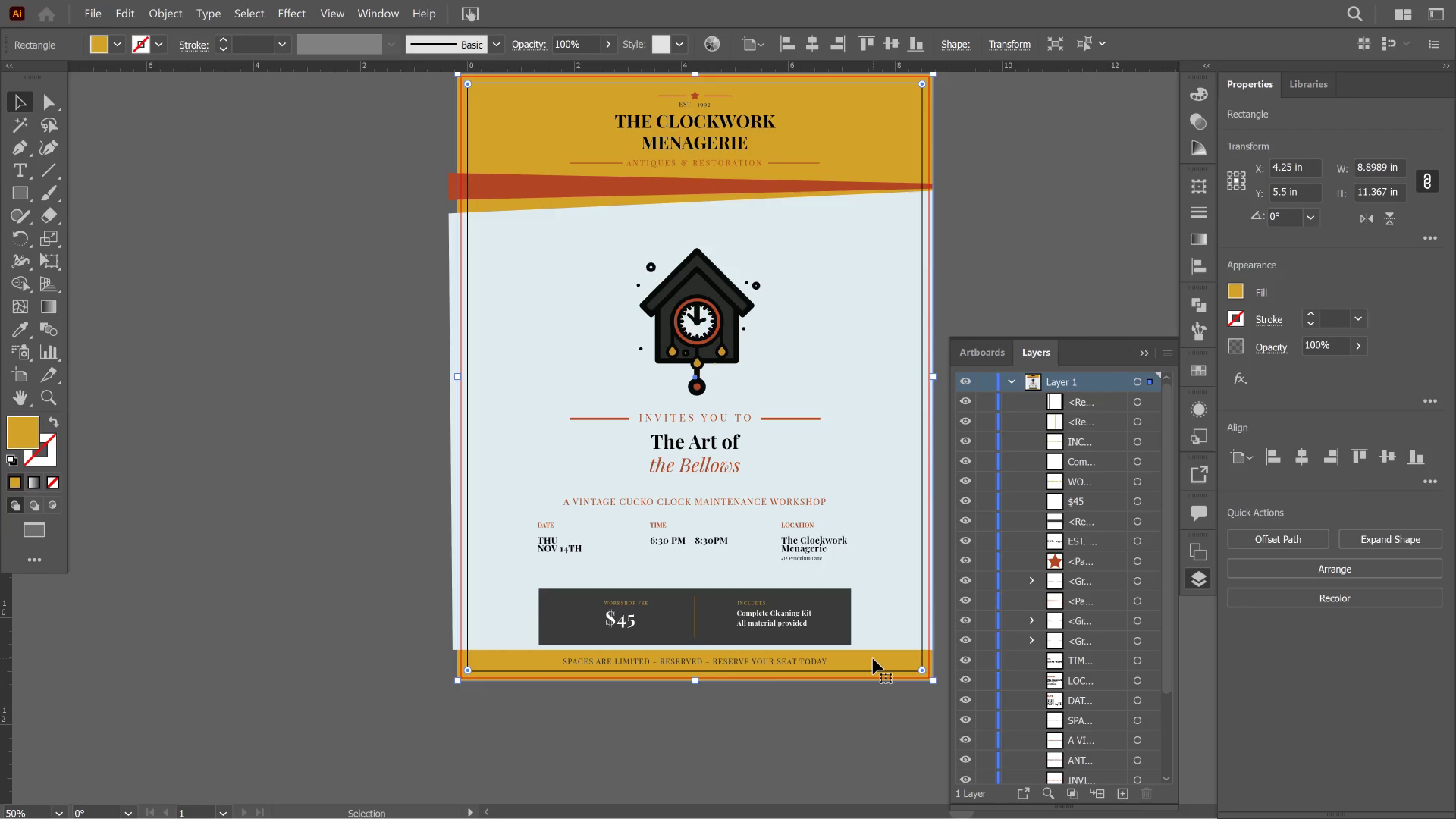 
hold_key(key=ControlLeft, duration=9.98)
 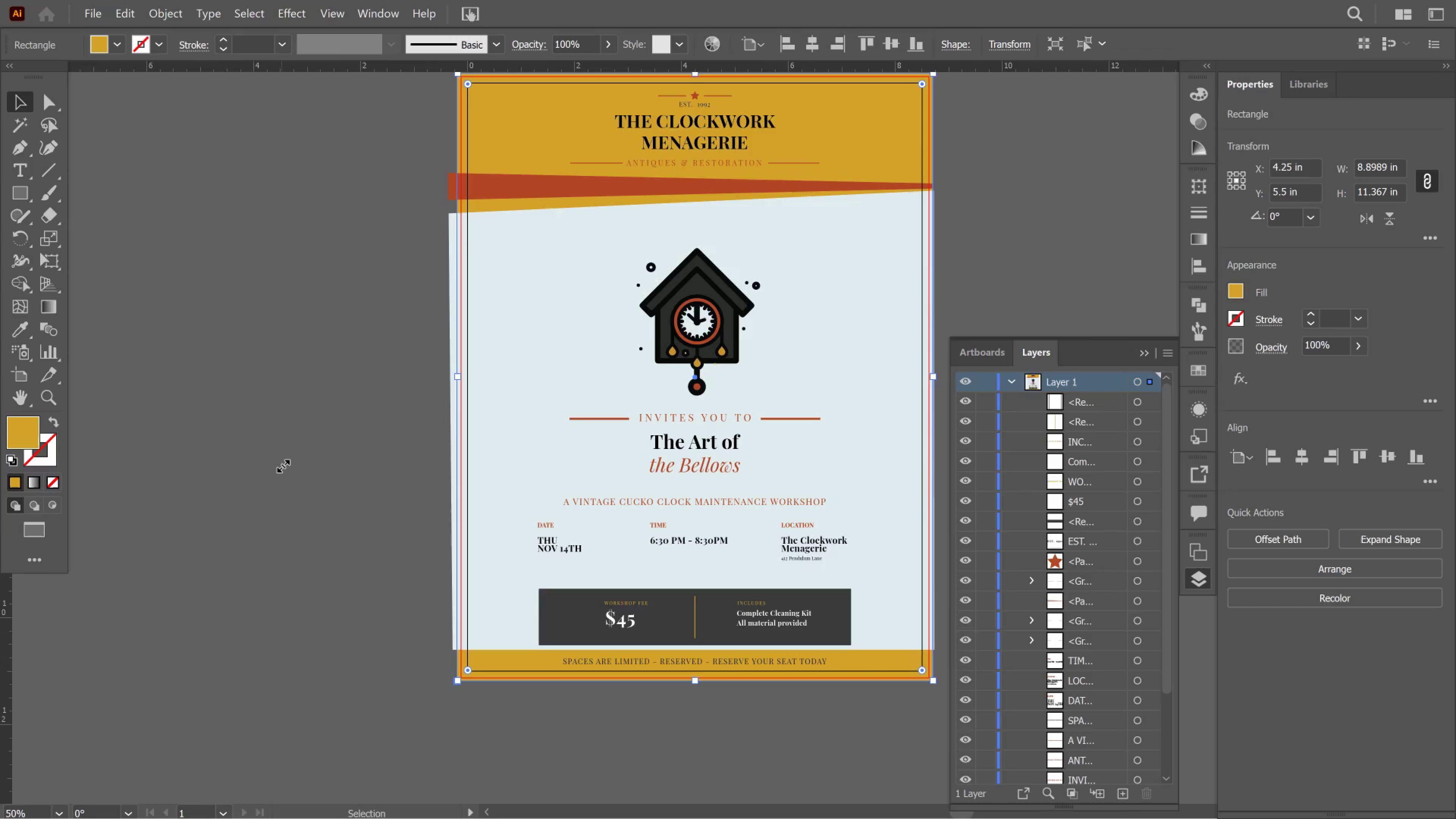 
wait(7.0)
 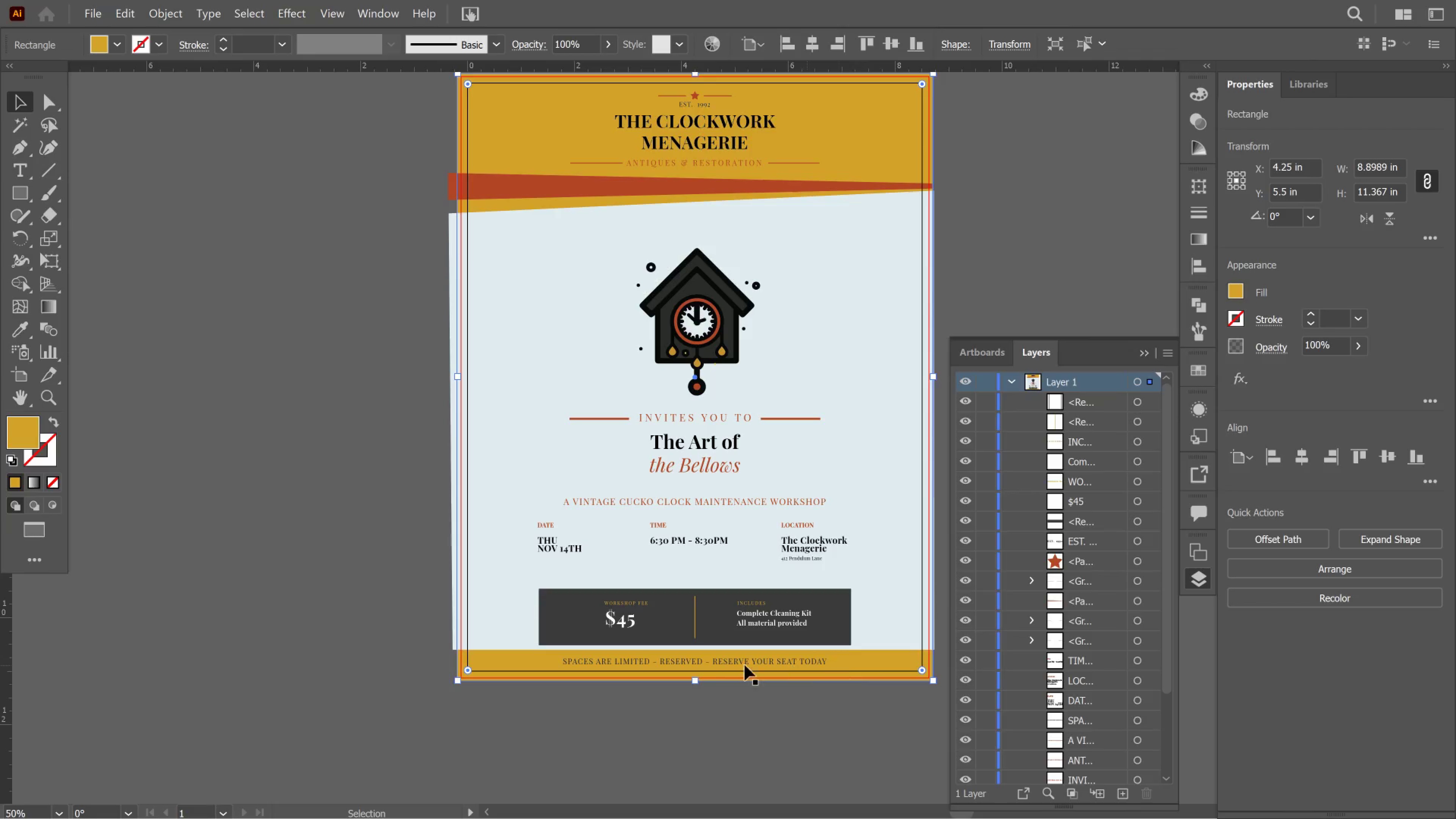 
left_click([177, 320])
 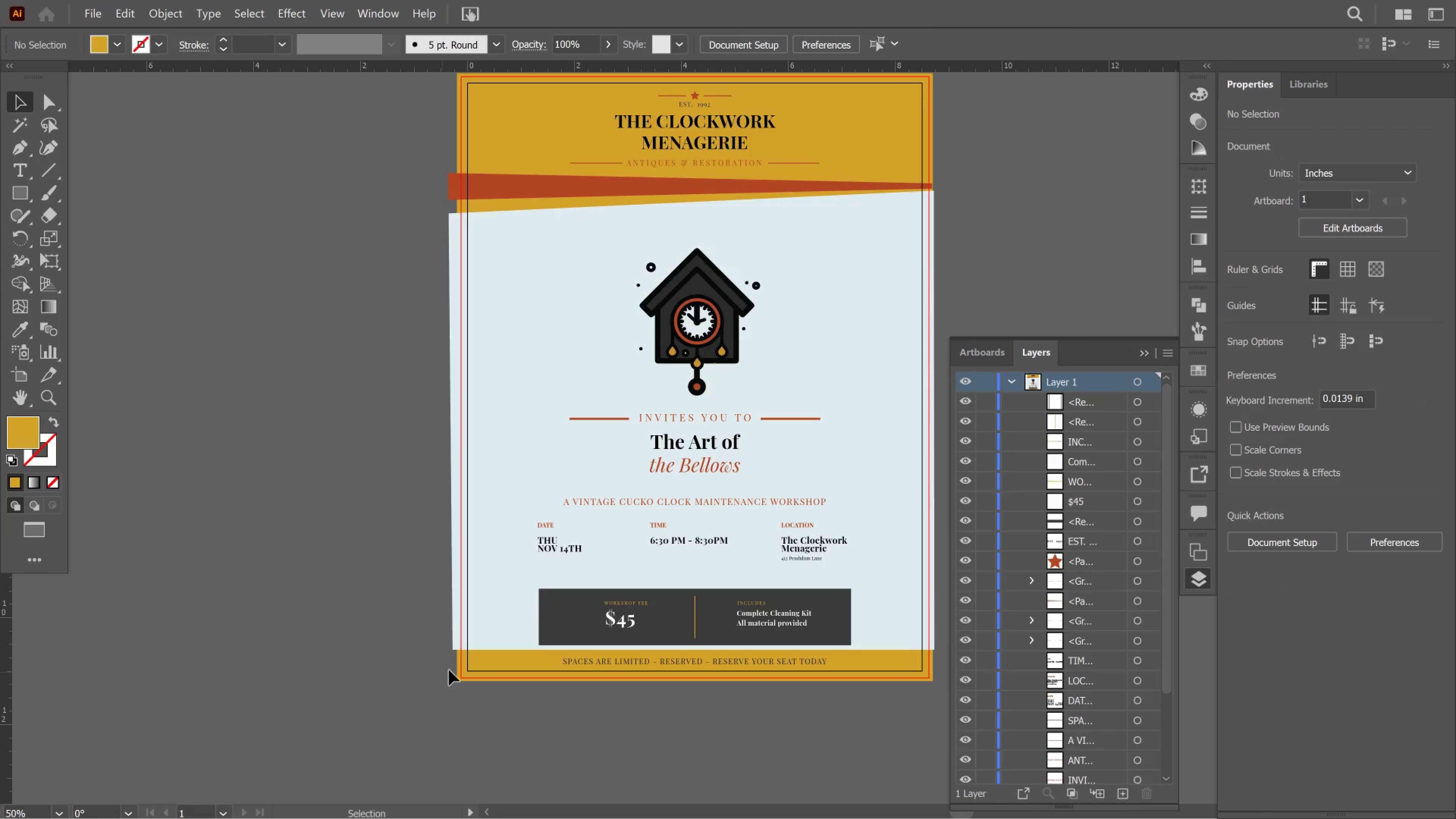 
left_click([485, 662])
 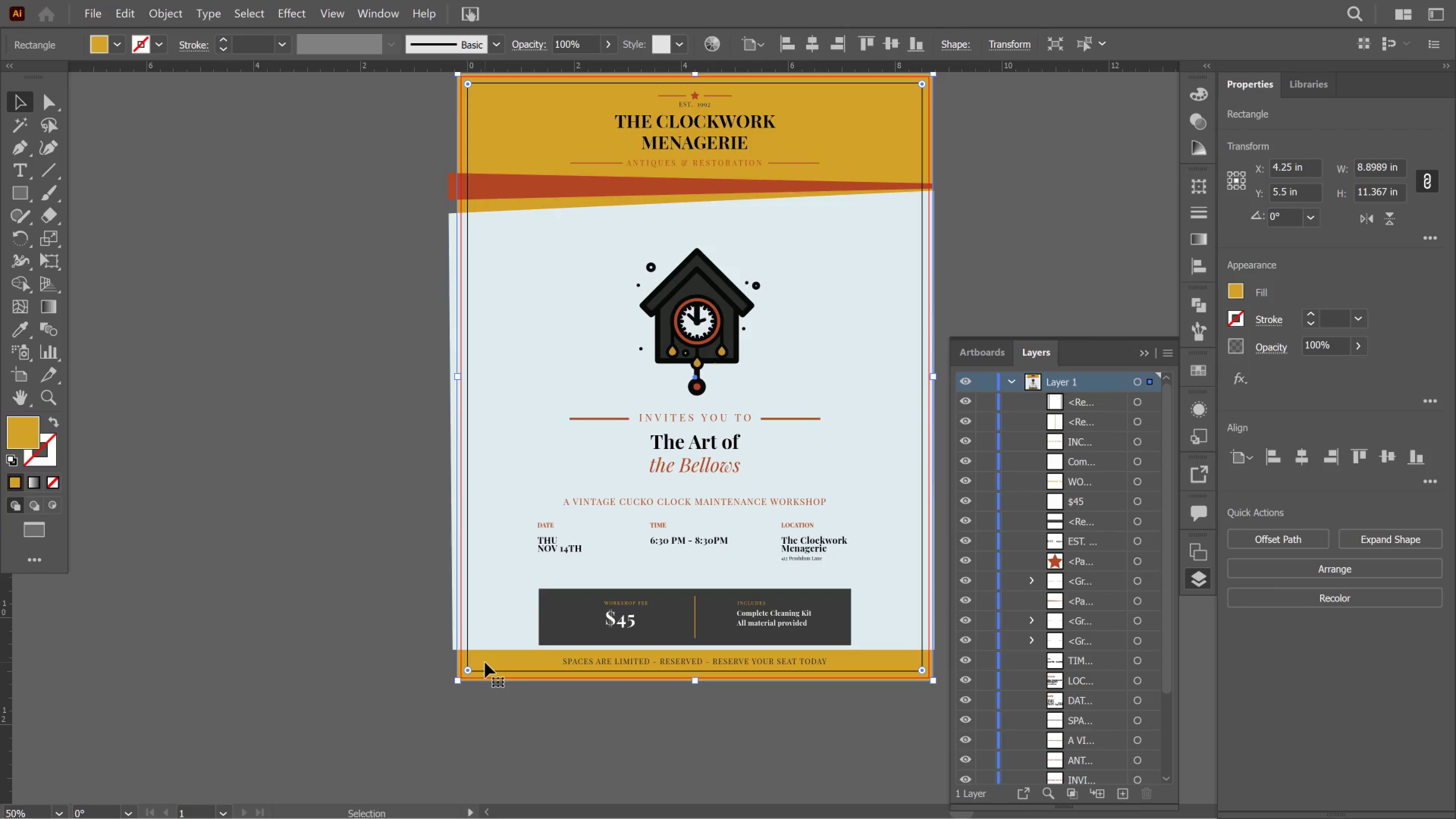 
key(Control+2)
 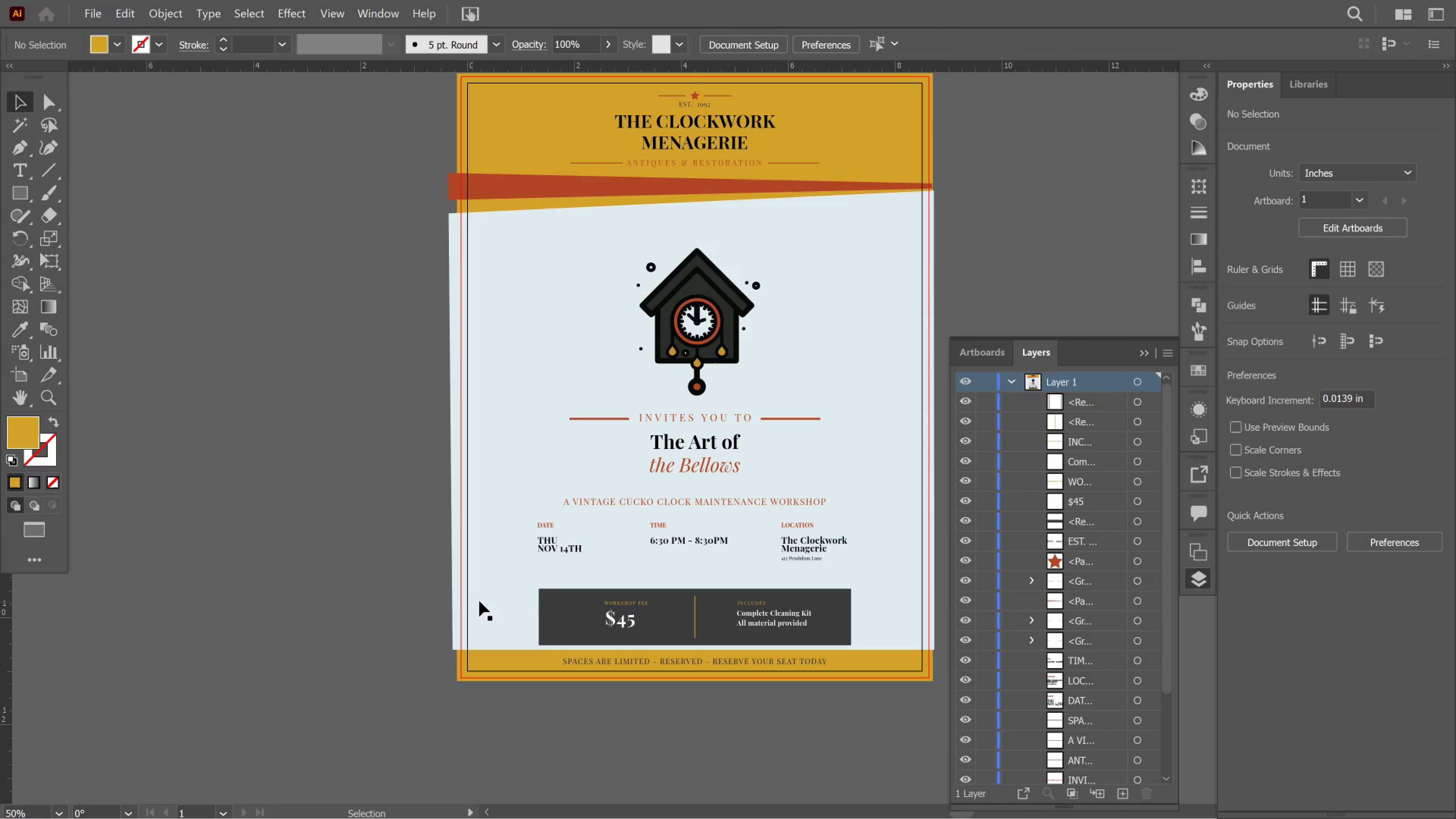 
left_click_drag(start_coordinate=[481, 601], to_coordinate=[477, 604])
 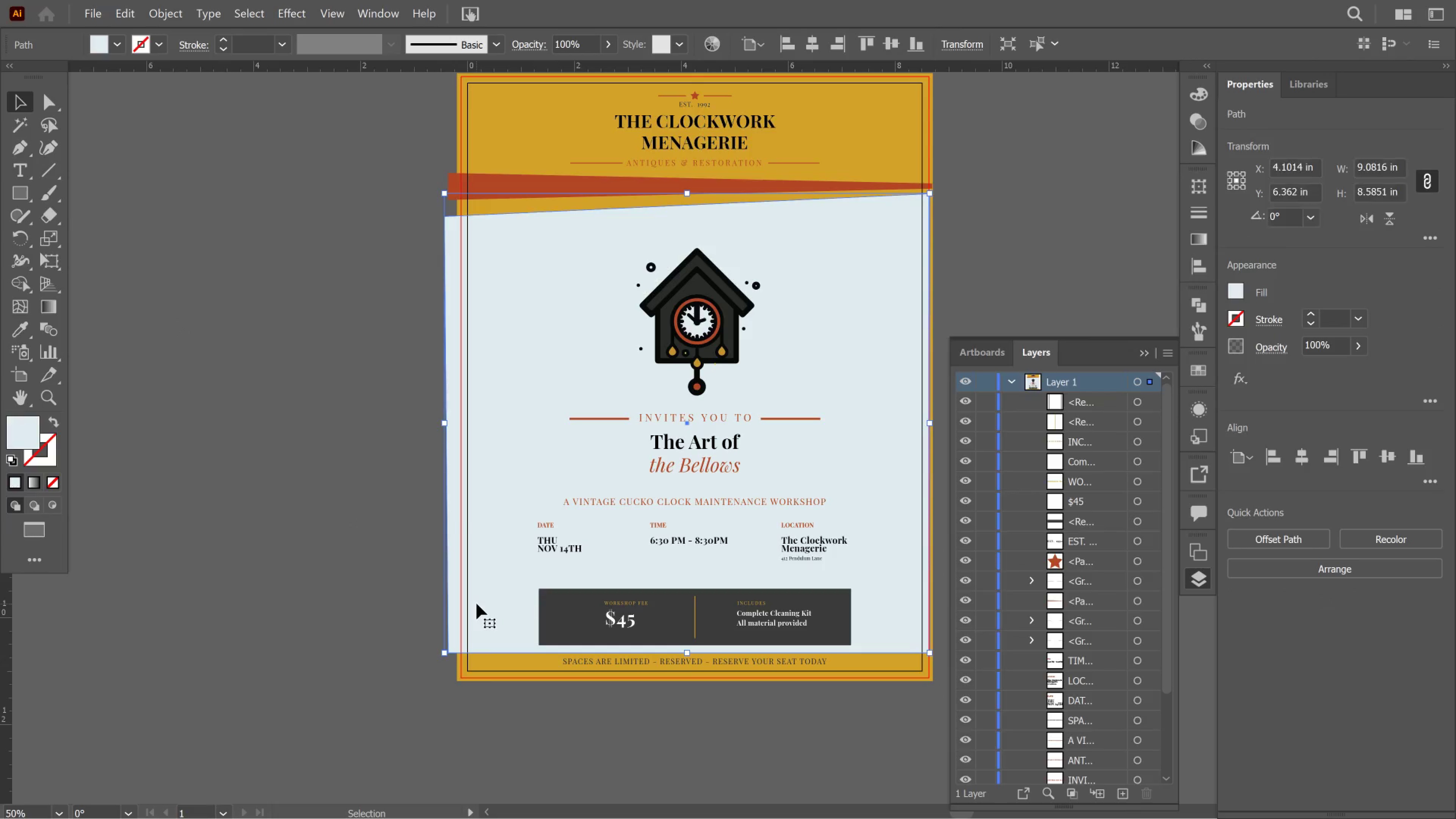 
key(Control+Z)
 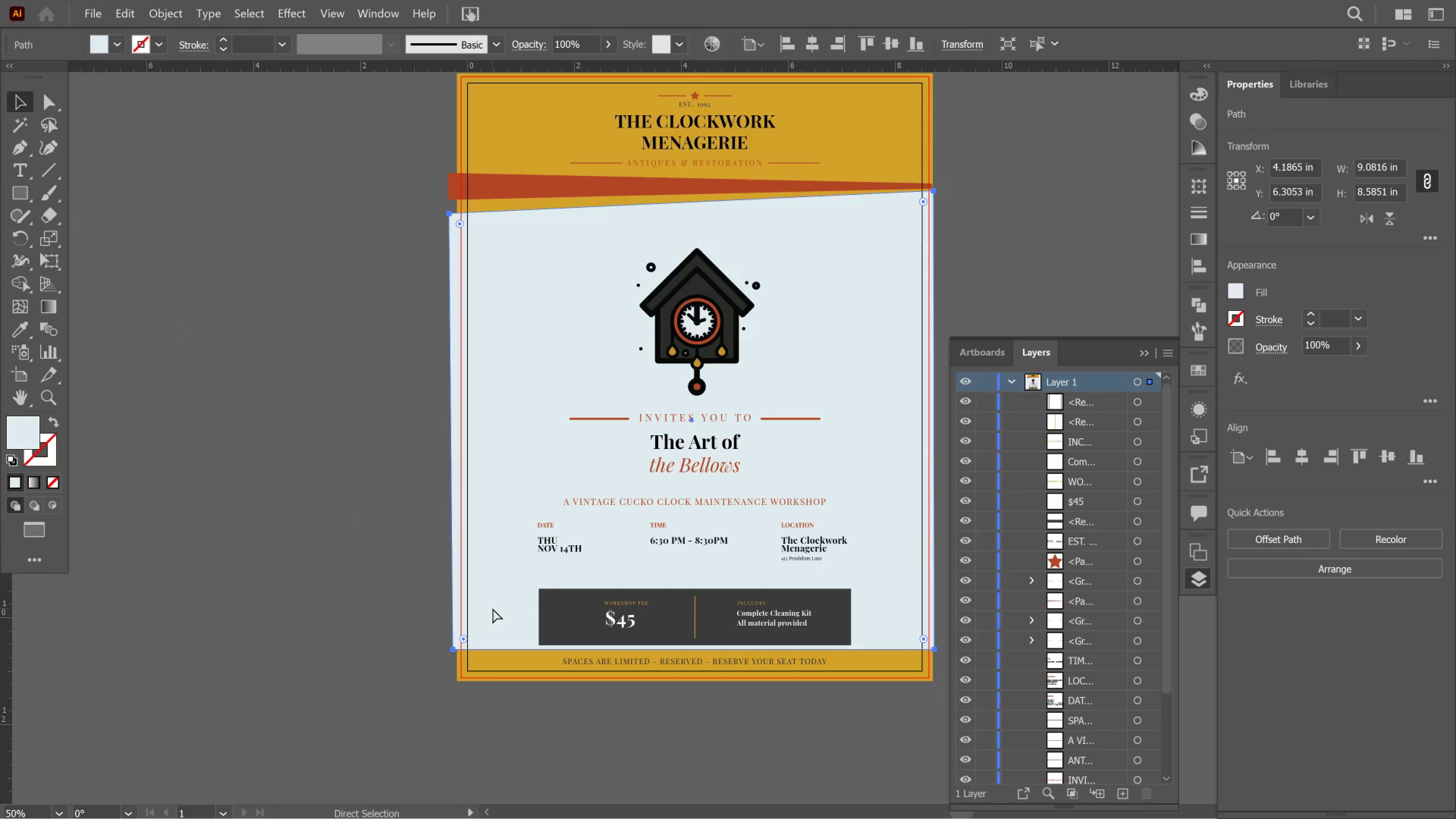 
key(Control+2)
 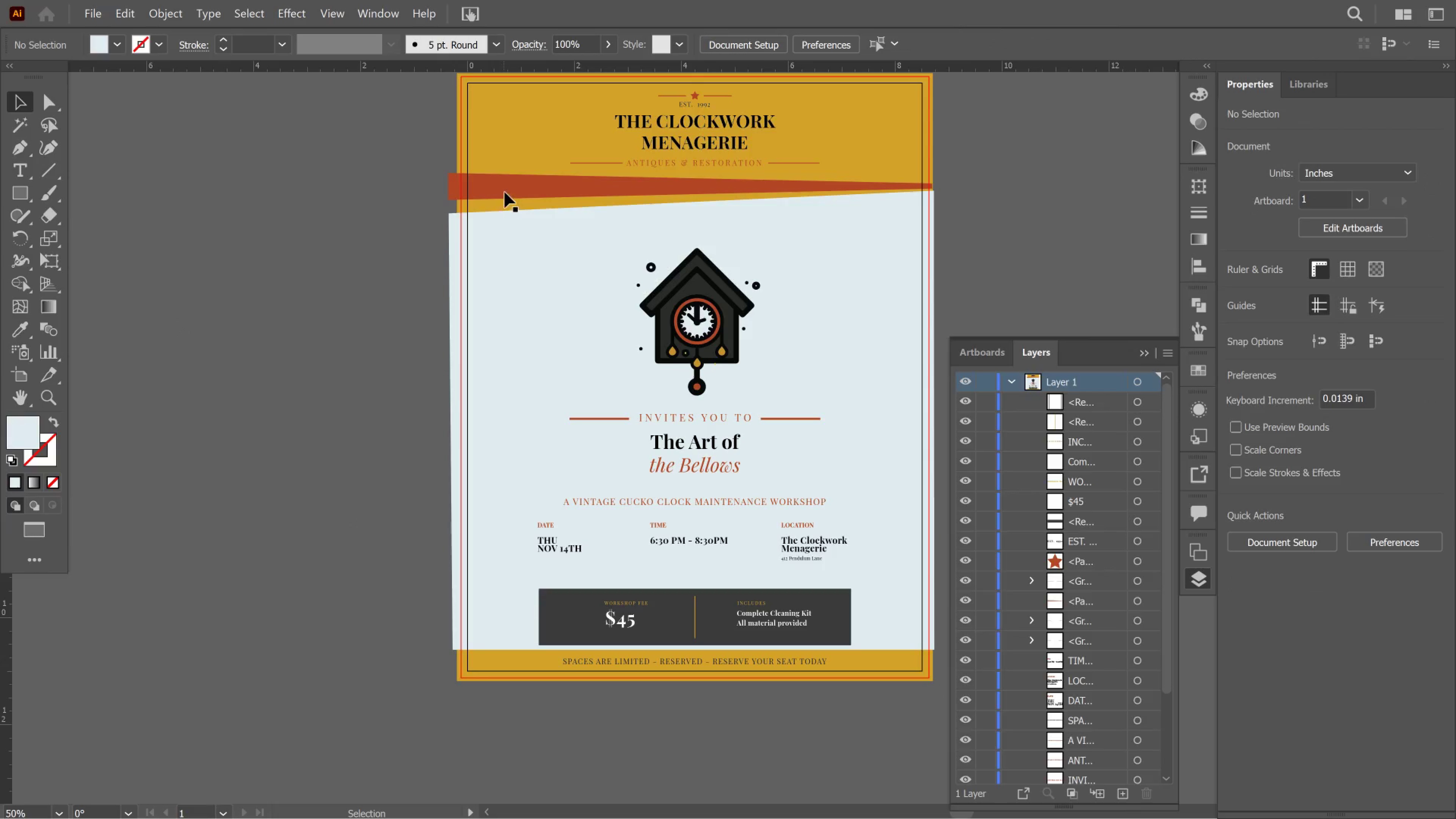 
left_click([505, 192])
 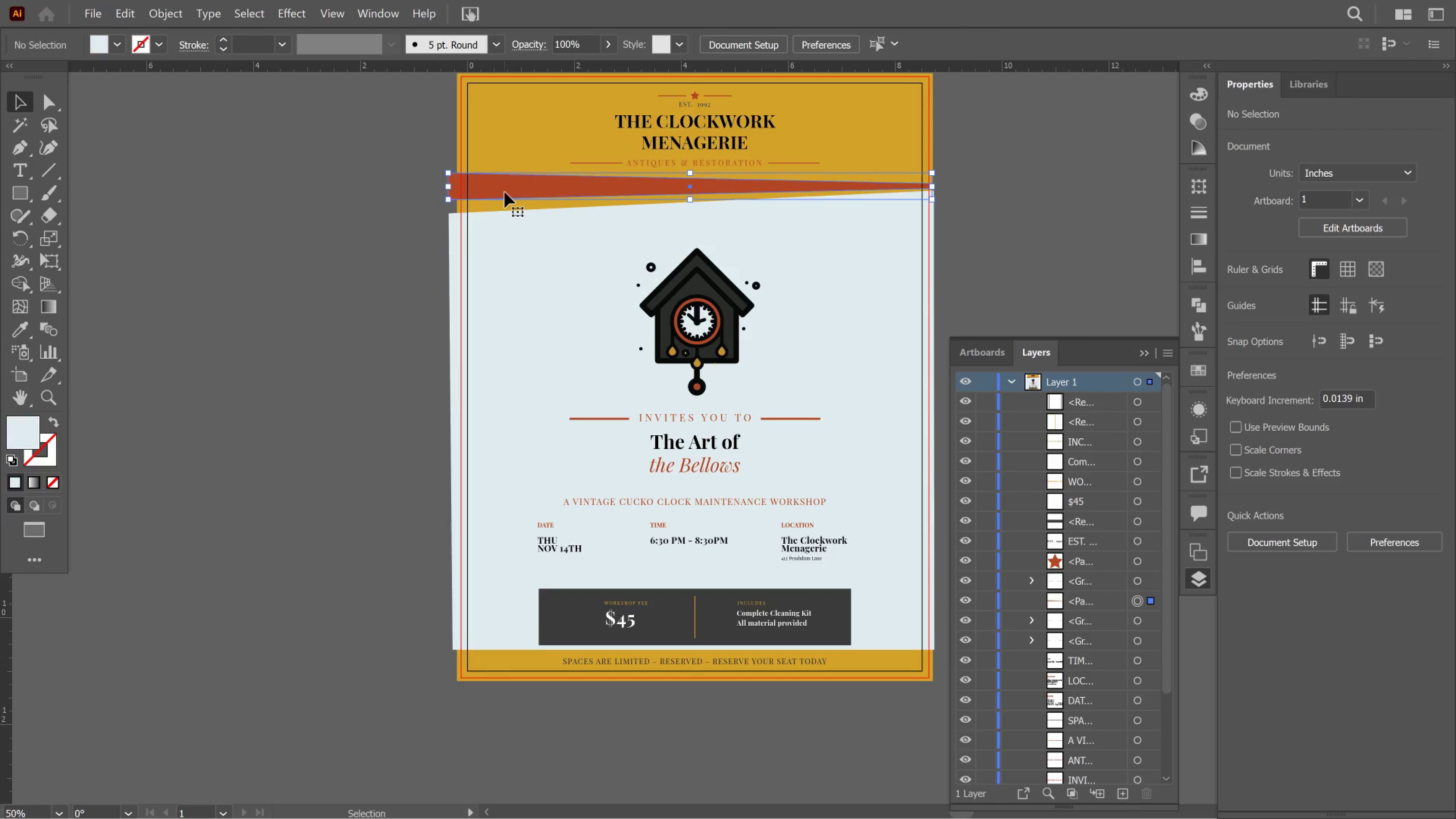 
key(Control+2)
 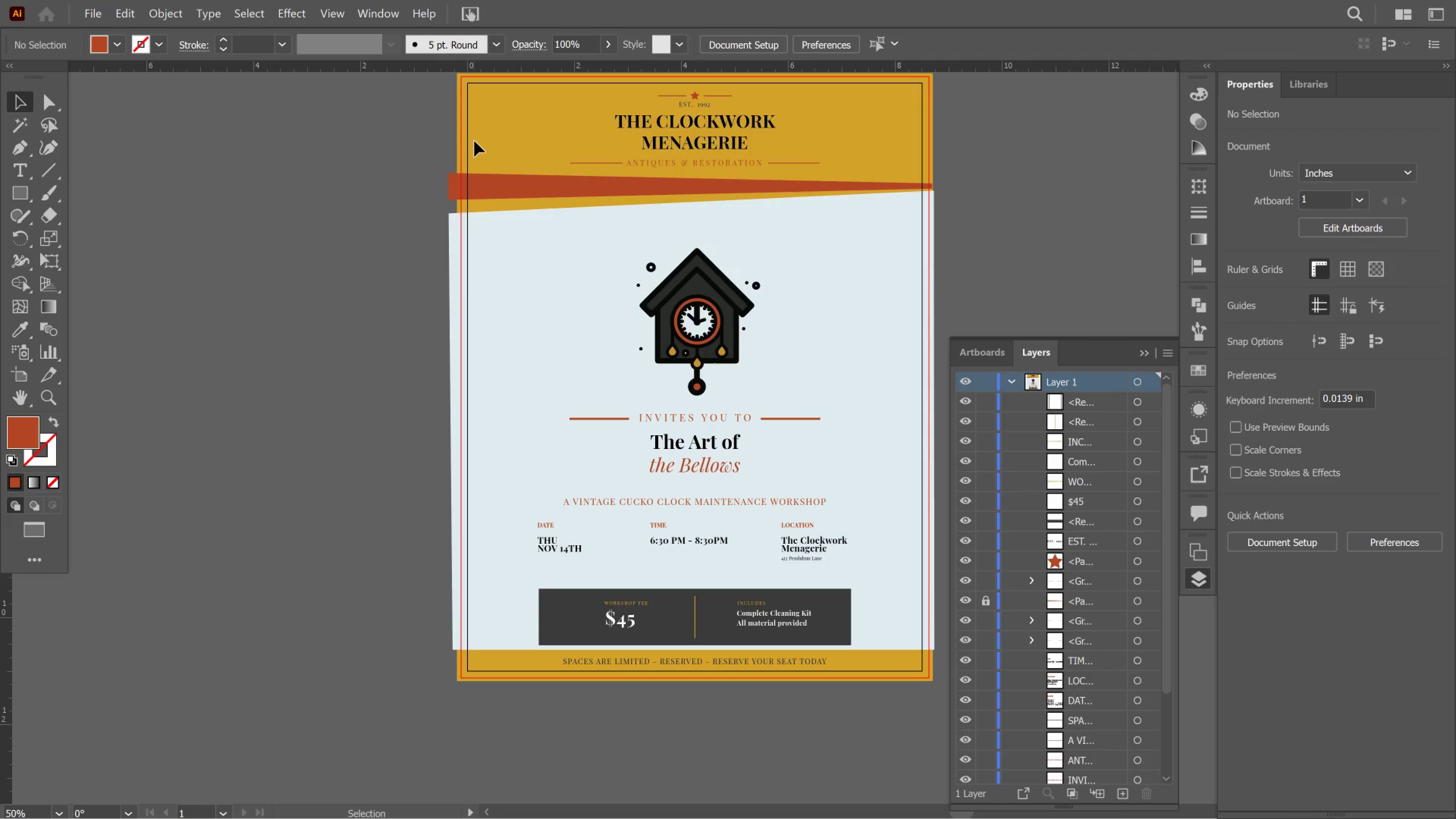 
left_click([474, 141])
 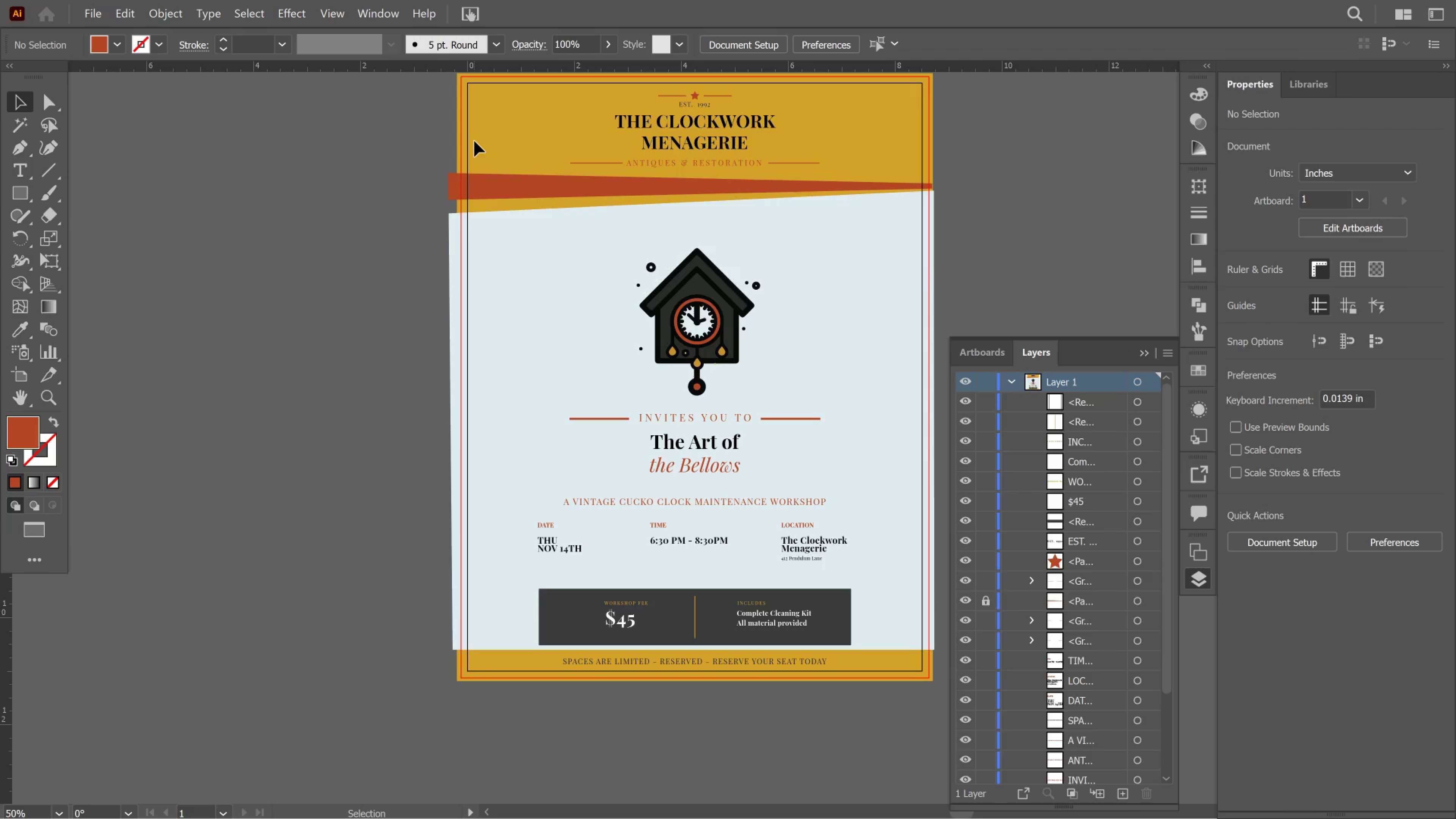 
key(Control+2)
 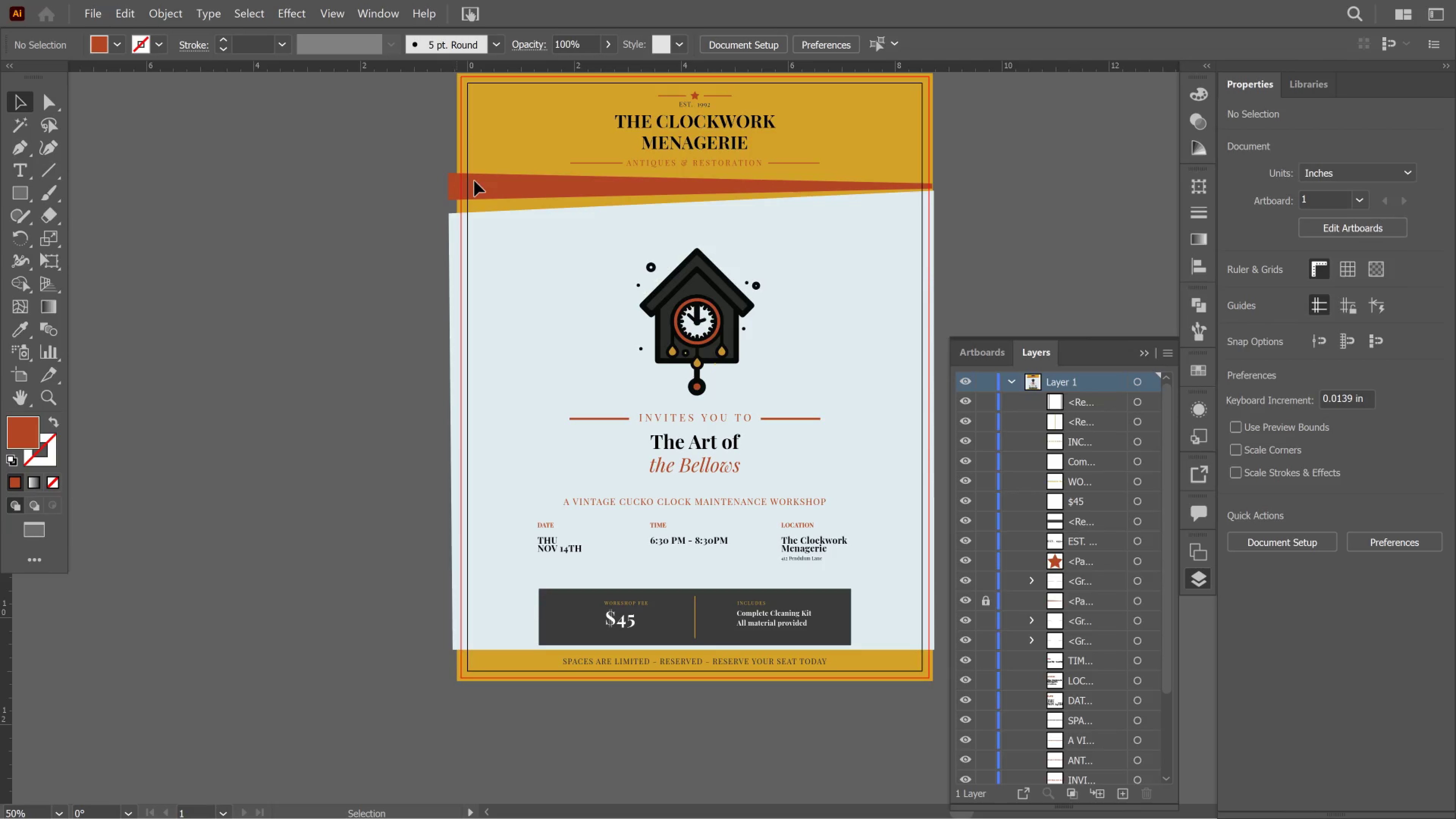 
scroll: coordinate [1092, 555], scroll_direction: down, amount: 25.0
 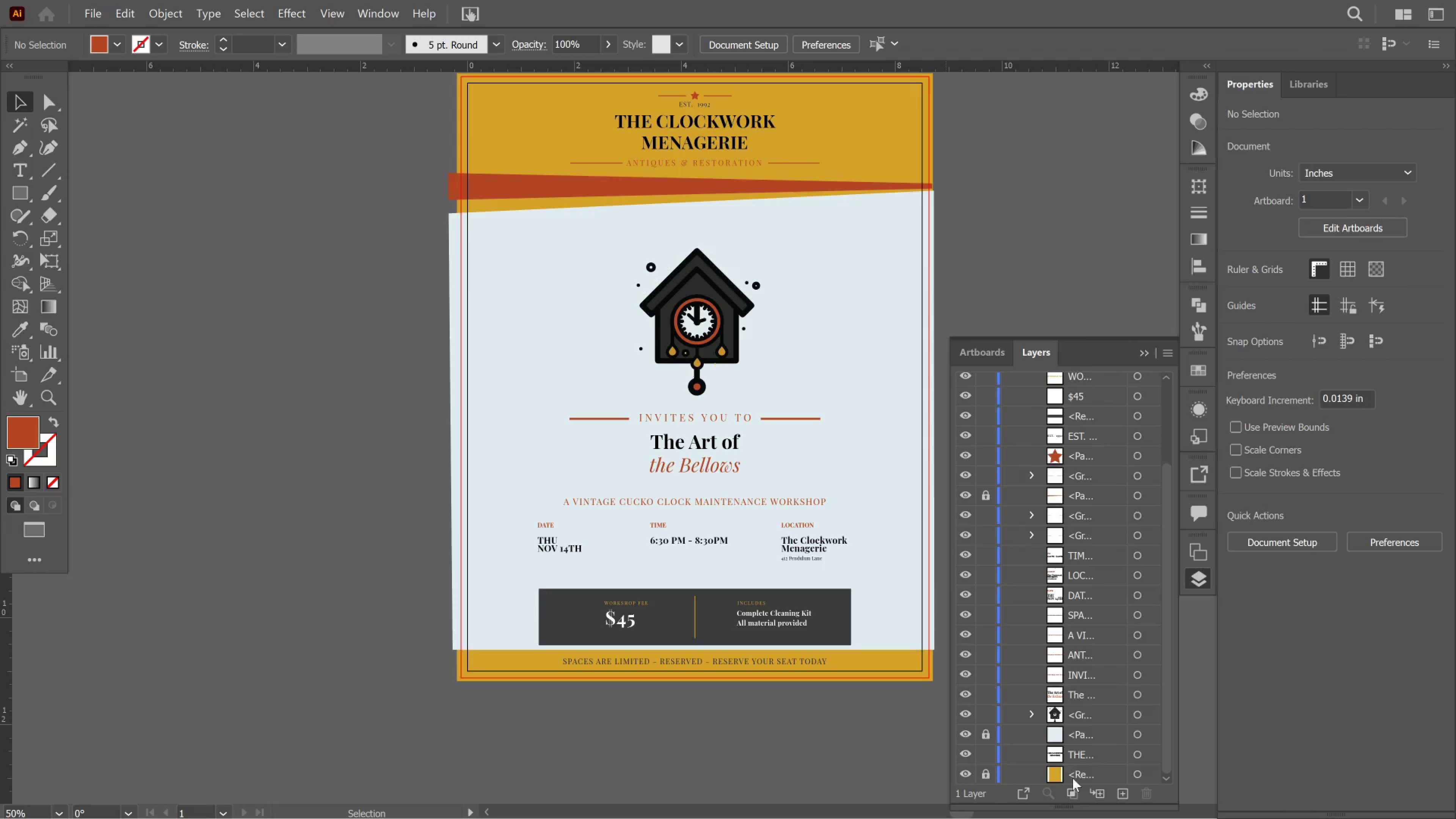 
left_click([1073, 780])
 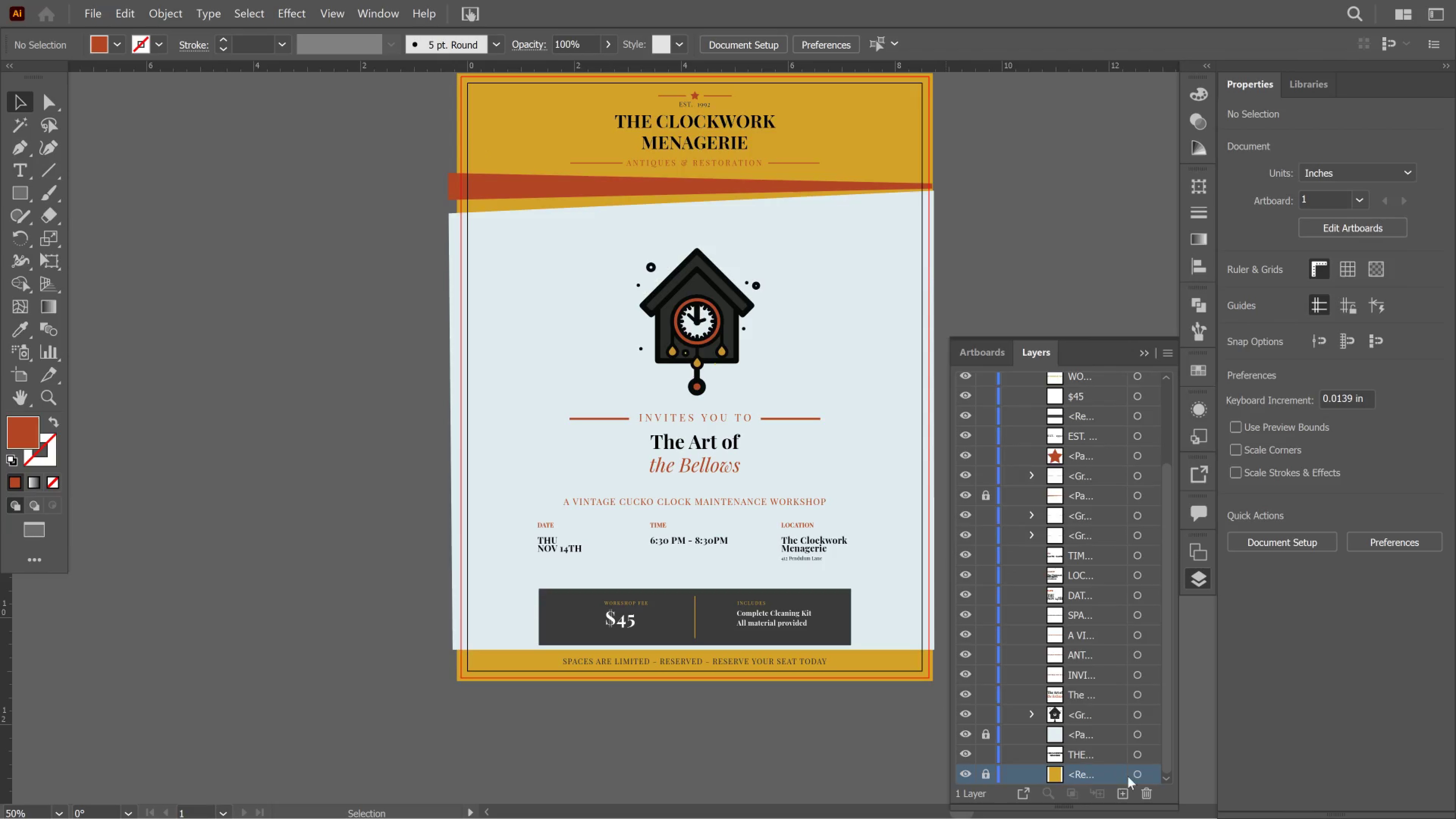 
scroll: coordinate [1145, 772], scroll_direction: down, amount: 3.0
 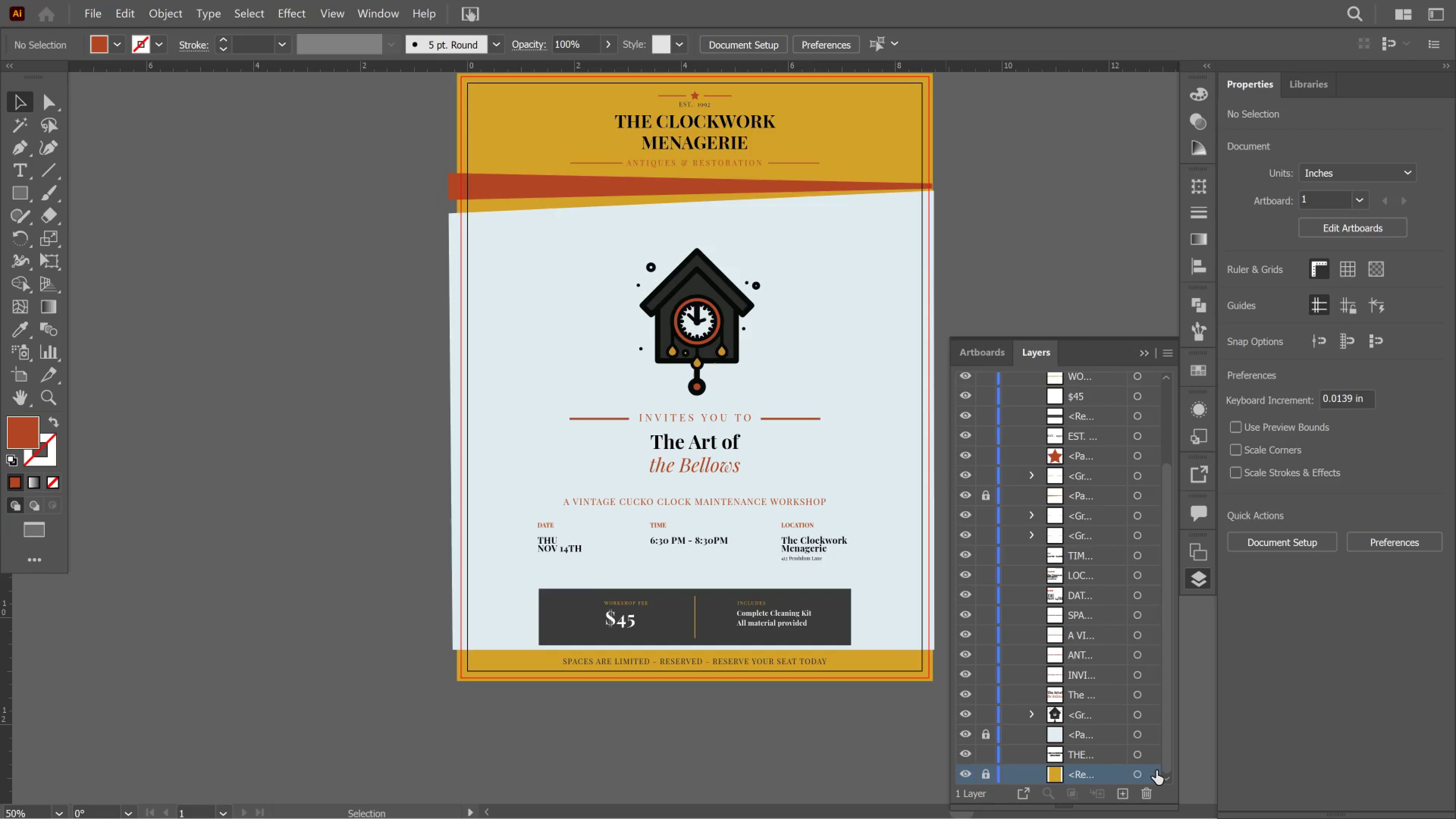 
left_click([1156, 770])
 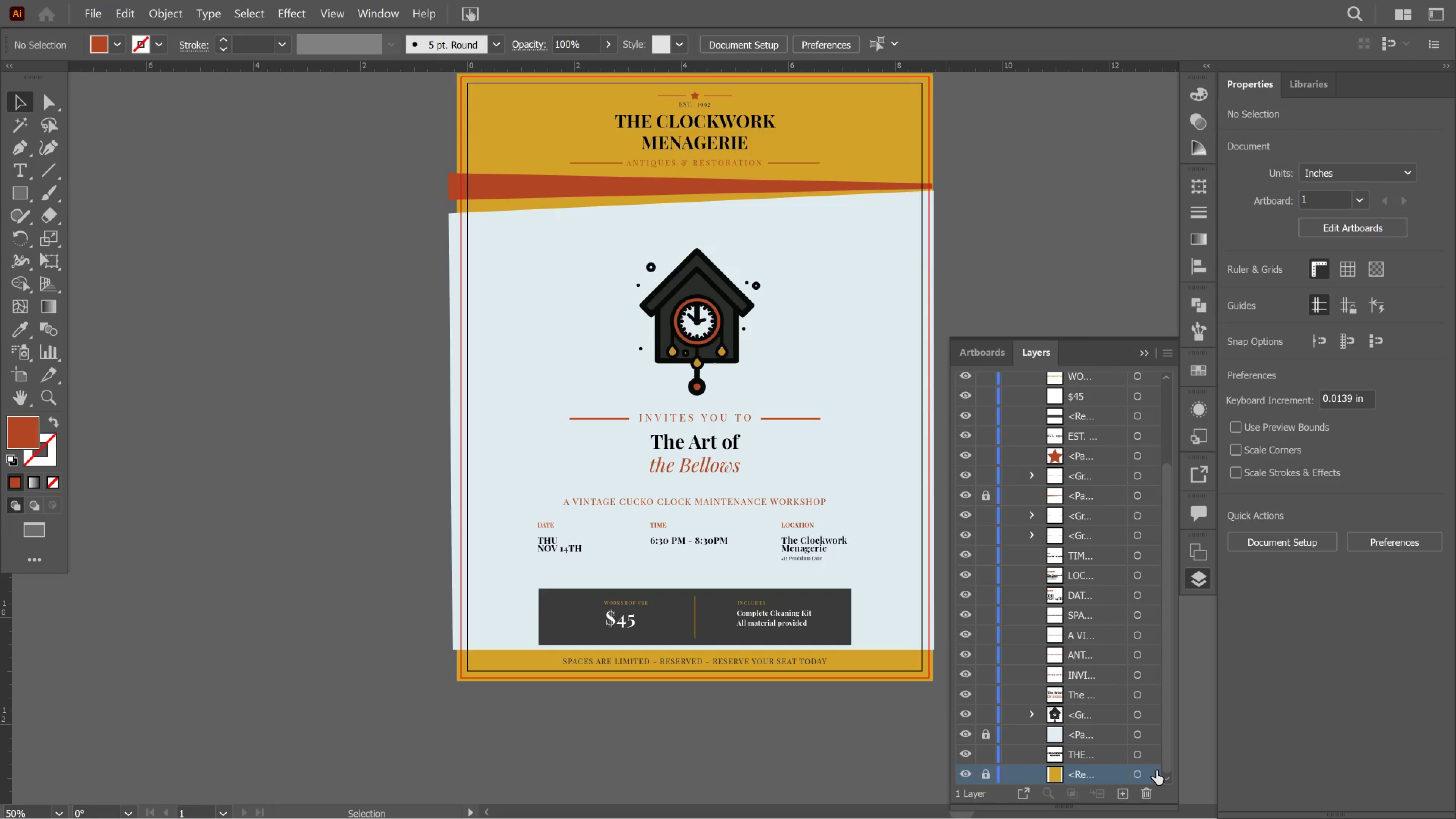 
left_click([1152, 770])
 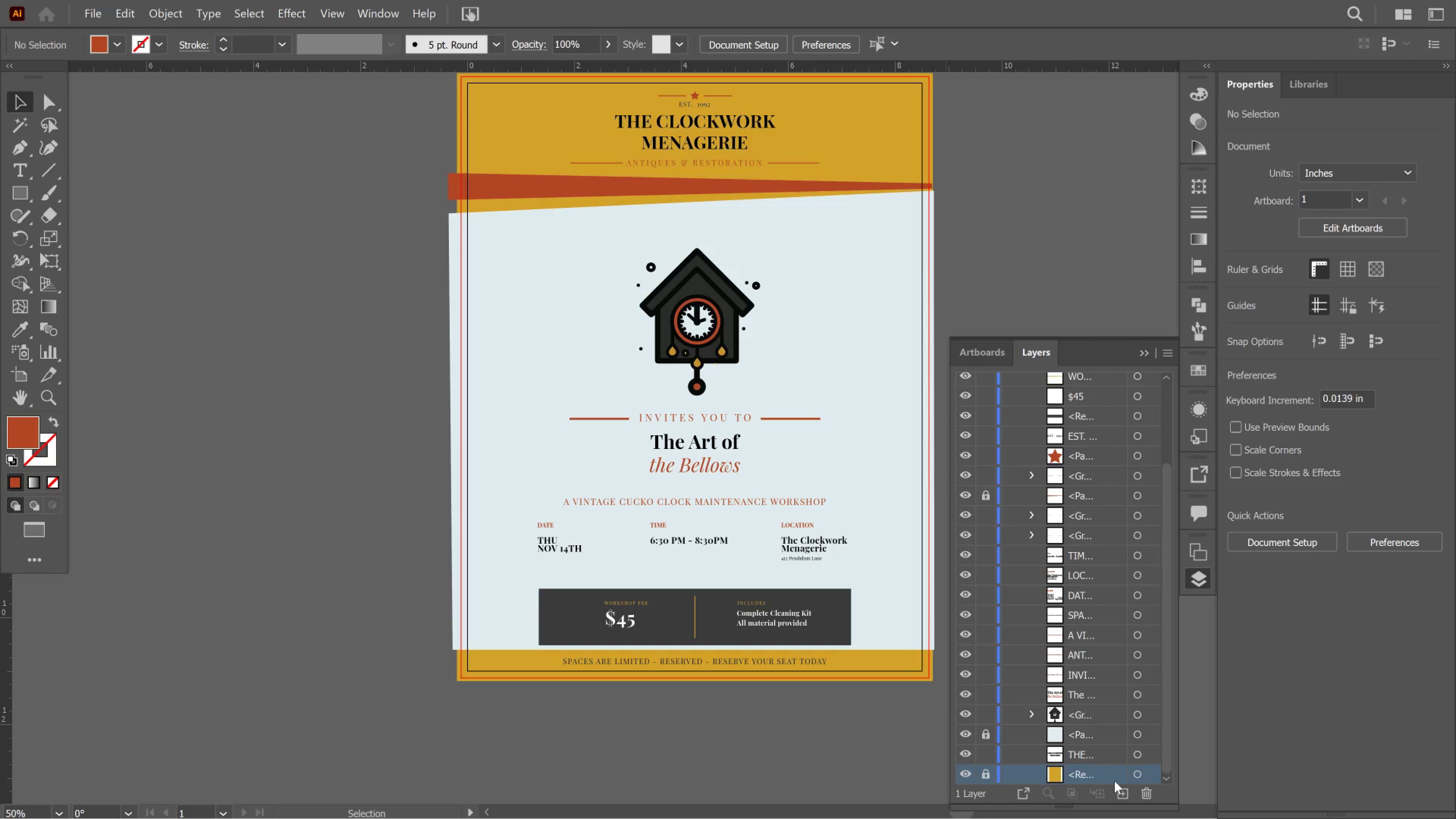 
scroll: coordinate [1106, 774], scroll_direction: down, amount: 6.0
 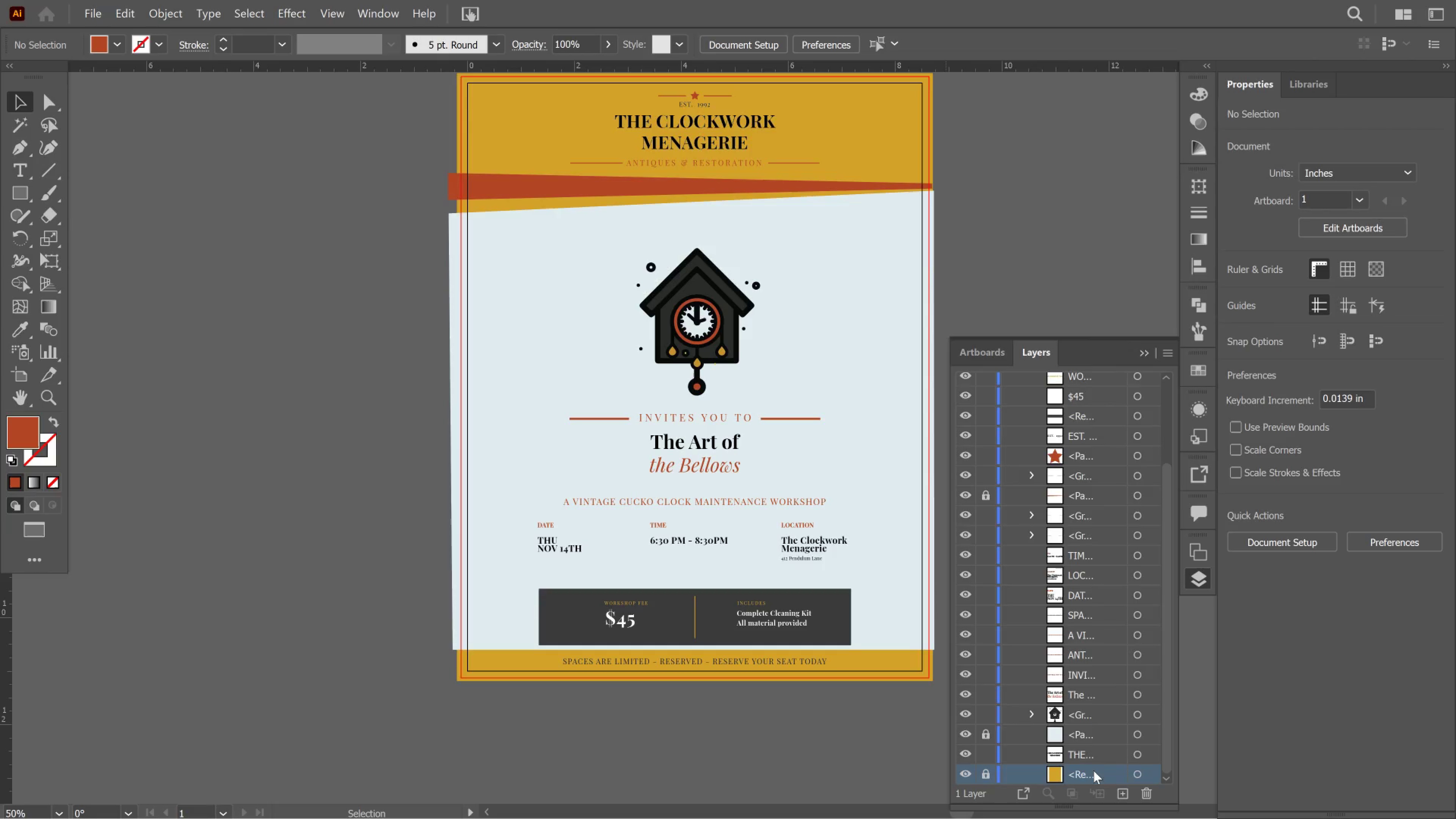 
double_click([1094, 770])
 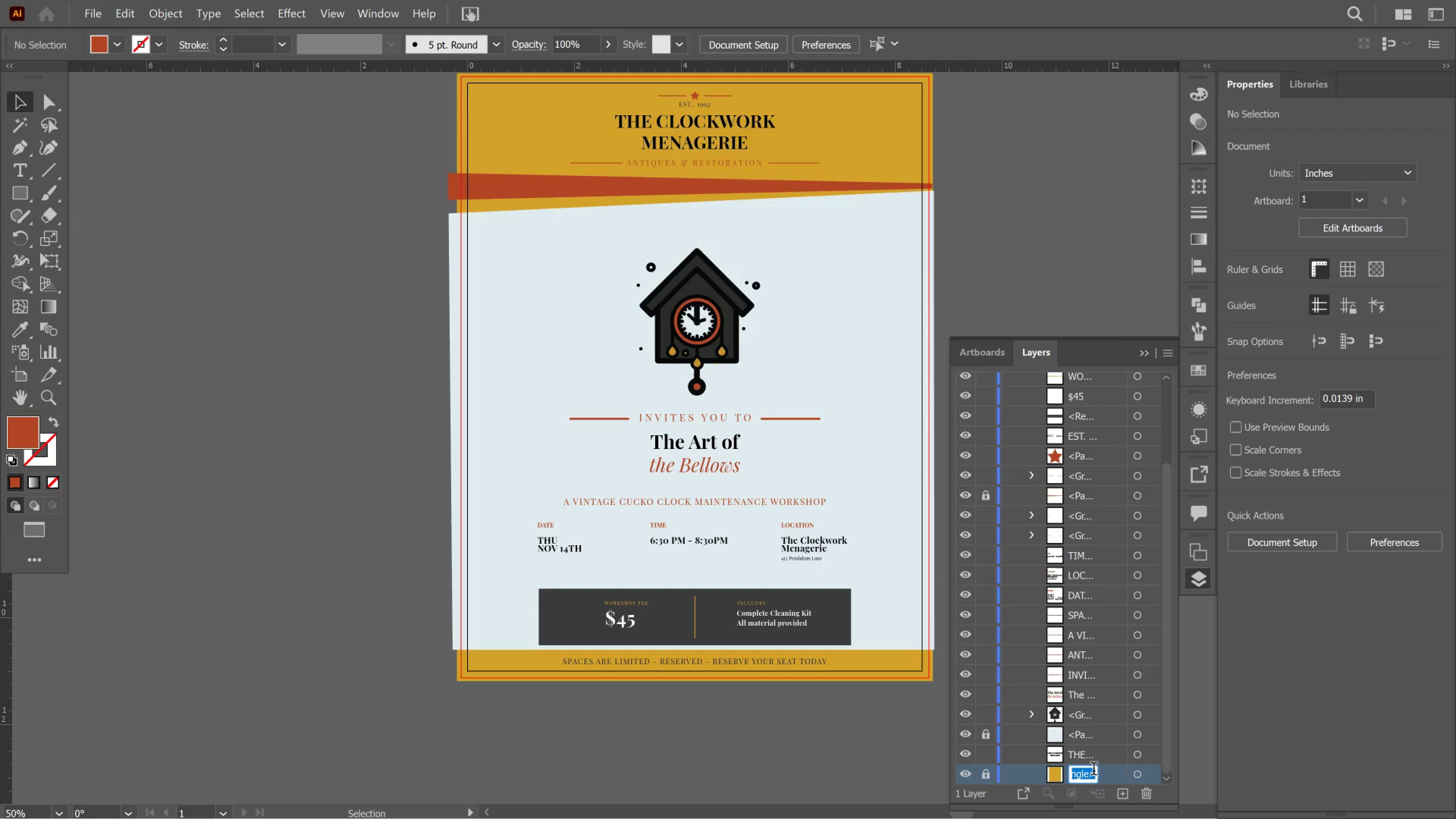 
type(BACKGROUND)
 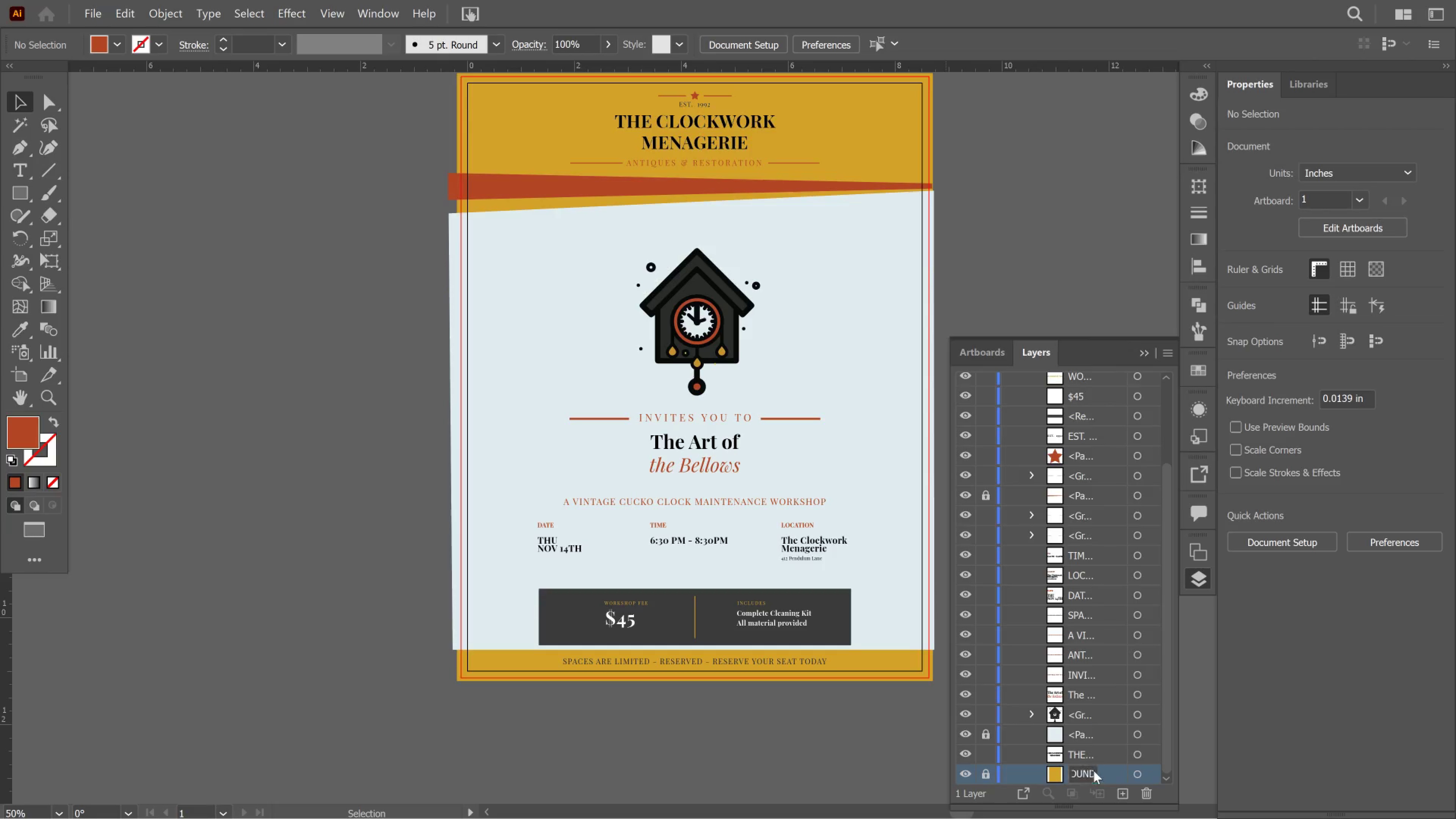 
key(Enter)
 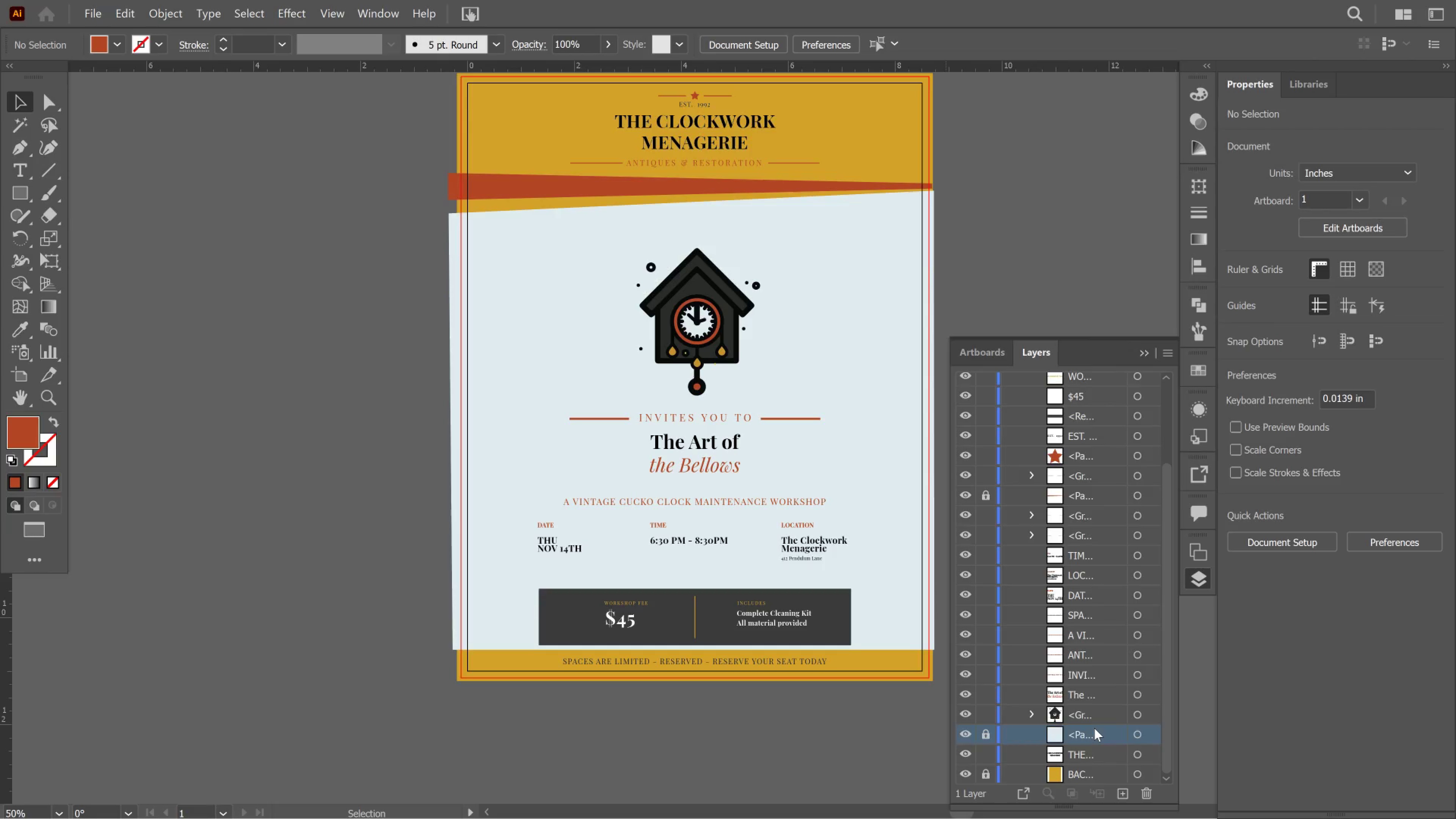 
left_click_drag(start_coordinate=[1097, 736], to_coordinate=[1099, 762])
 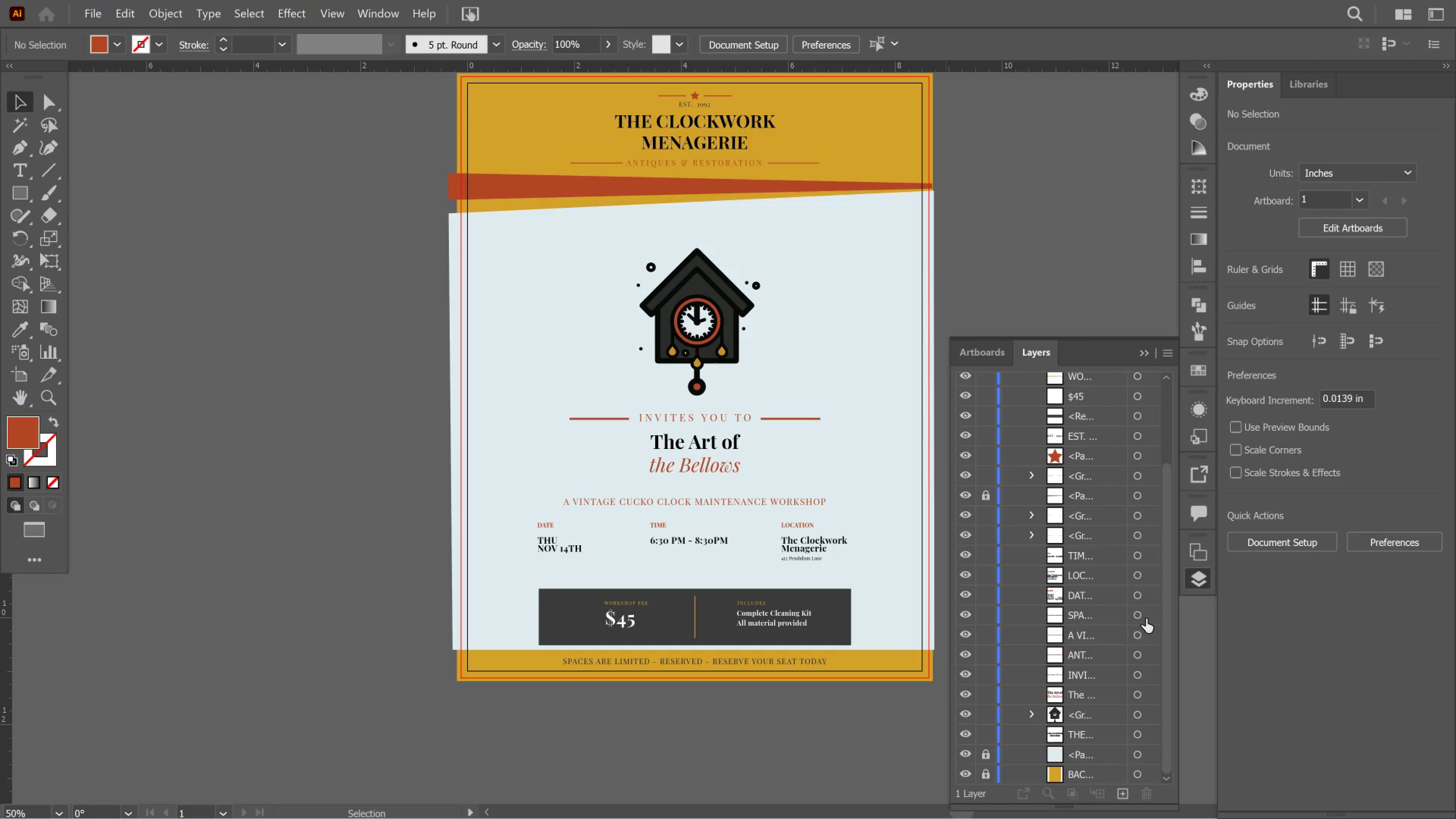 
scroll: coordinate [1130, 580], scroll_direction: up, amount: 8.0
 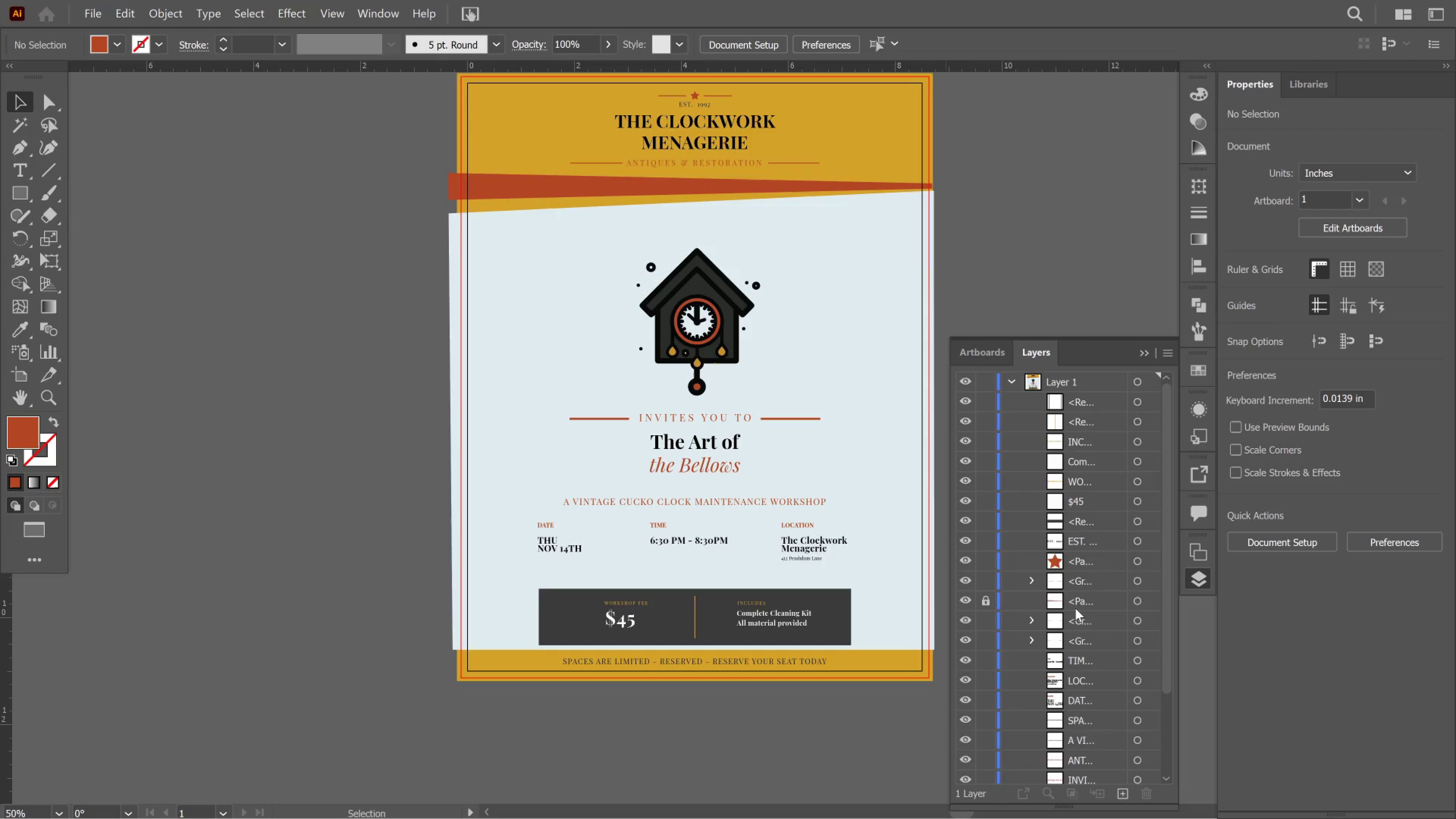 
left_click([1080, 604])
 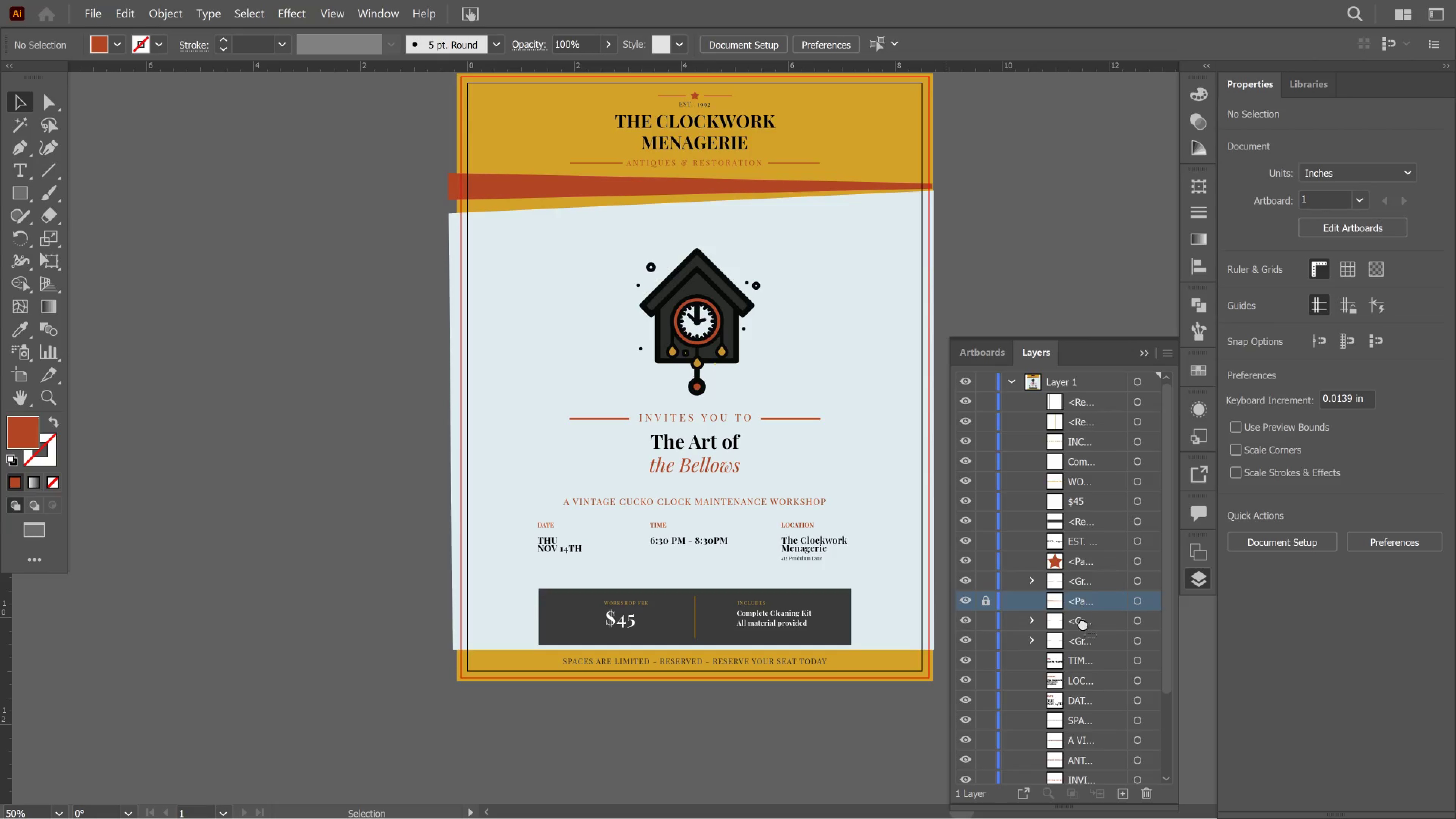 
left_click_drag(start_coordinate=[1080, 604], to_coordinate=[1087, 759])
 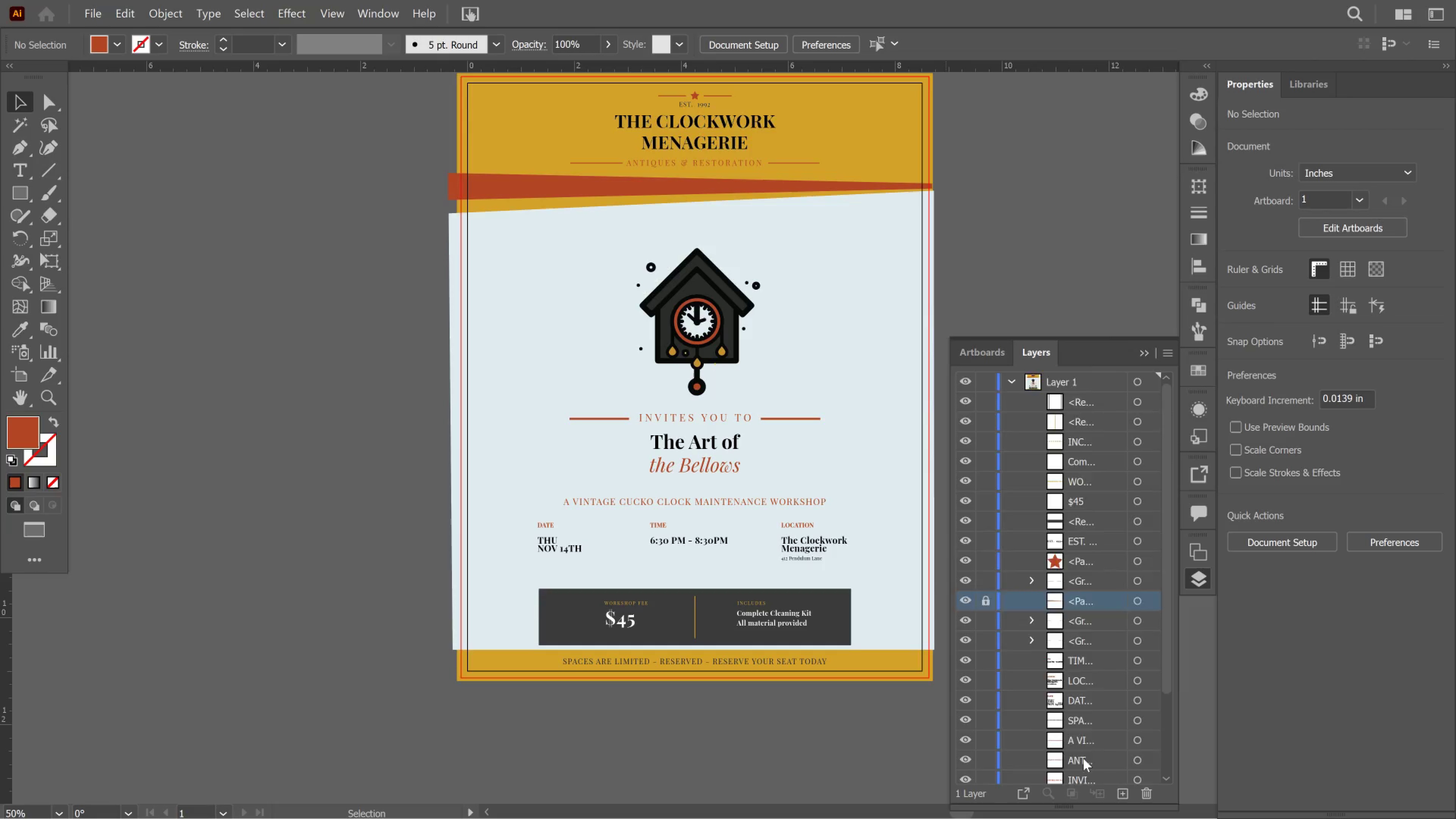 
scroll: coordinate [1092, 617], scroll_direction: down, amount: 7.0
 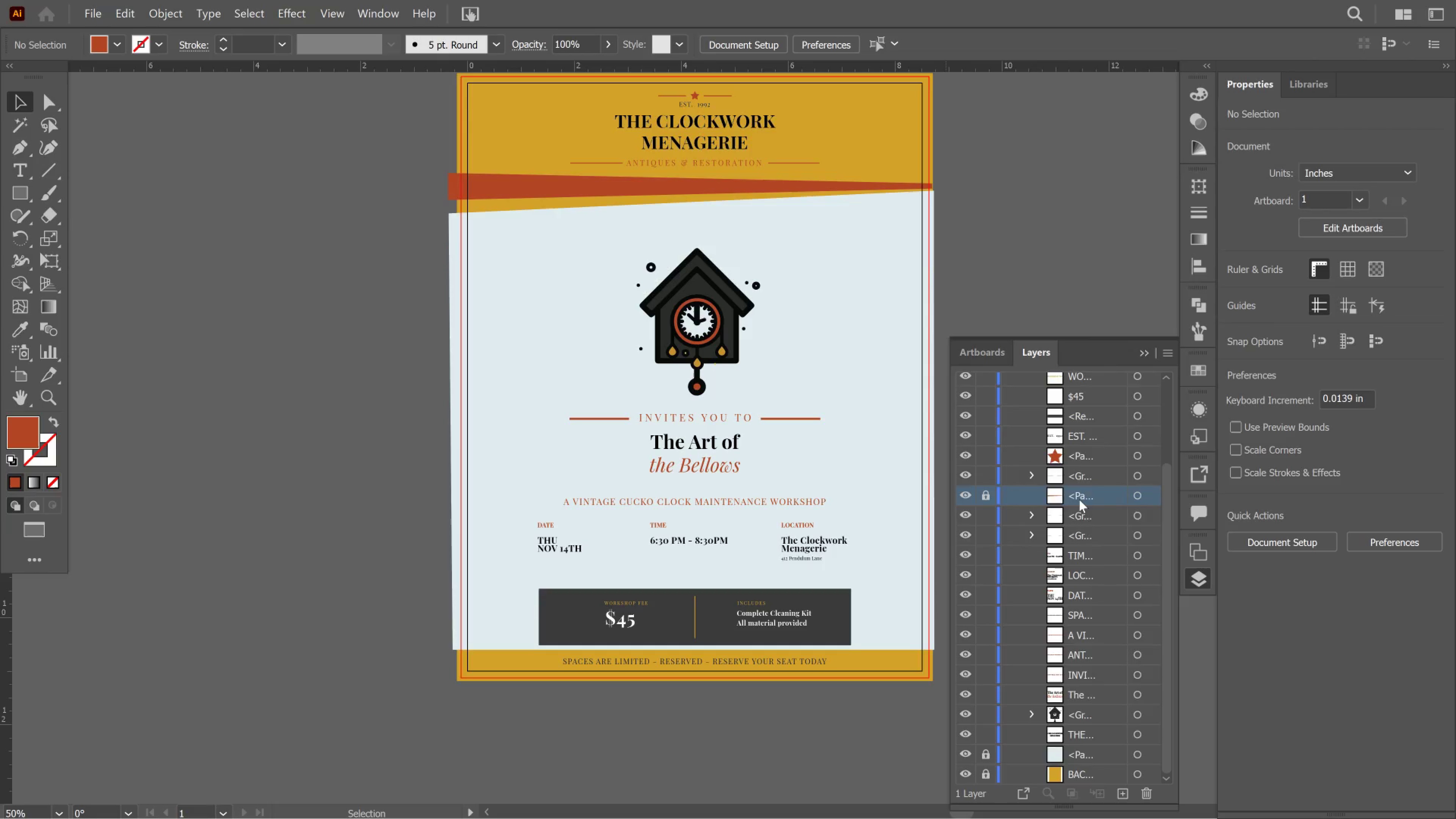 
left_click_drag(start_coordinate=[1079, 497], to_coordinate=[1067, 744])
 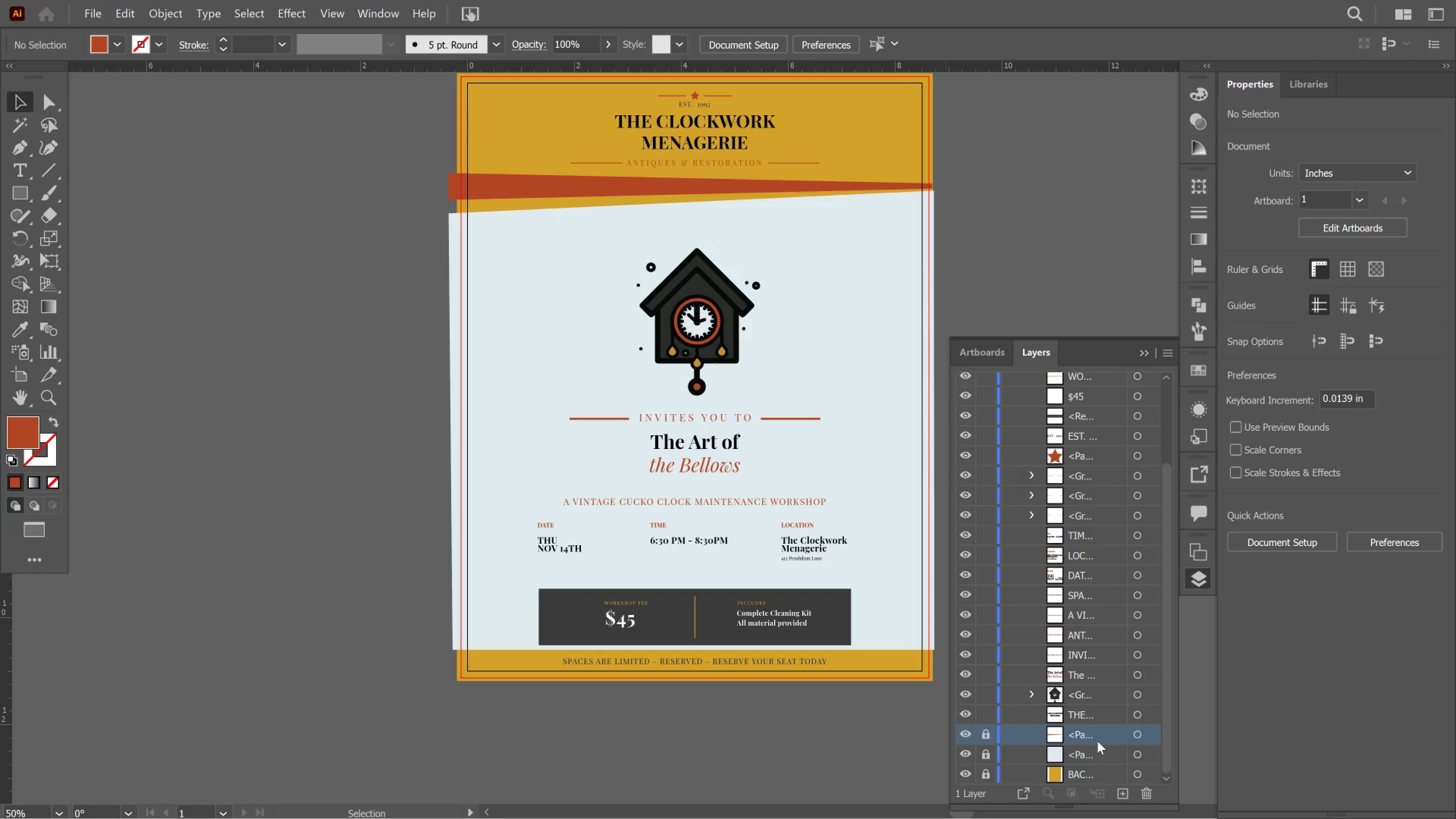 
hold_key(key=ShiftLeft, duration=0.72)
 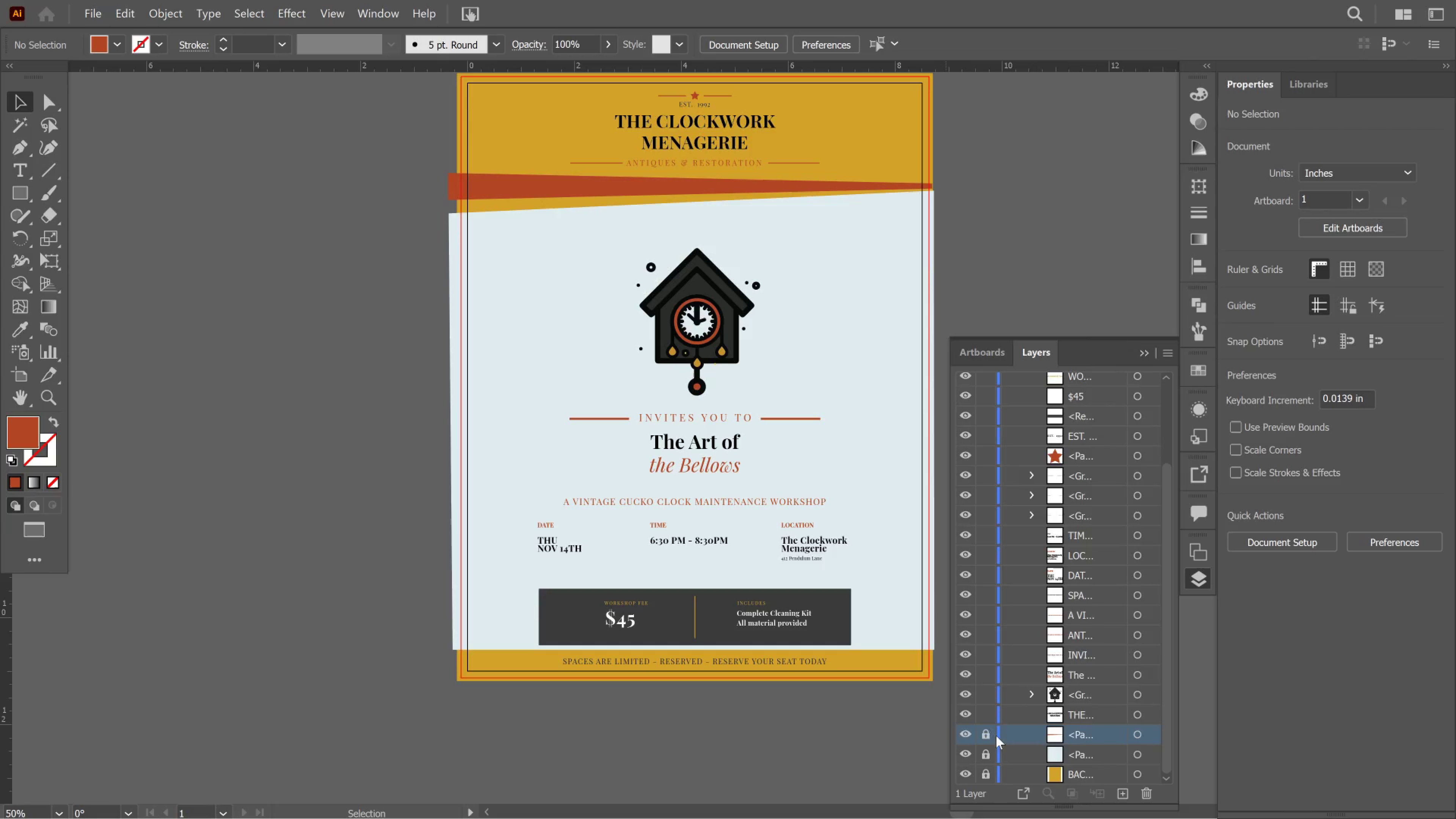 
left_click([983, 733])
 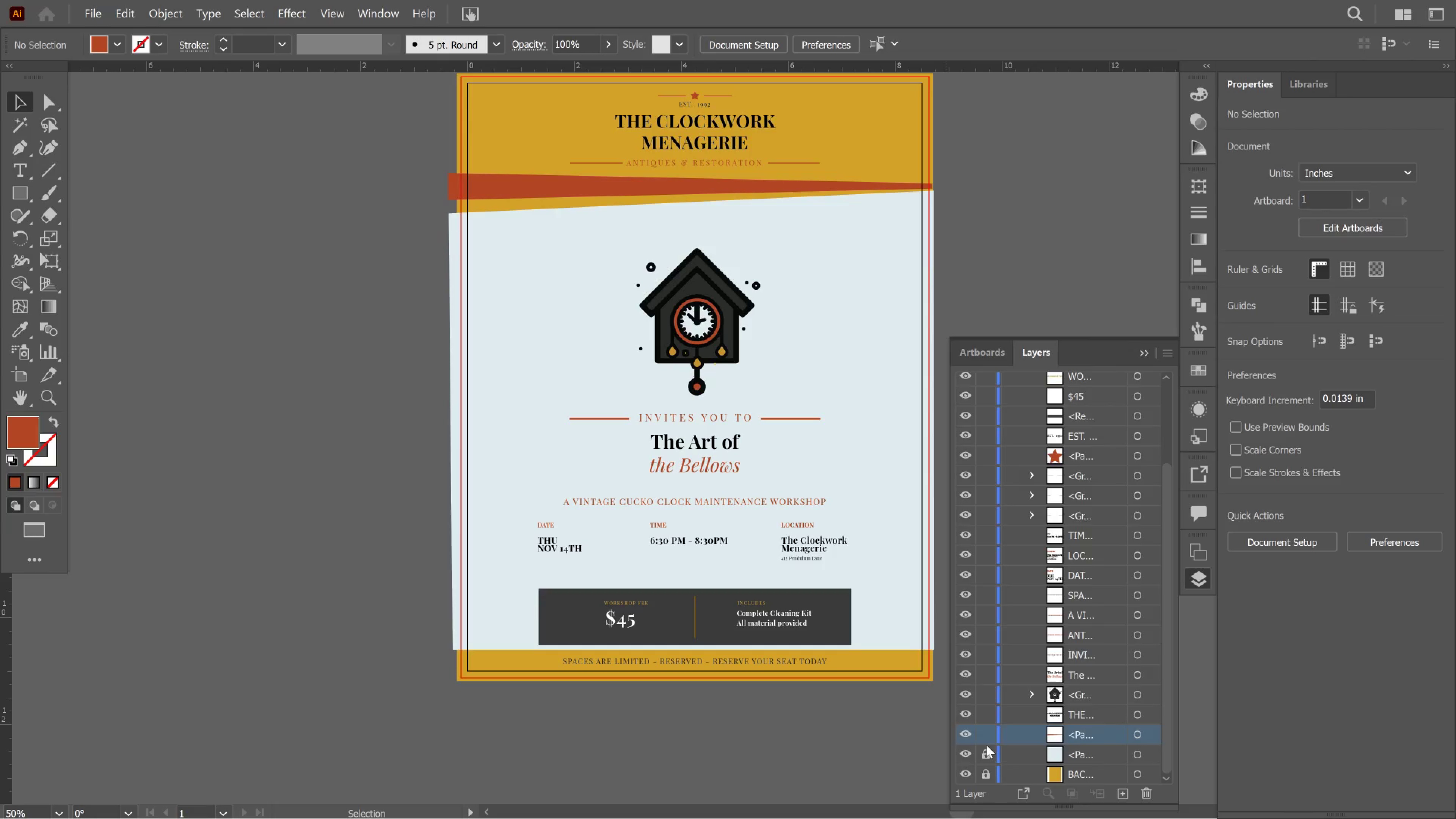 
left_click([986, 745])
 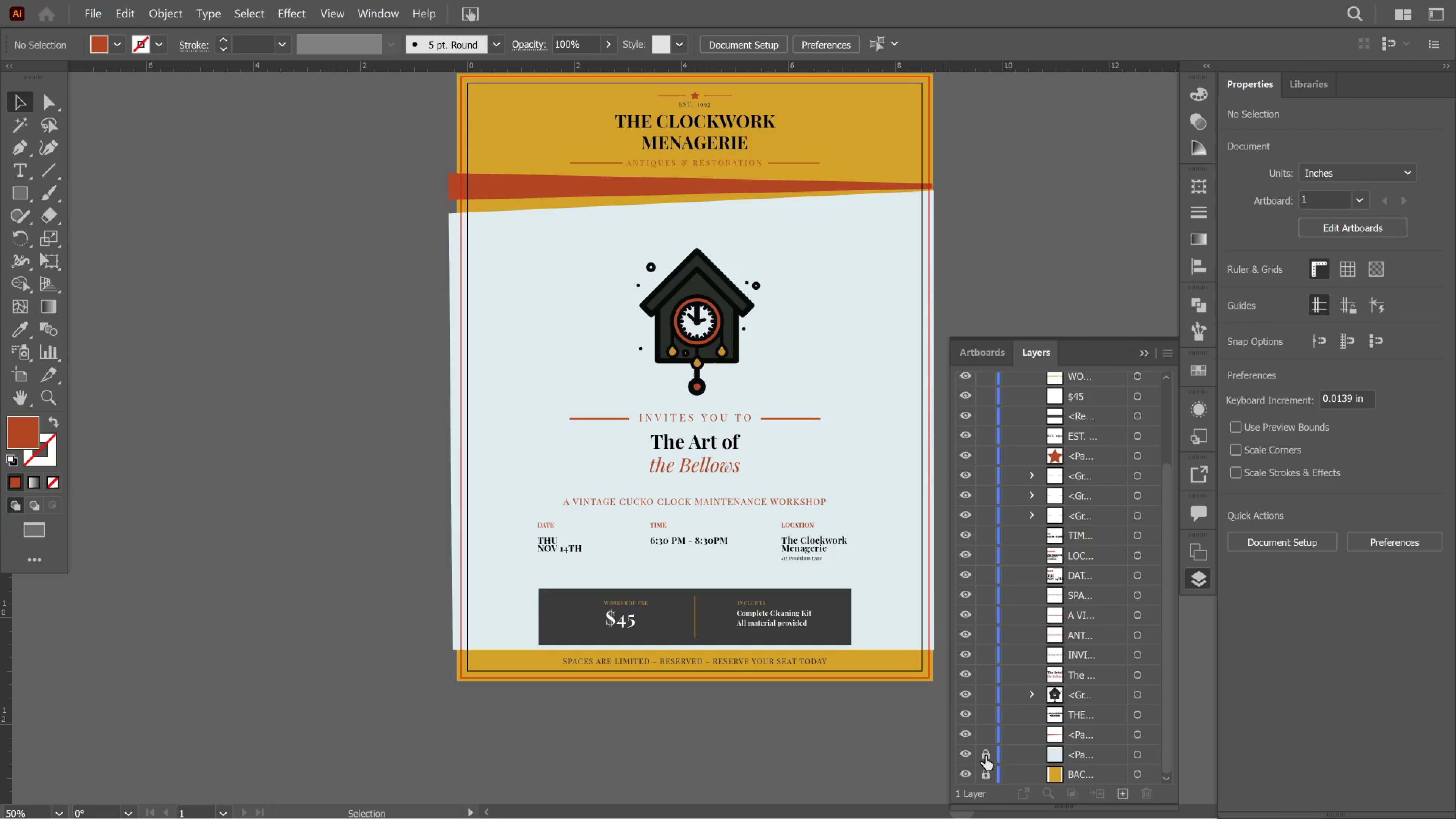 
left_click([985, 756])
 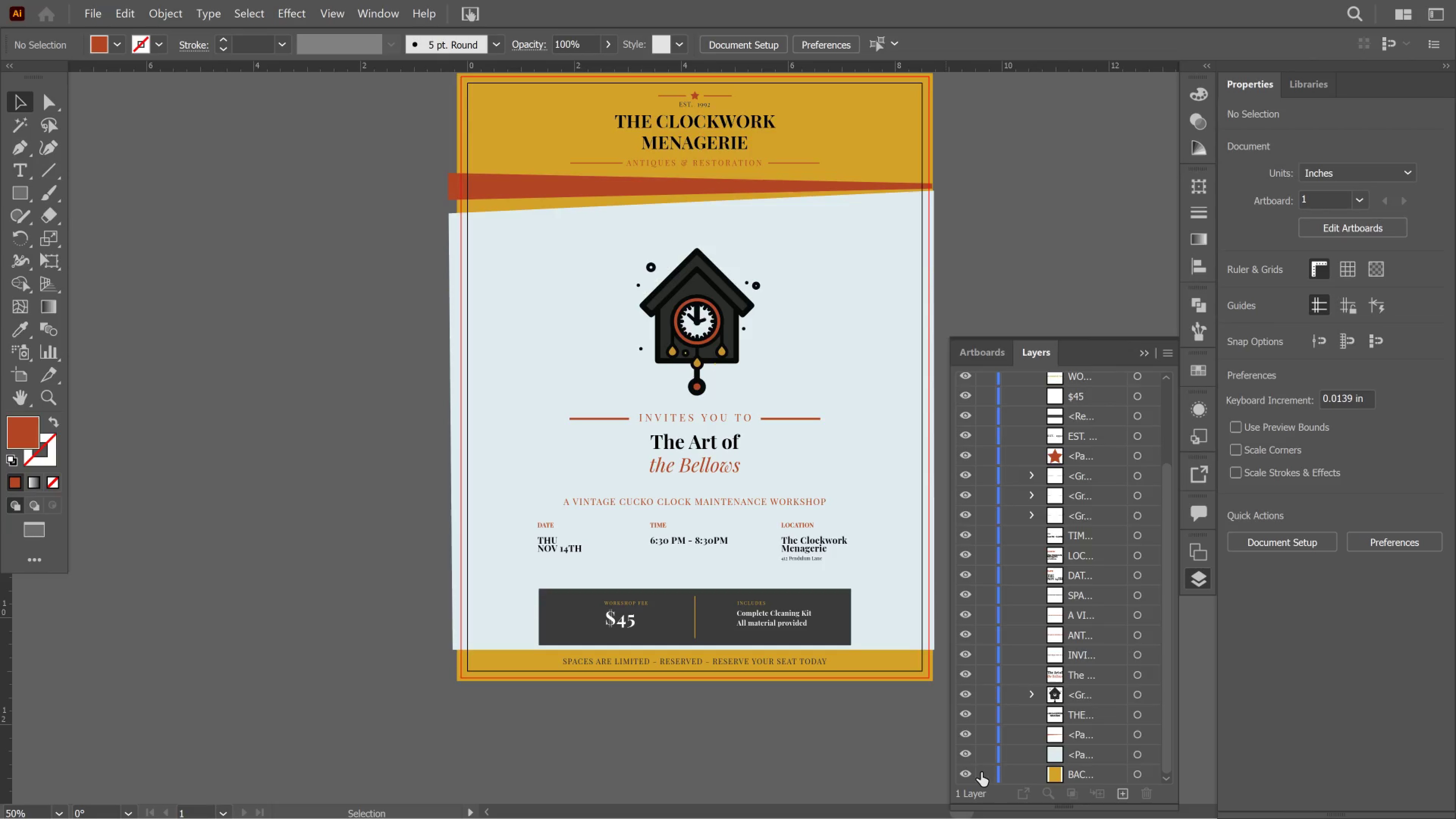 
left_click([981, 772])
 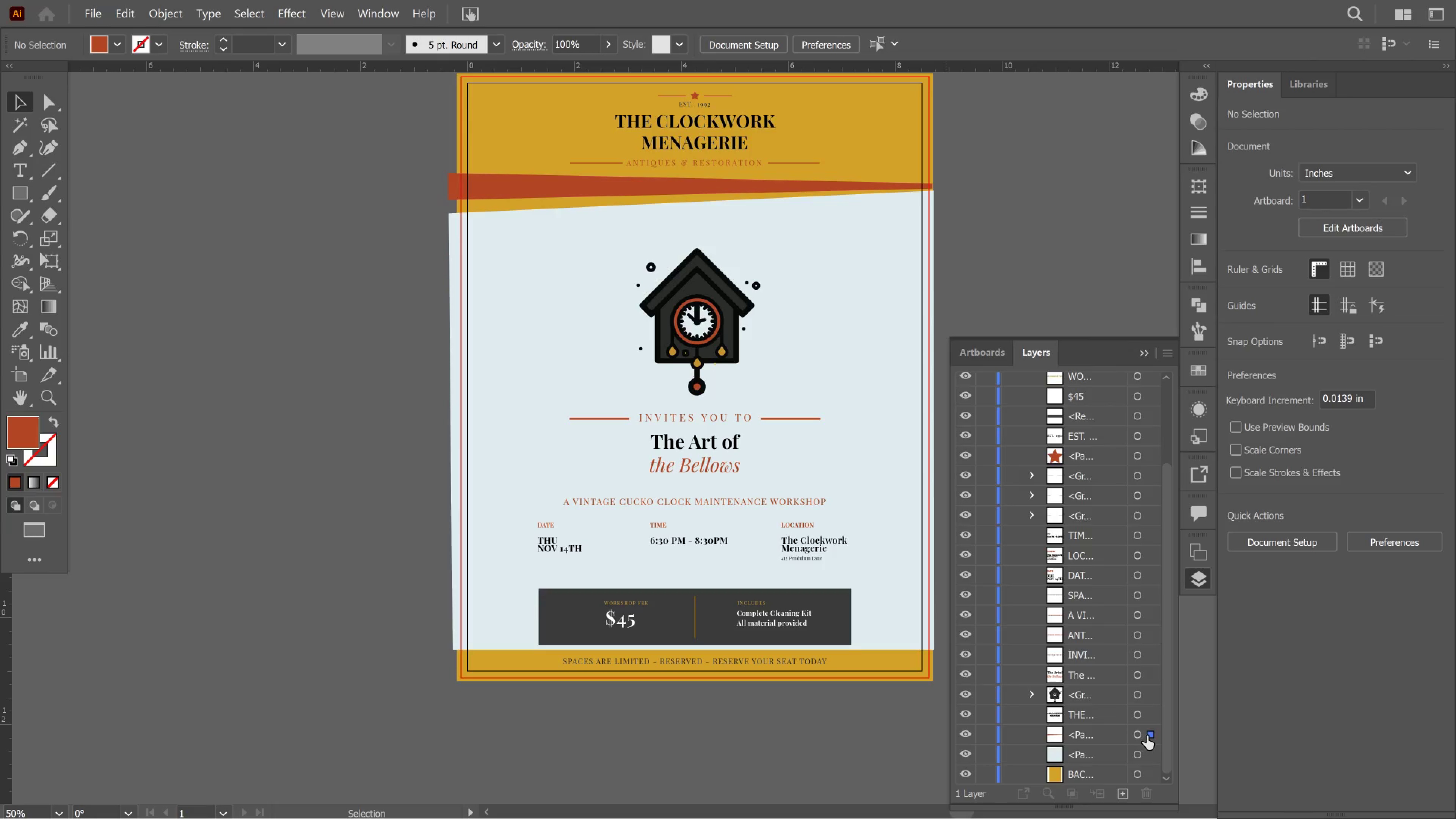 
hold_key(key=ShiftLeft, duration=1.65)
left_click([1150, 767])
 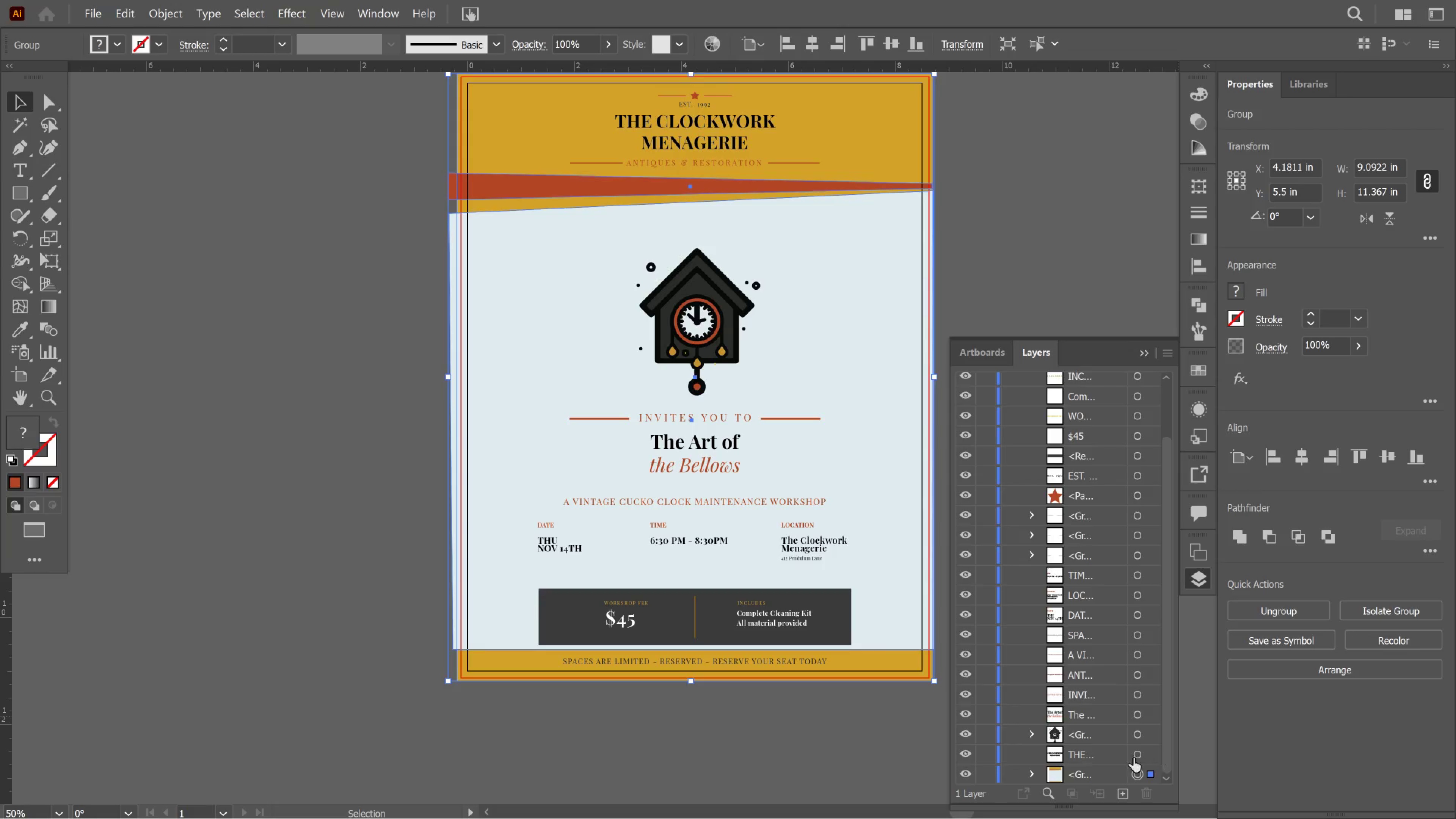 
double_click([1086, 774])
 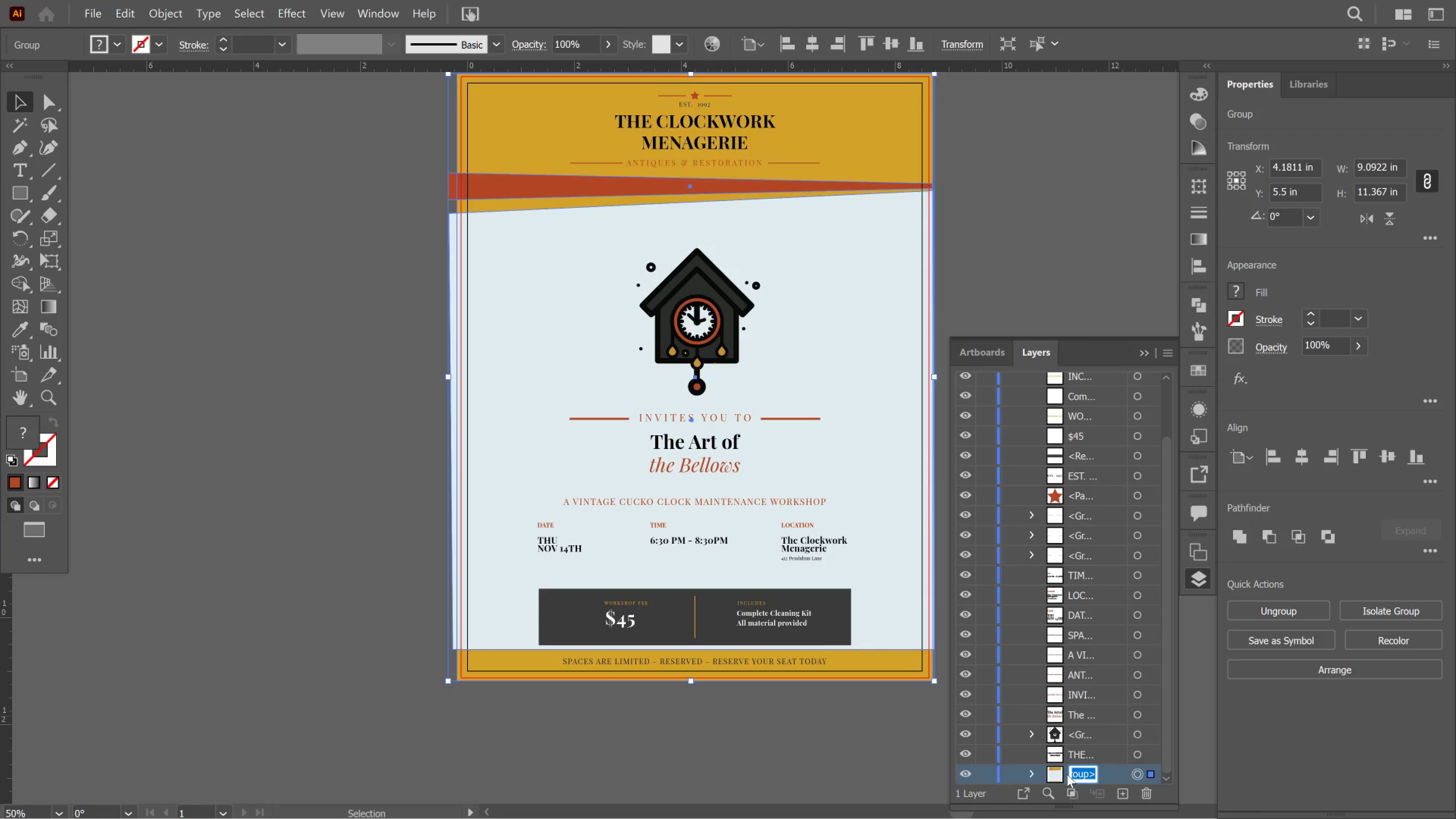 
type(BACKGROUND)
 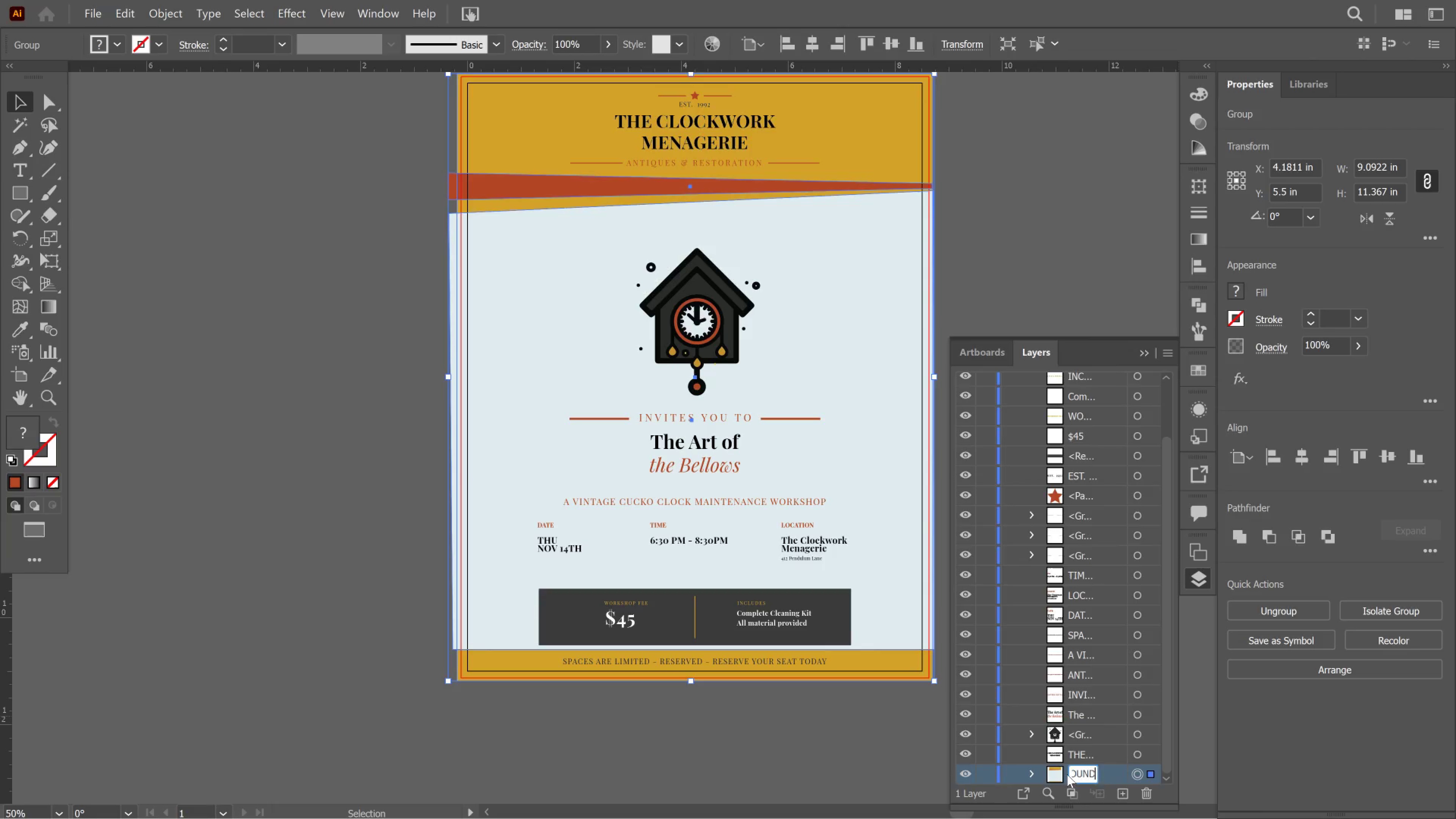 
key(Enter)
 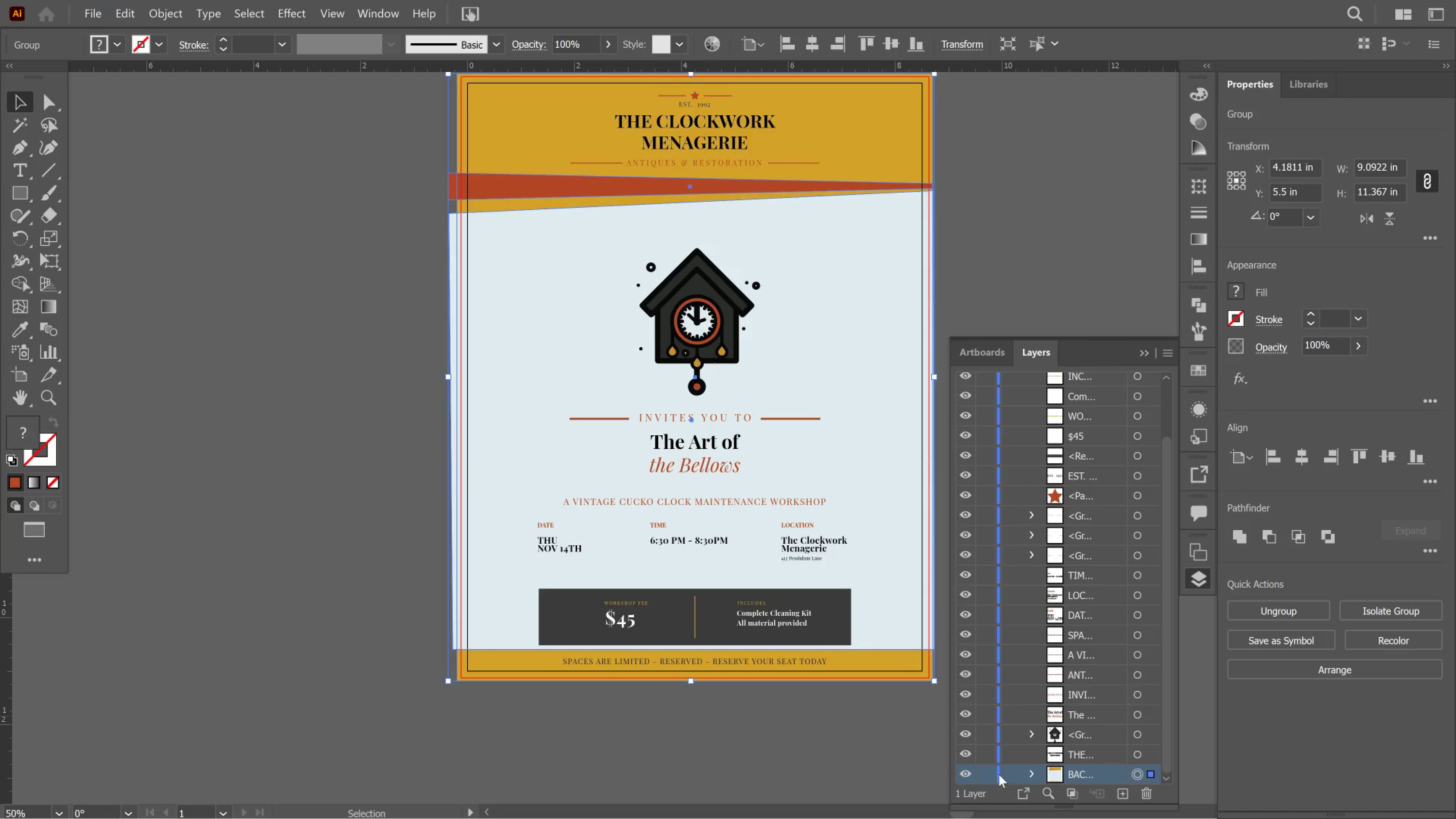 
left_click([985, 770])
 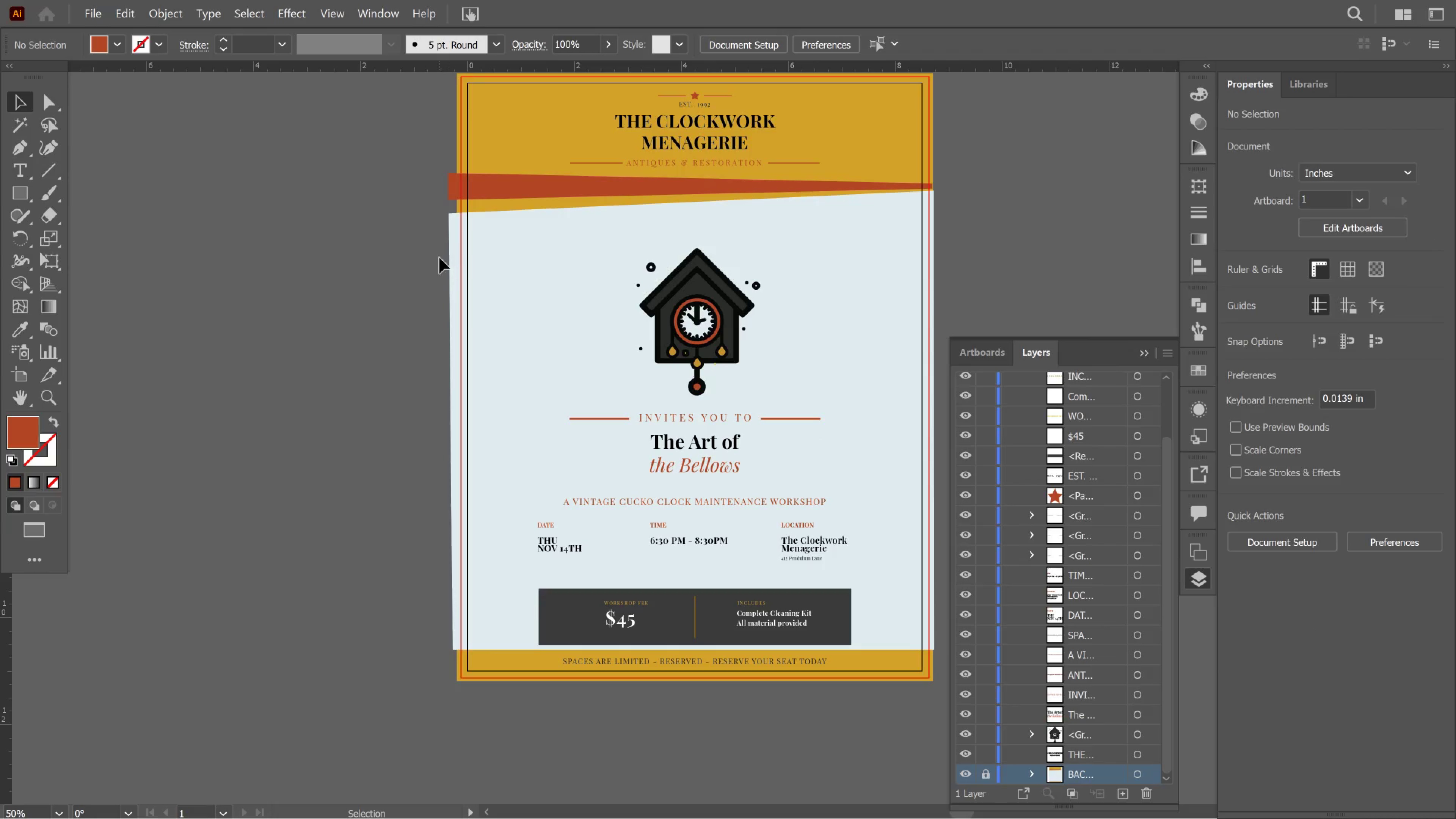 
left_click_drag(start_coordinate=[434, 252], to_coordinate=[831, 386])
 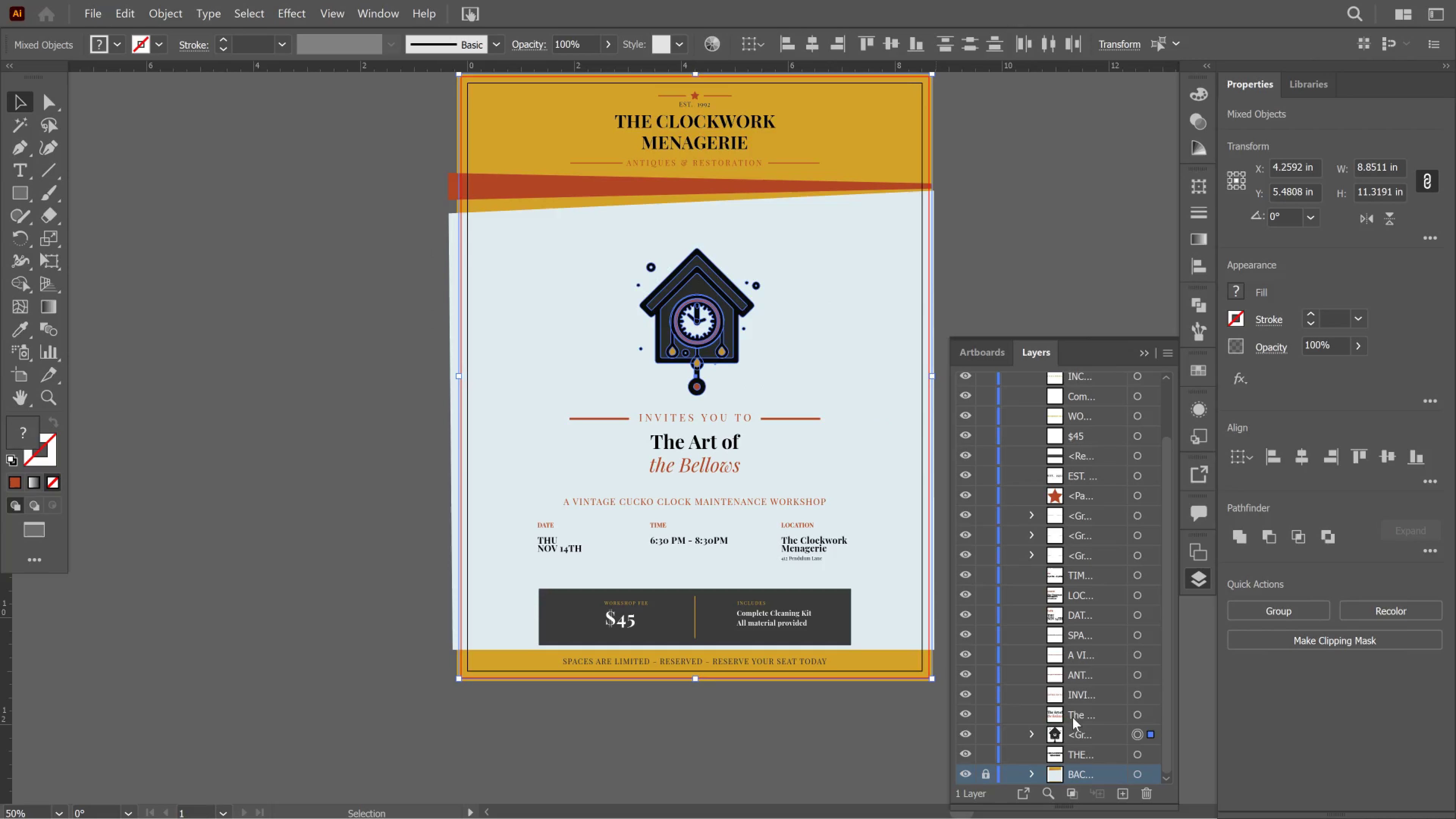 
double_click([1077, 730])
 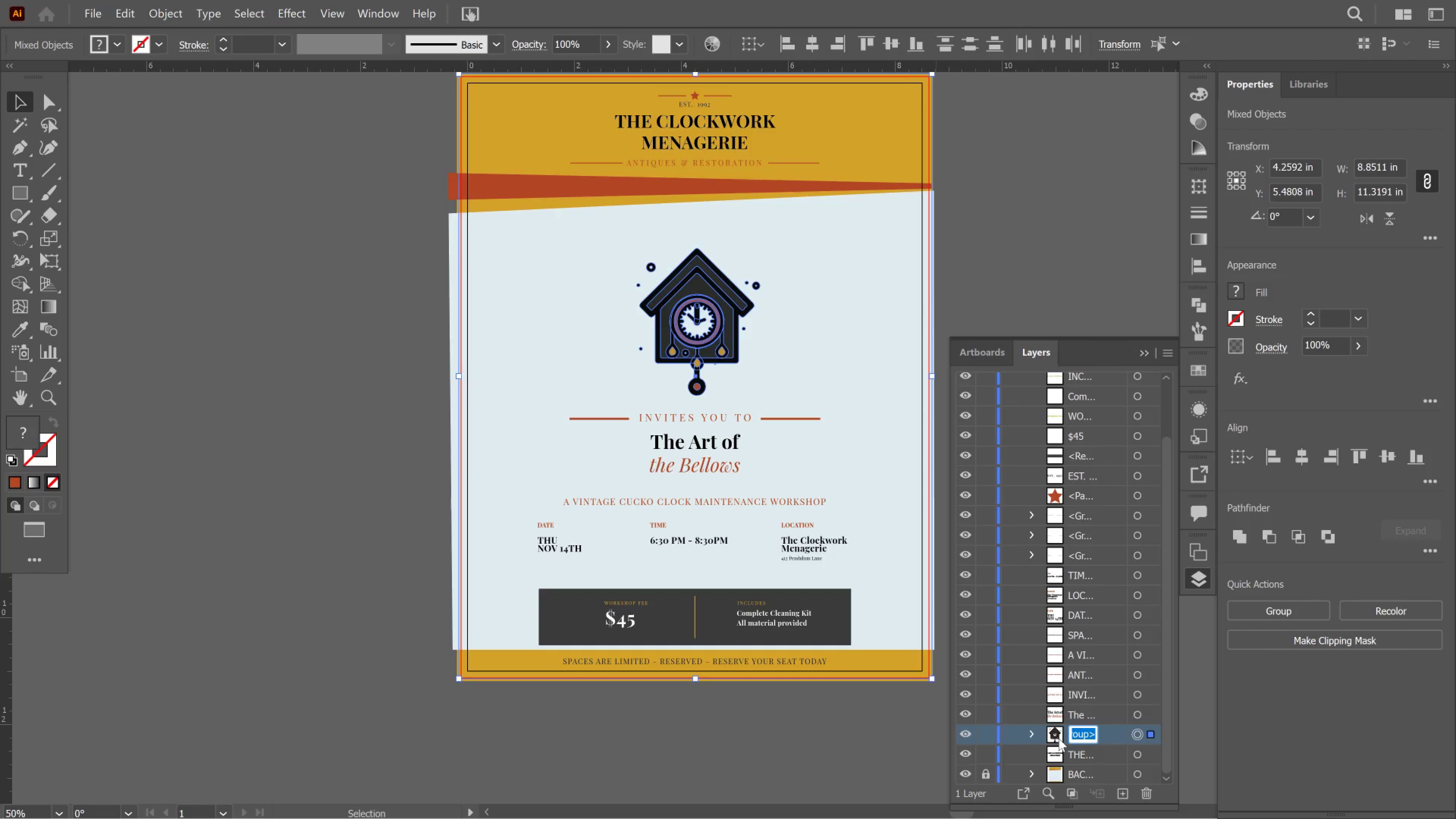 
type(CLOCK ICON)
 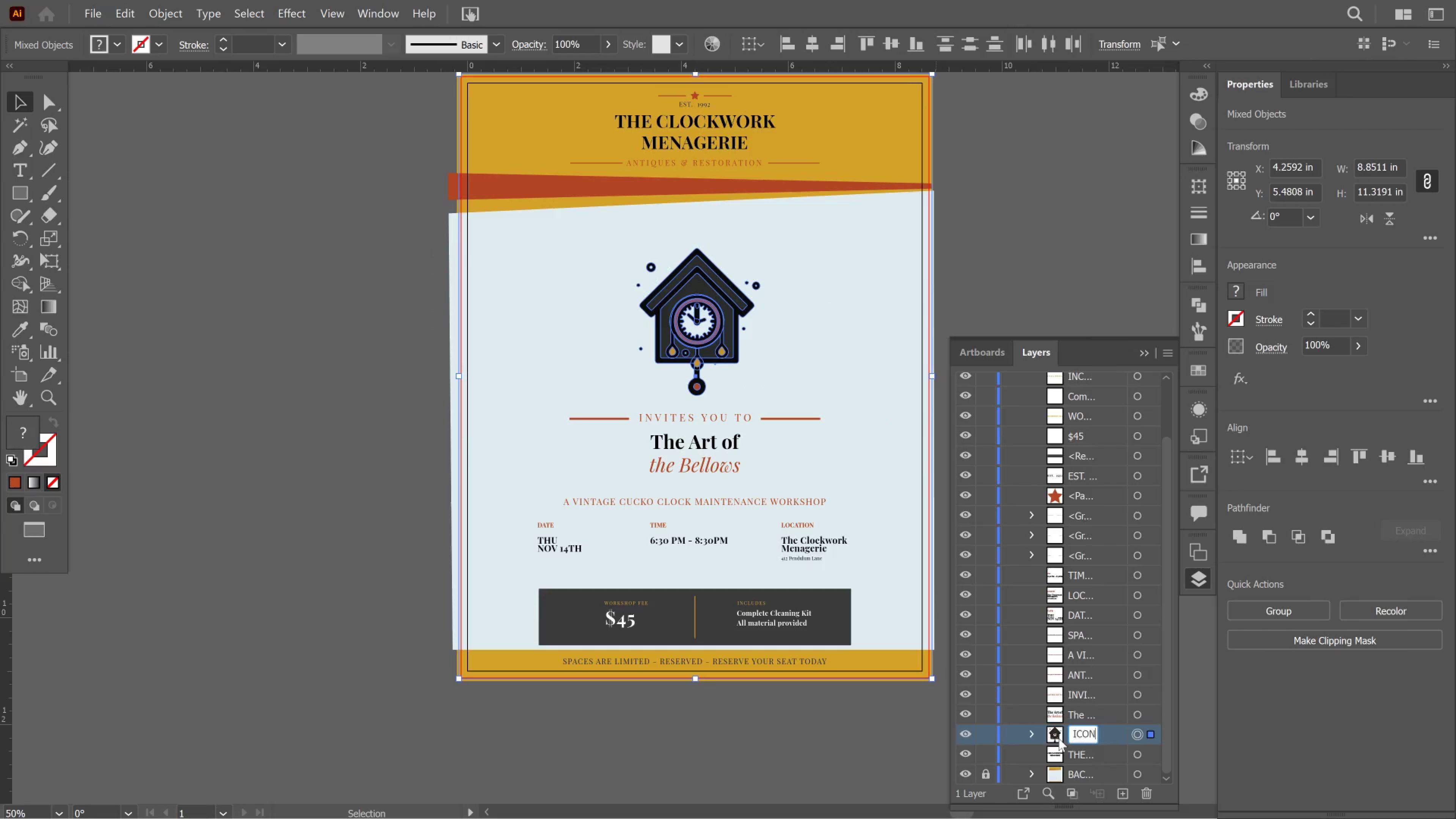 
key(Enter)
 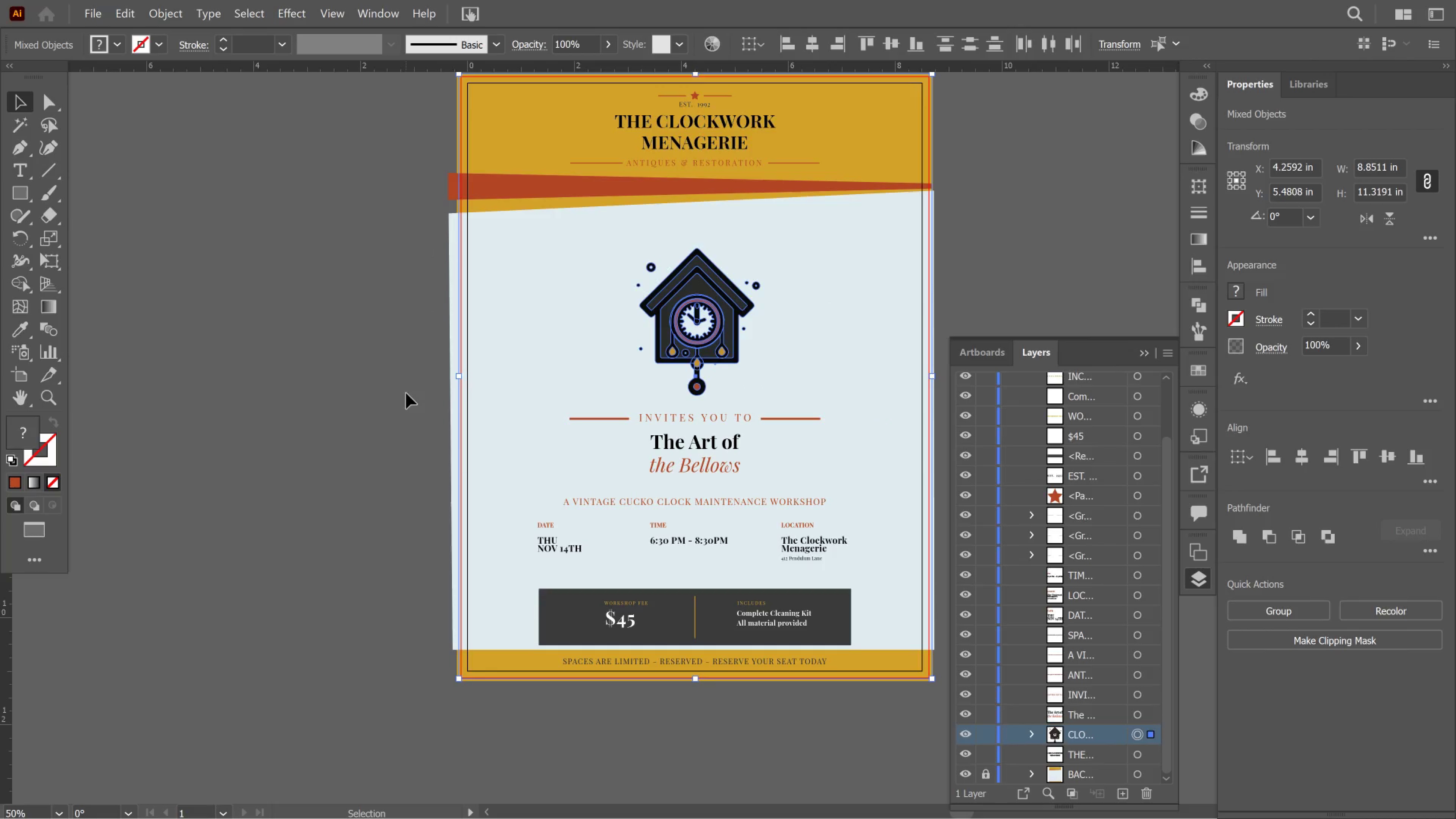 
left_click([689, 443])
 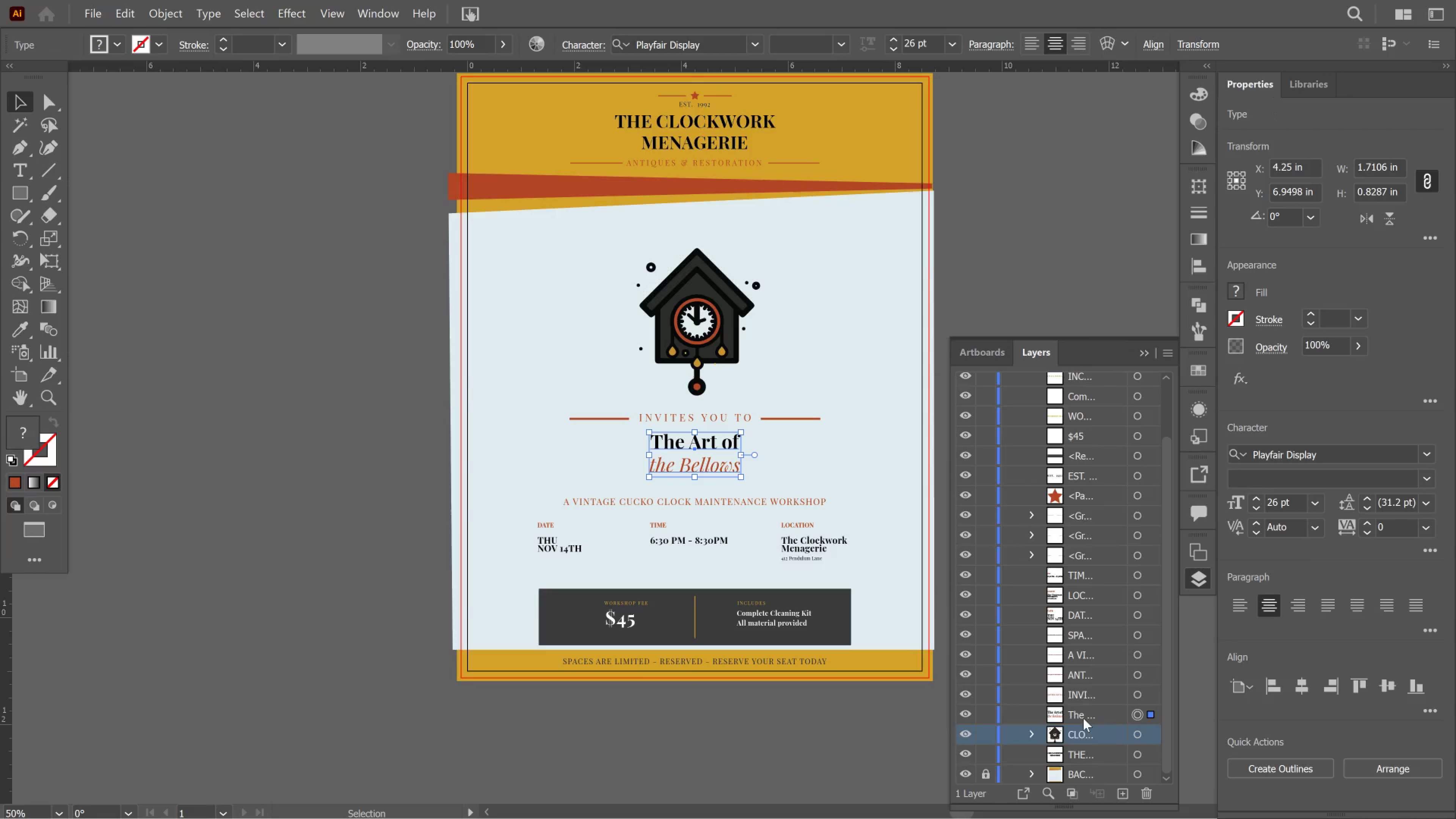 
left_click_drag(start_coordinate=[1082, 715], to_coordinate=[1084, 715])
 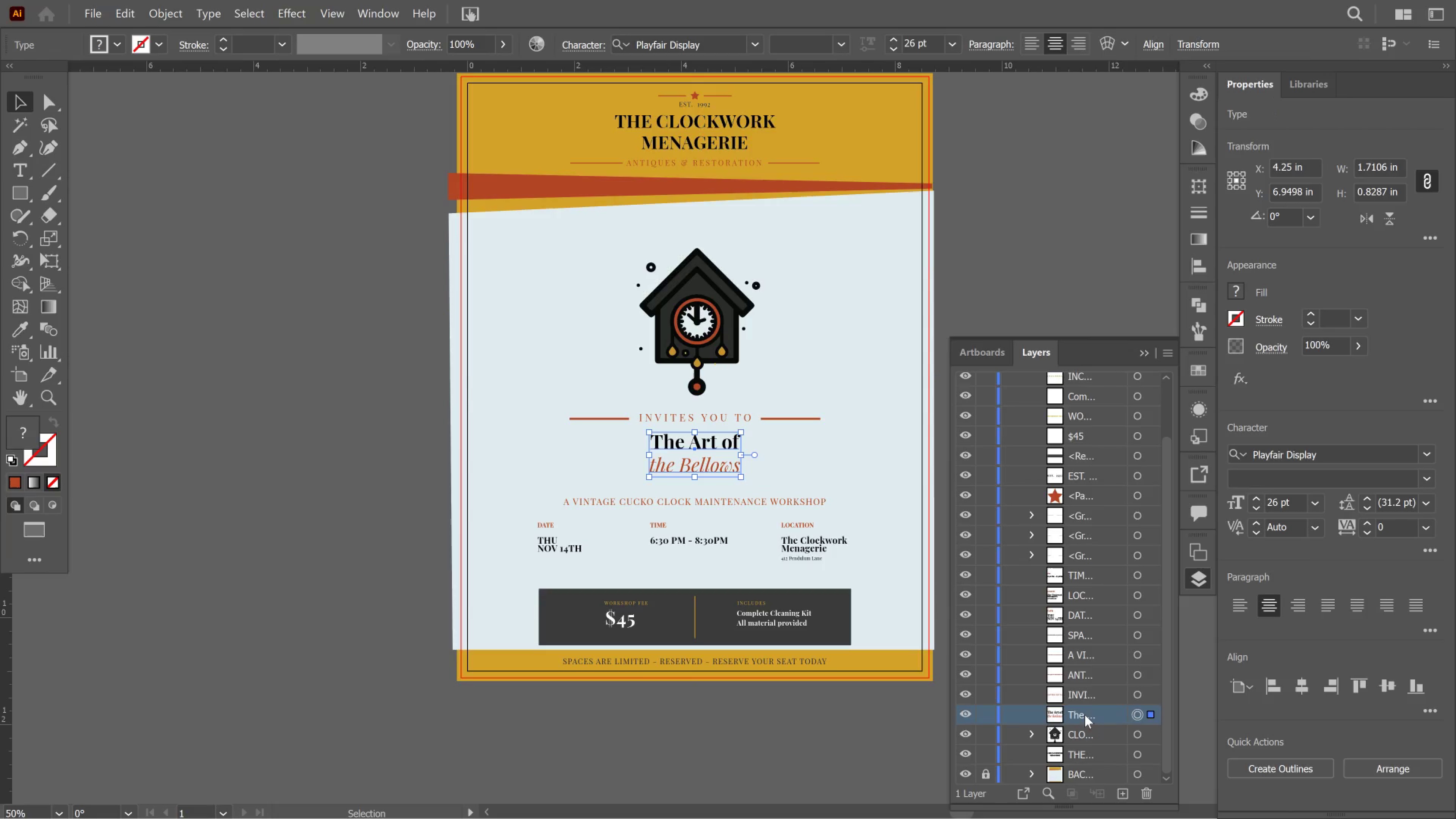 
double_click([1084, 715])
 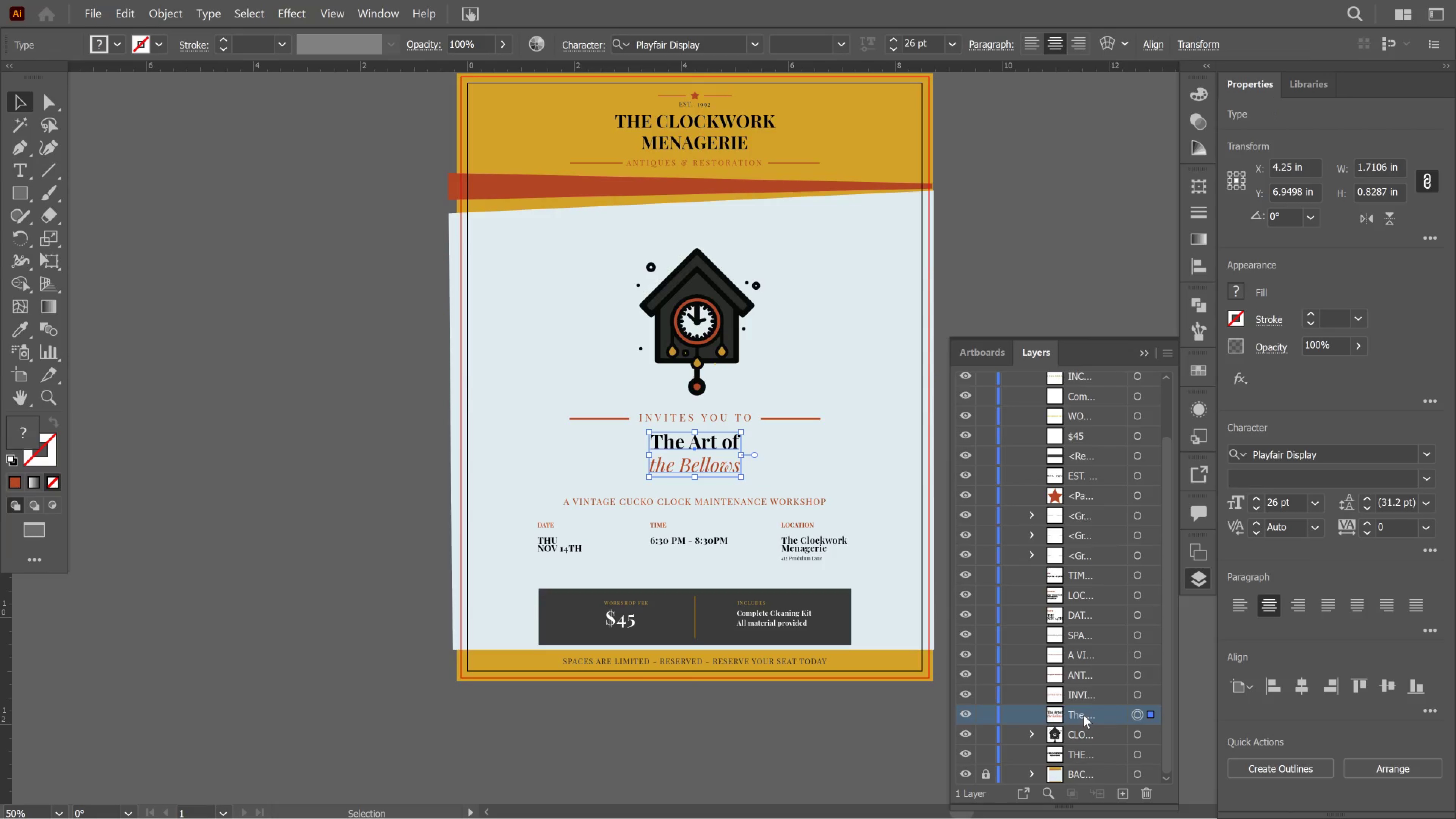 
double_click([1083, 715])
 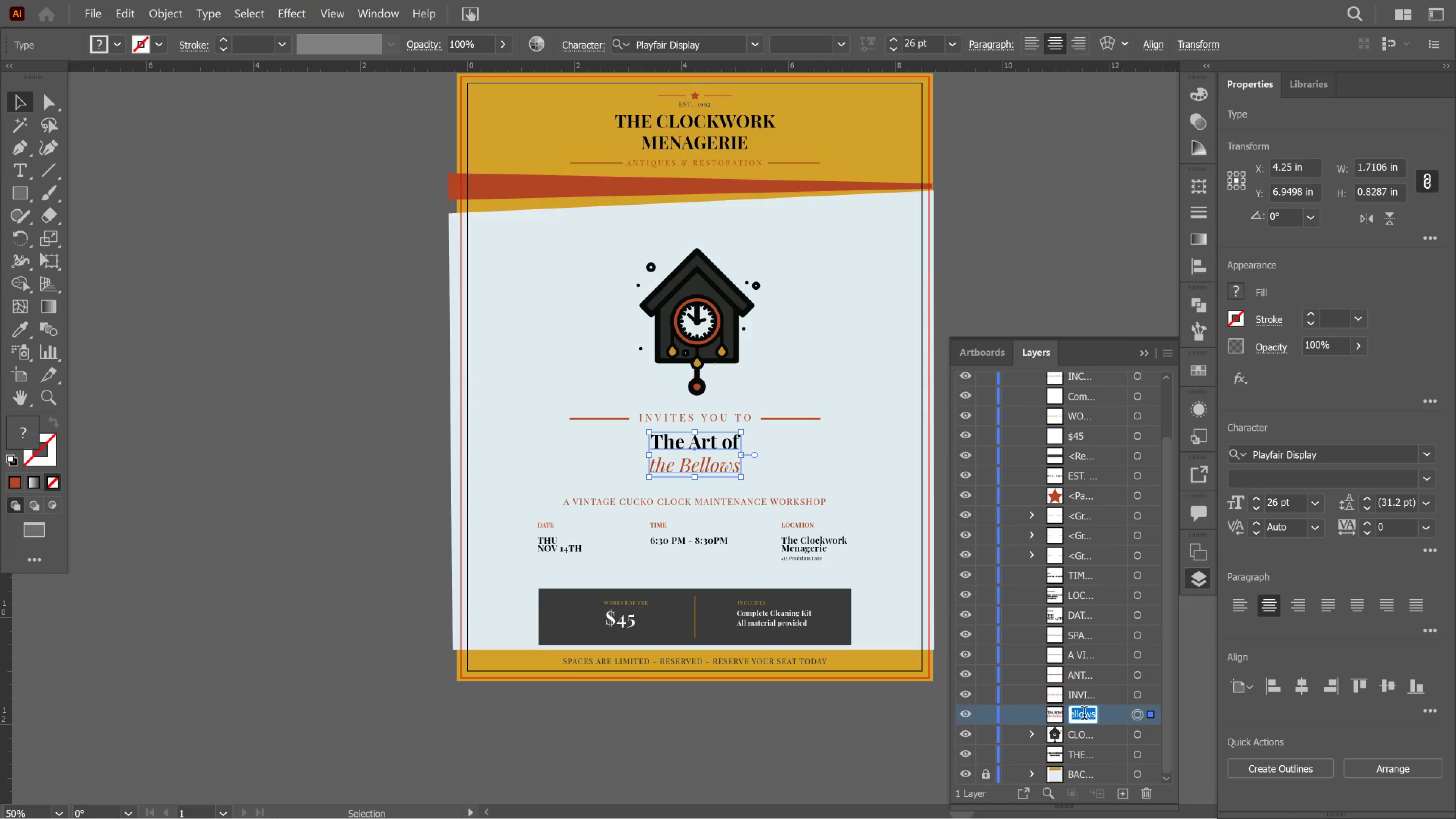 
type(TITTLE)
 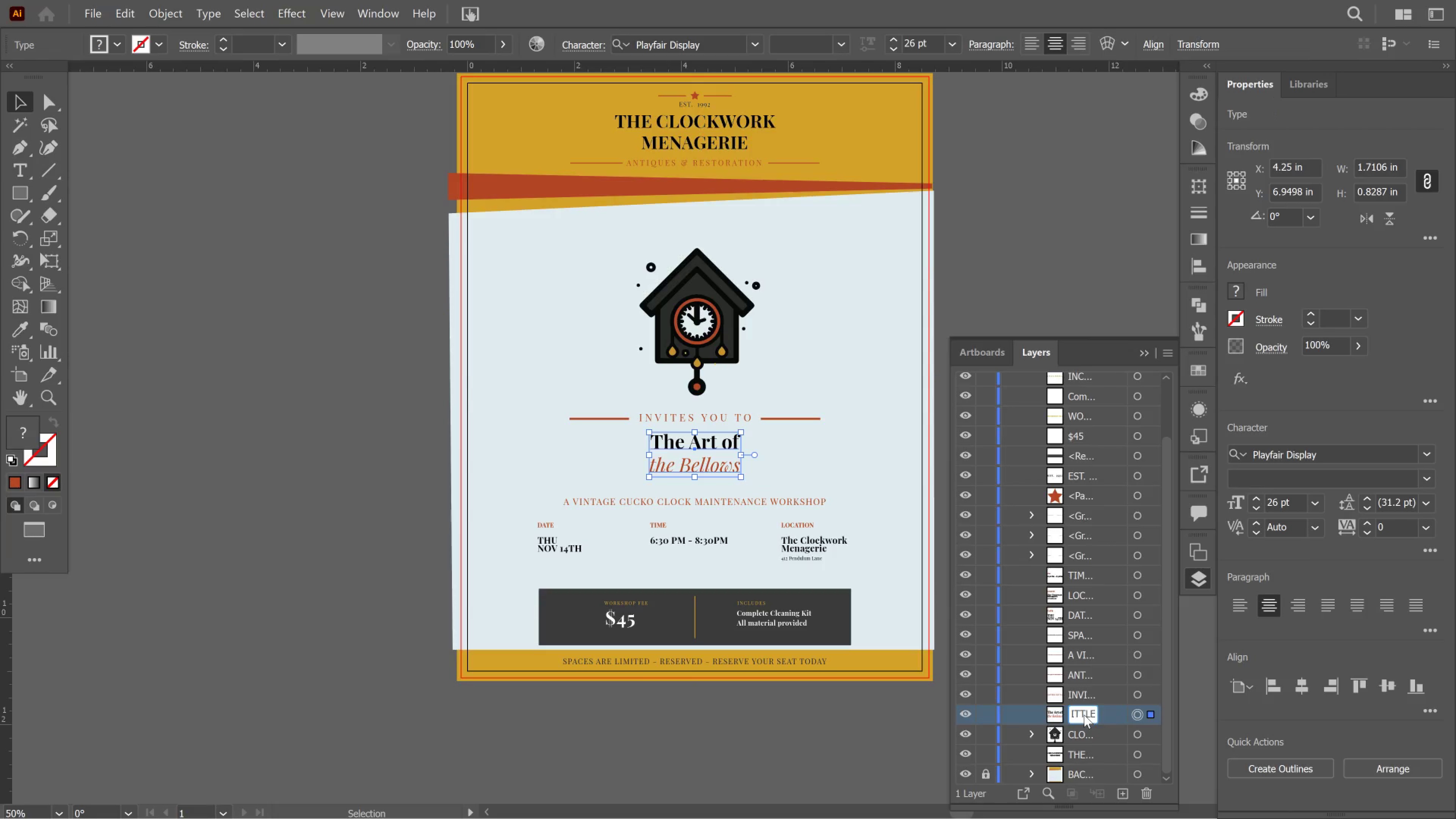 
key(Enter)
 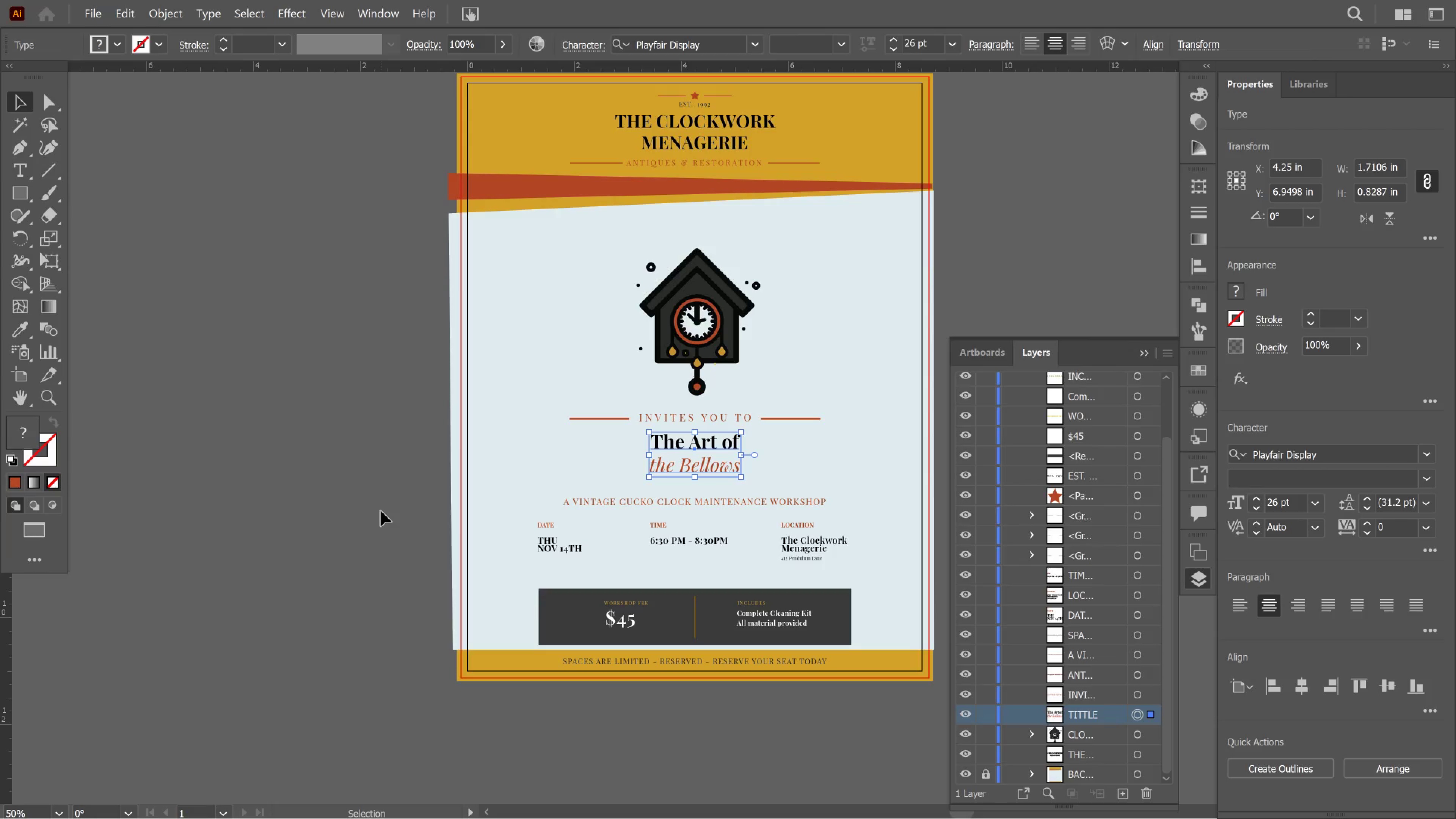 
left_click_drag(start_coordinate=[390, 494], to_coordinate=[862, 547])
 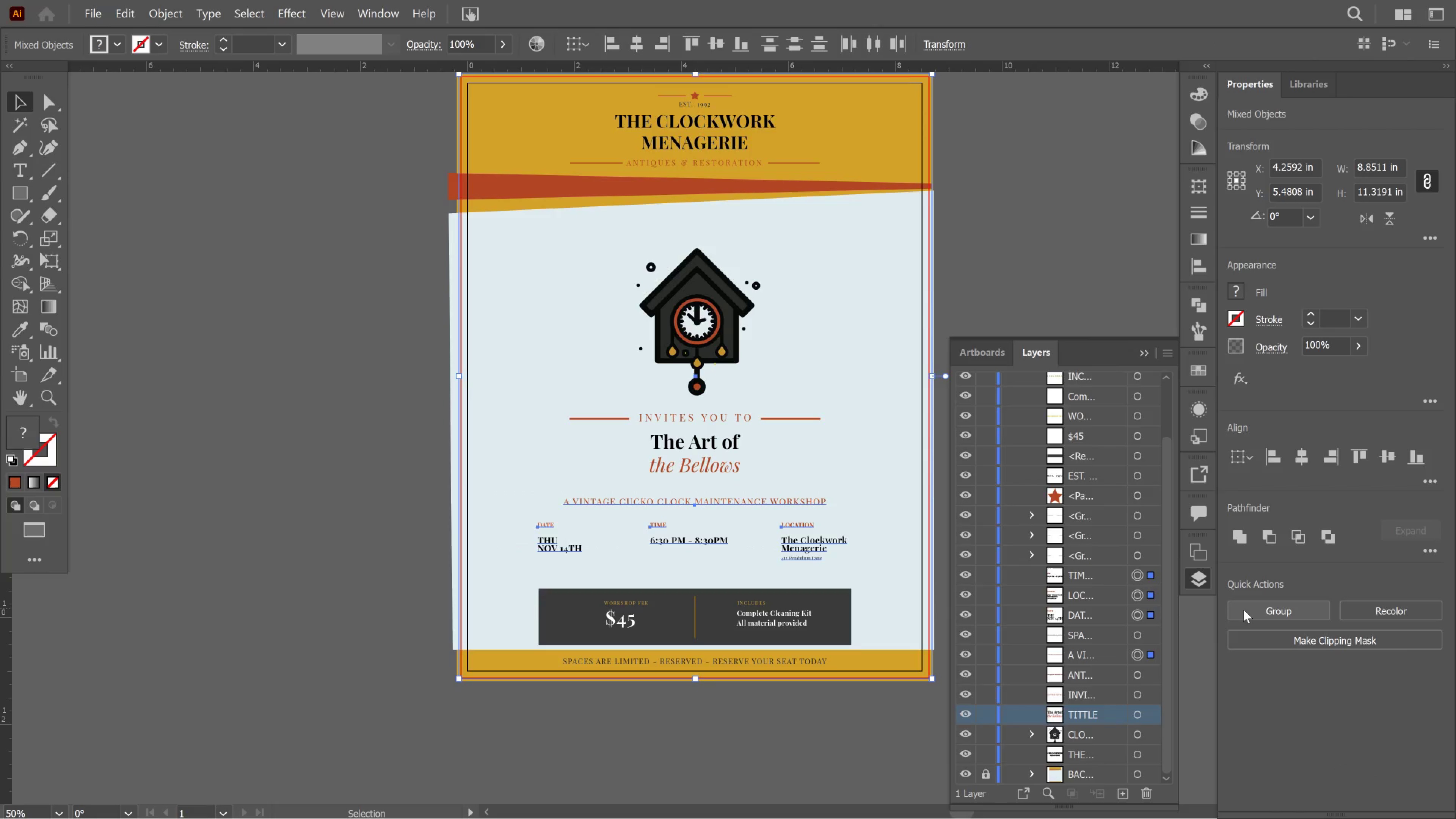 
left_click([1243, 609])
 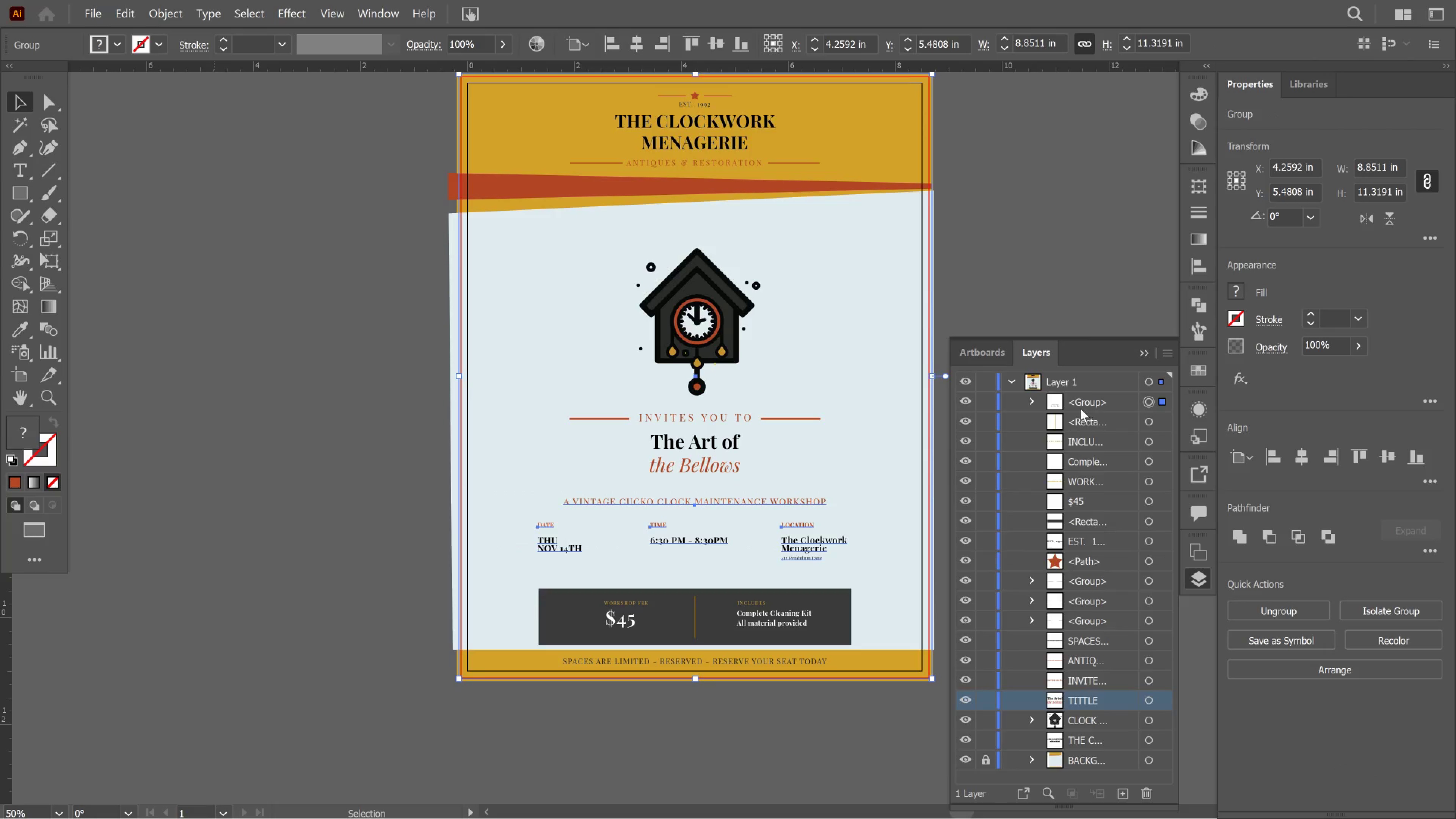 
double_click([1078, 404])
 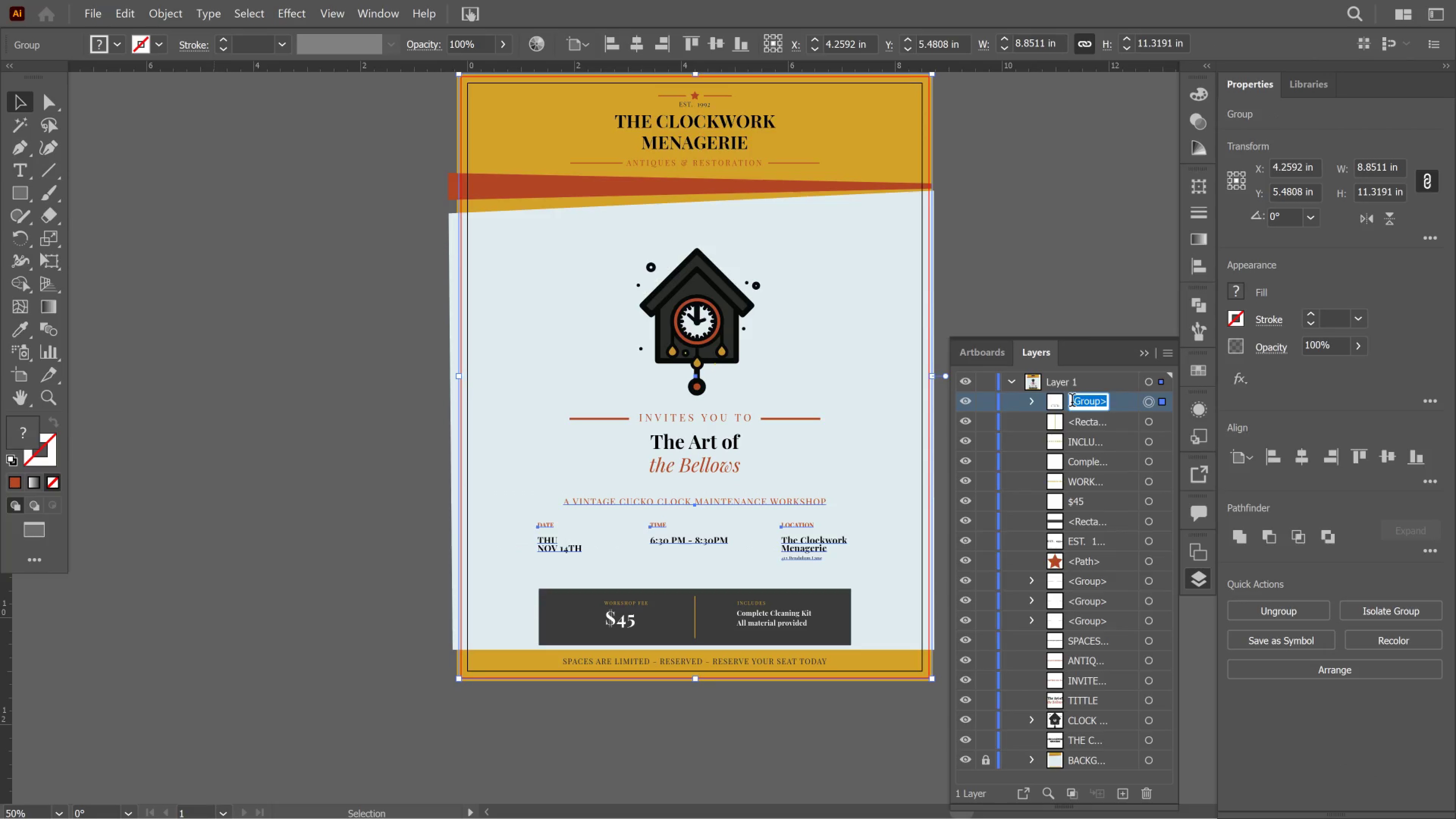 
type(TEXT)
 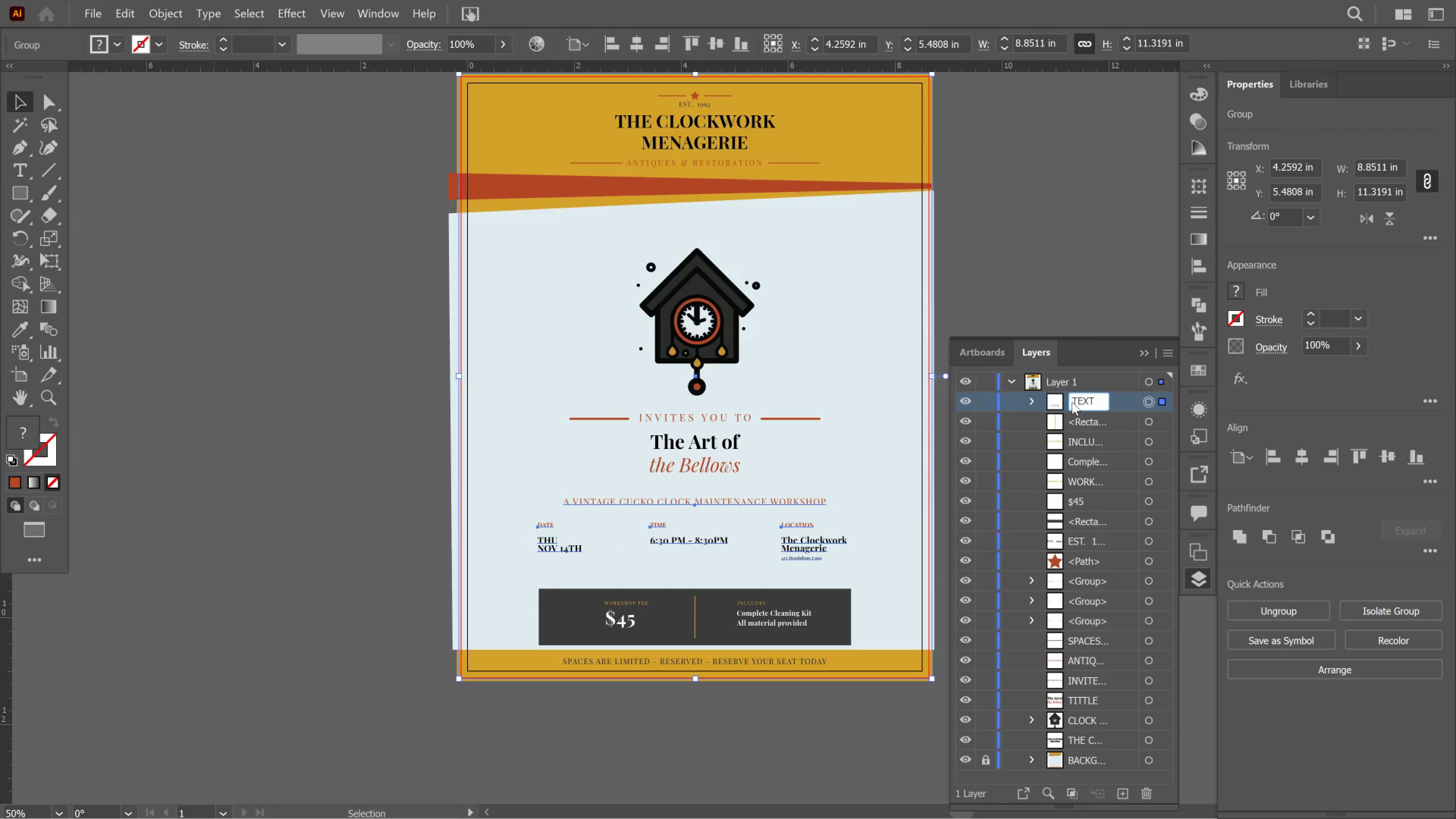 
key(Enter)
 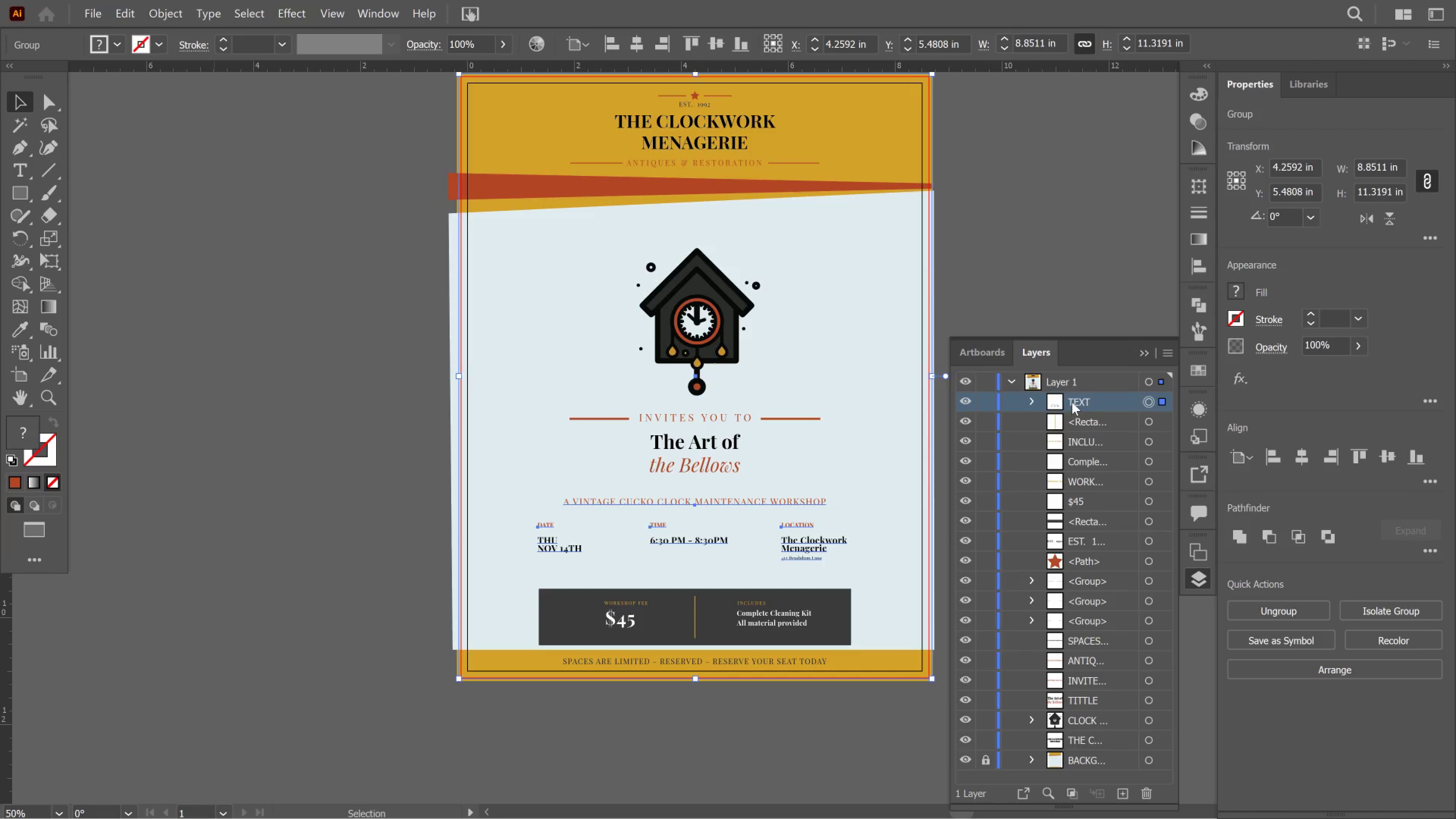 
scroll: coordinate [537, 201], scroll_direction: up, amount: 6.0
 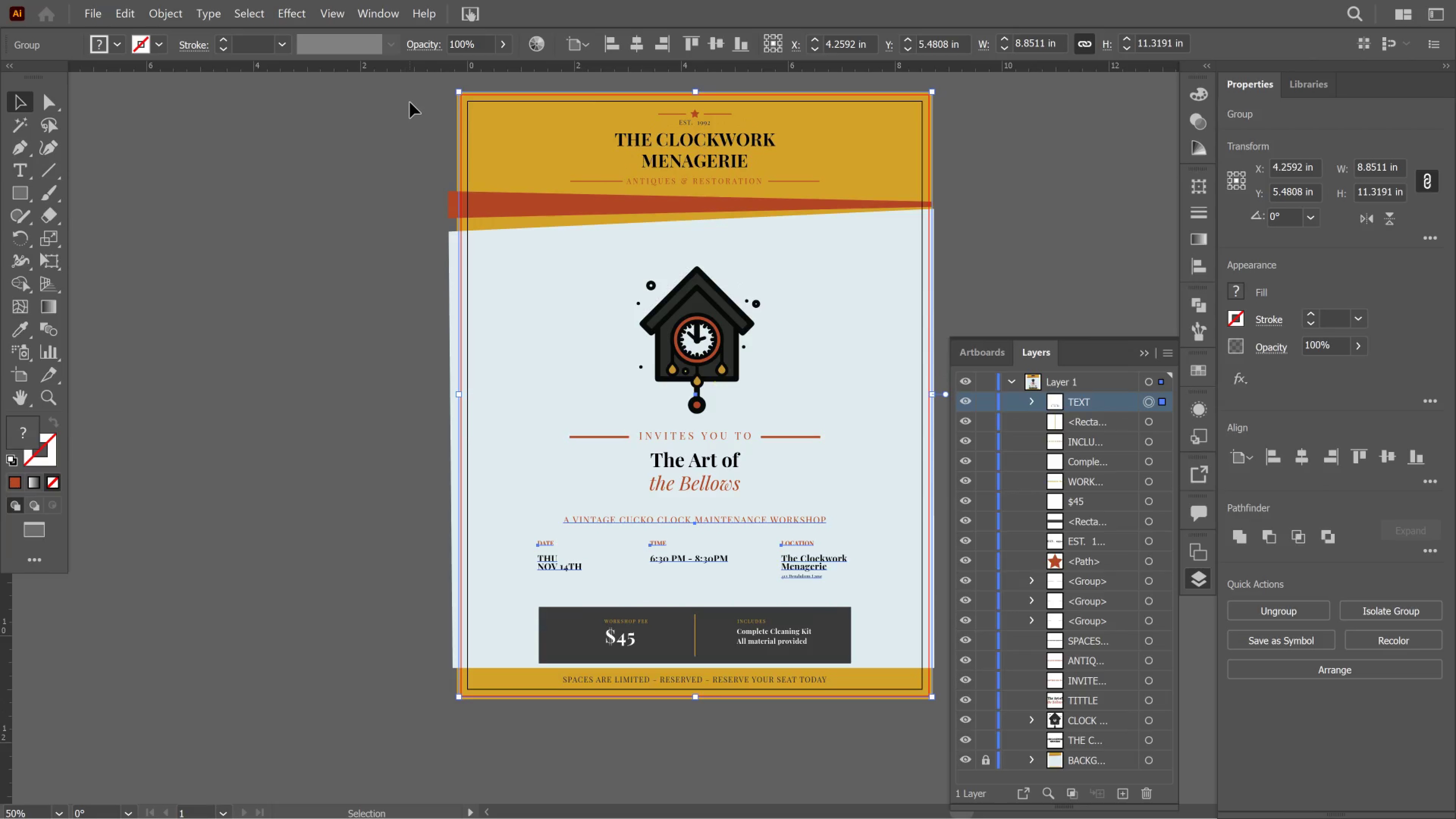 
left_click_drag(start_coordinate=[410, 102], to_coordinate=[941, 188])
 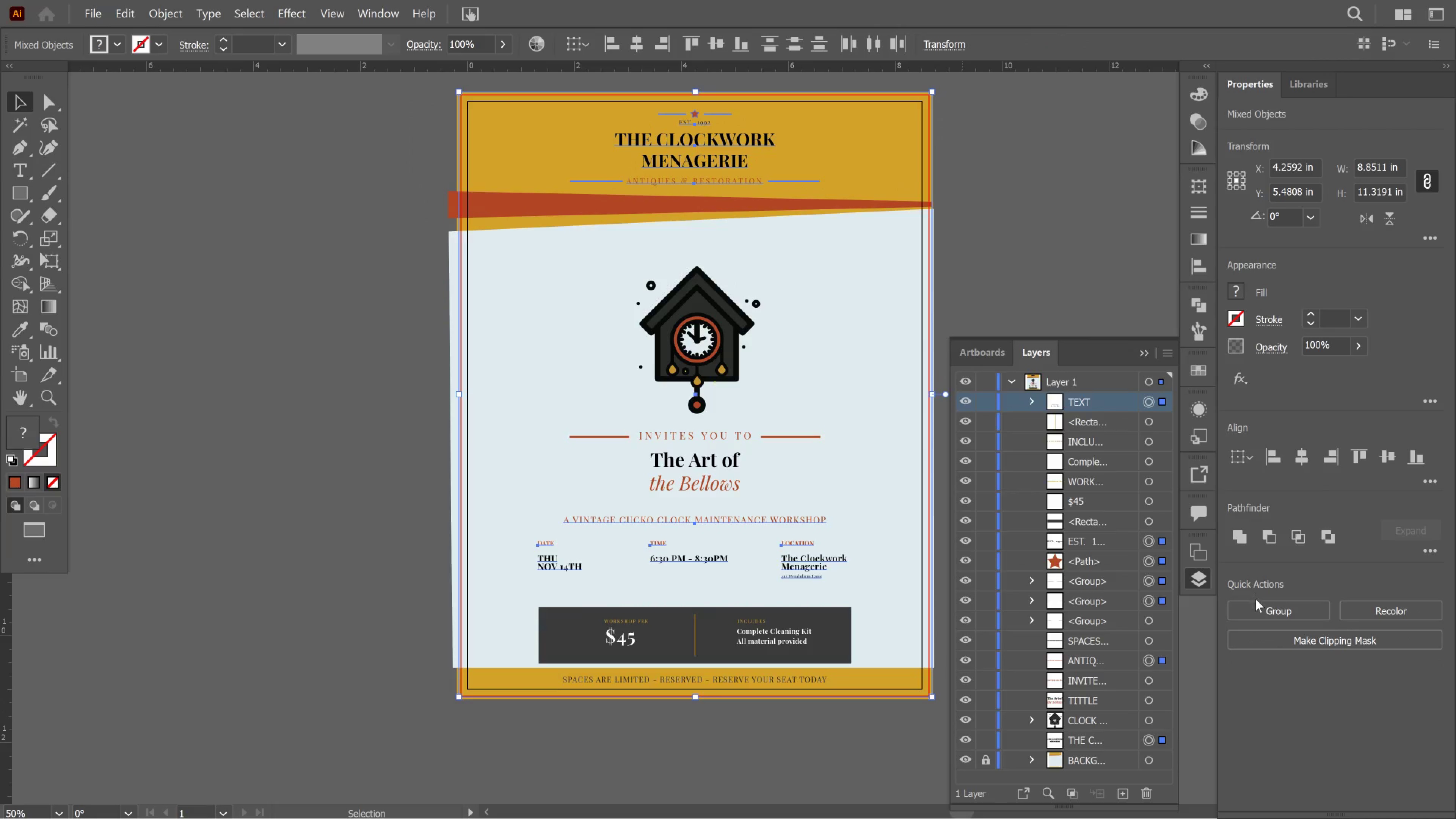 
left_click([1259, 608])
 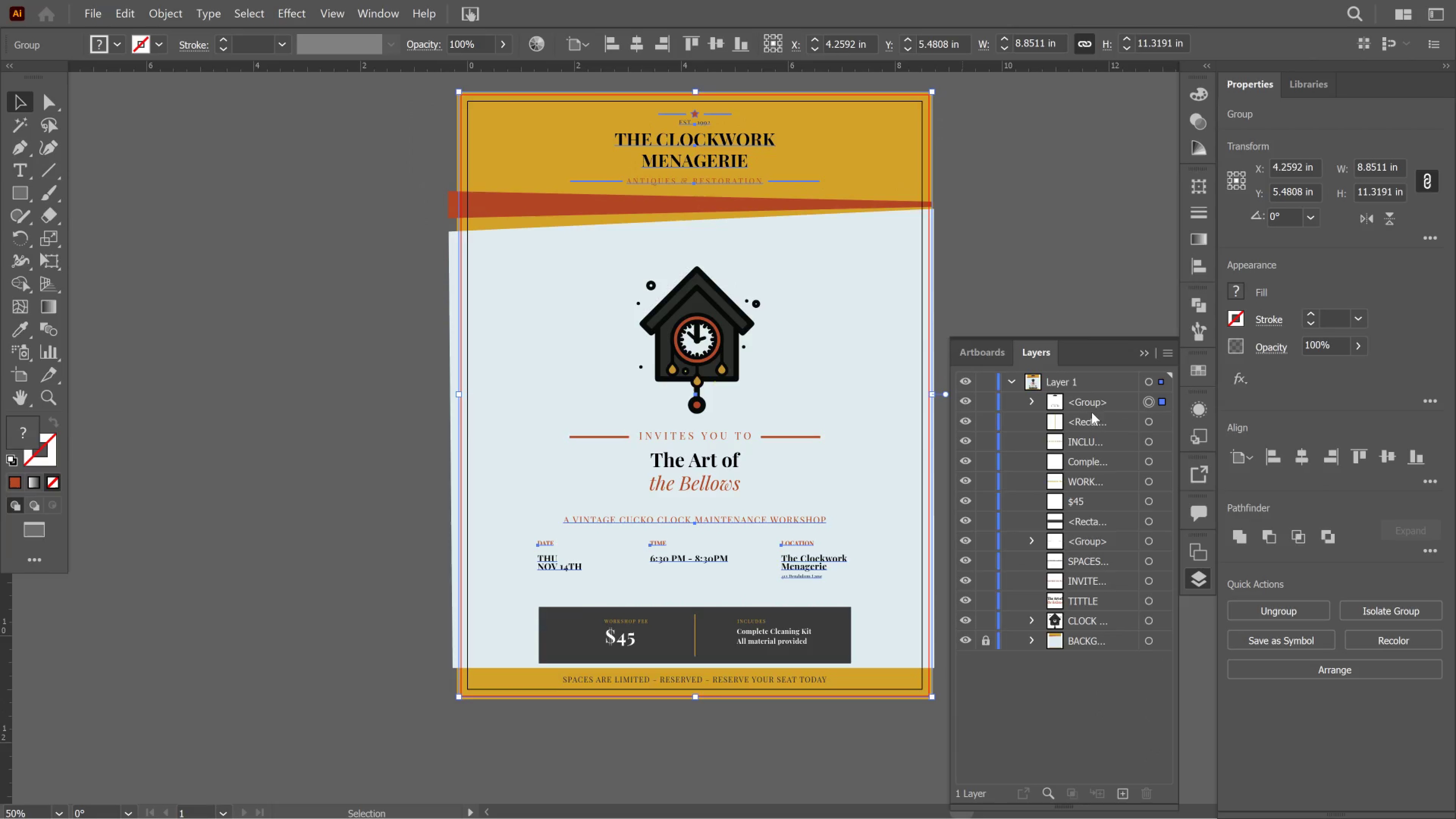 
double_click([1094, 399])
 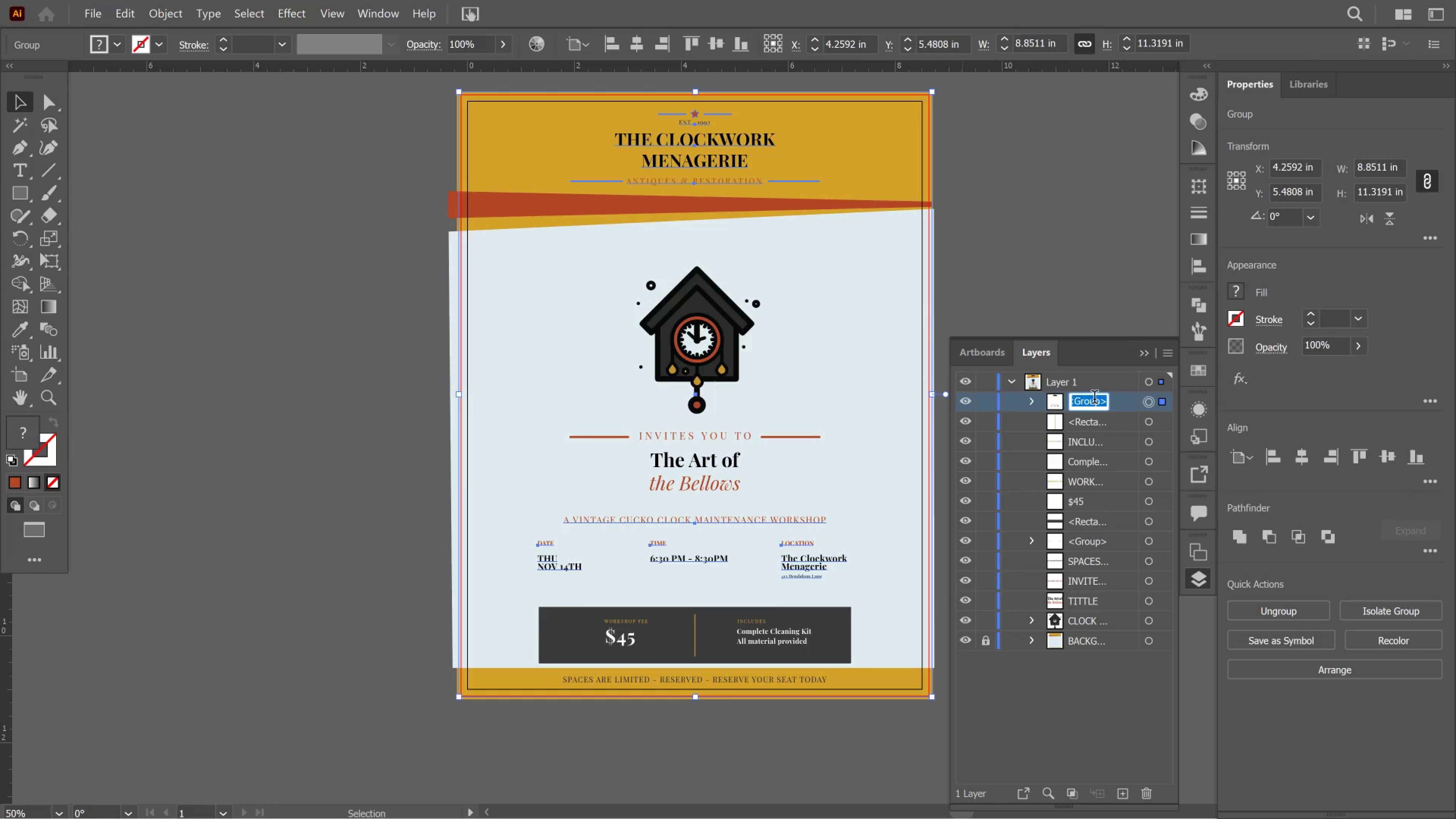 
type(HEADER TEXT)
 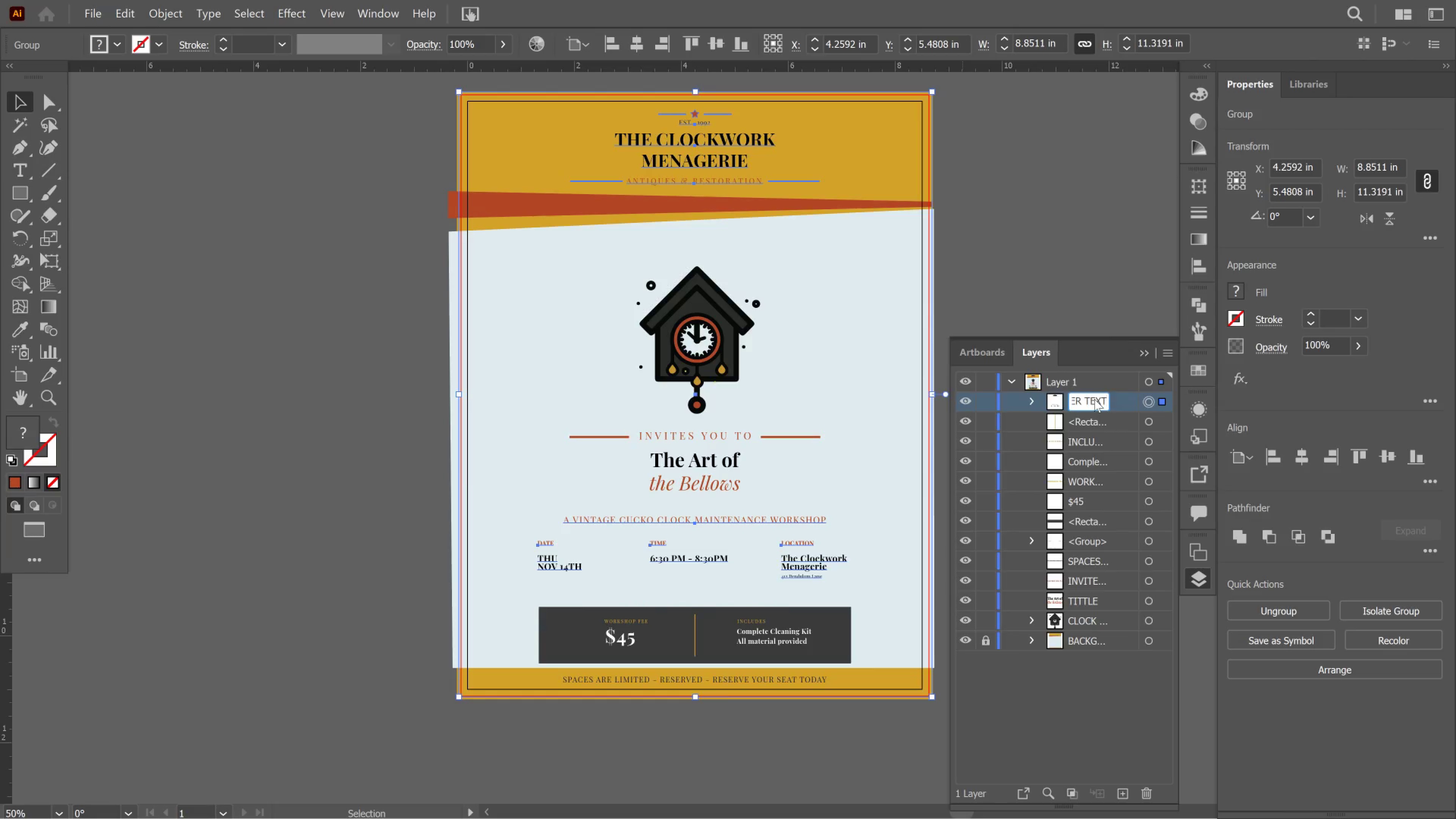 
key(Enter)
 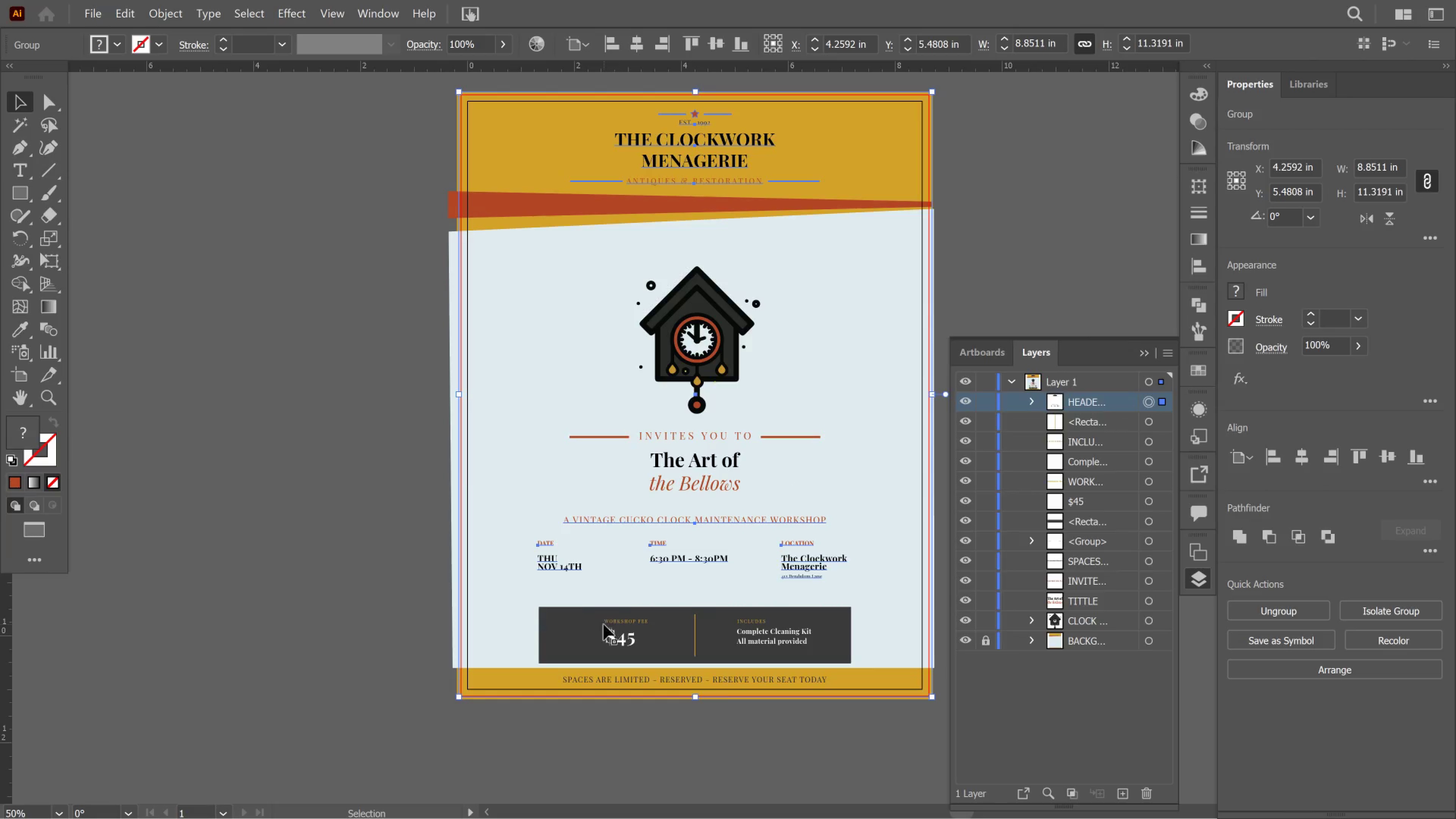 
left_click_drag(start_coordinate=[389, 612], to_coordinate=[887, 647])
 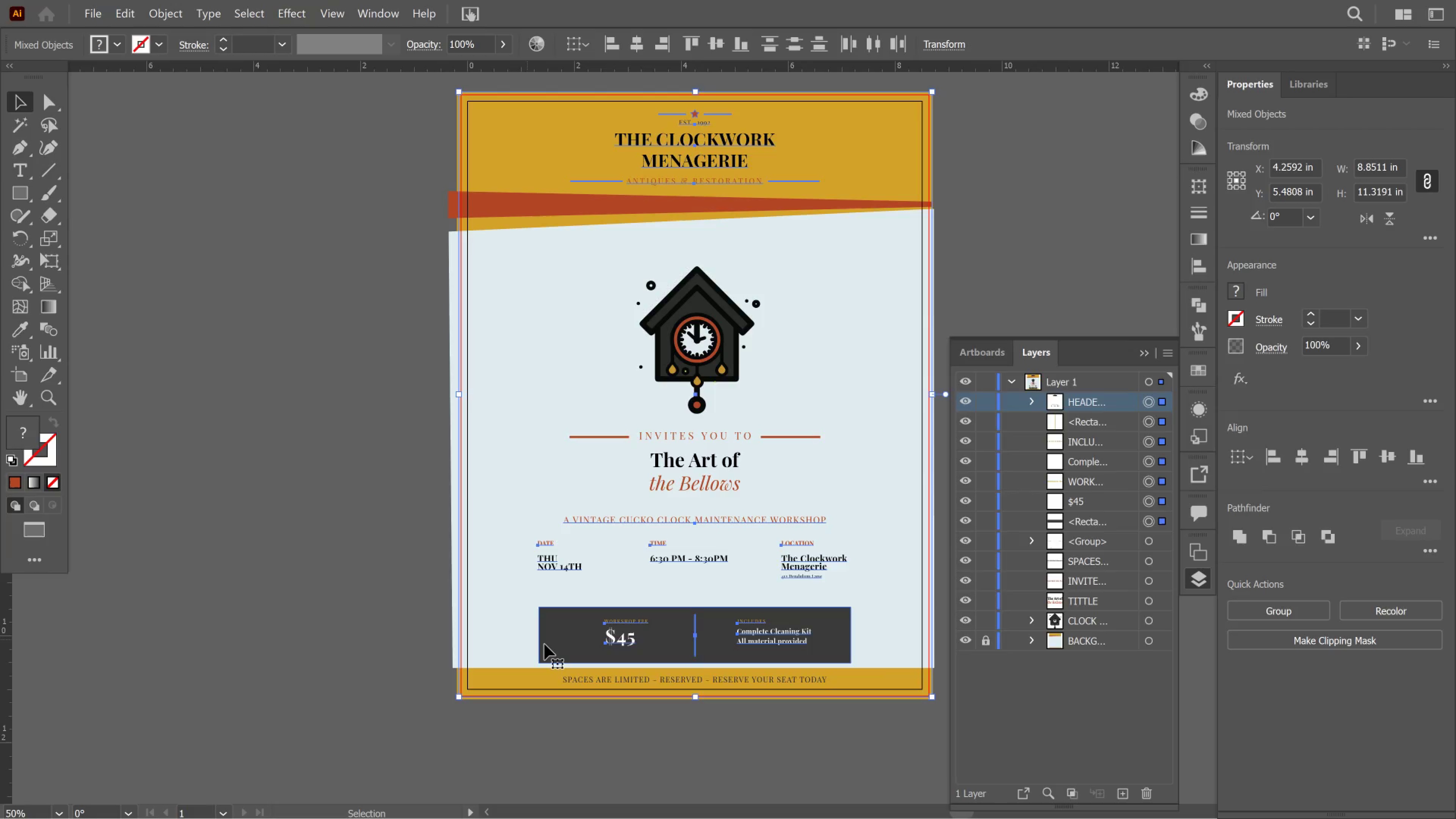 
hold_key(key=ShiftLeft, duration=0.96)
left_click([549, 643])
 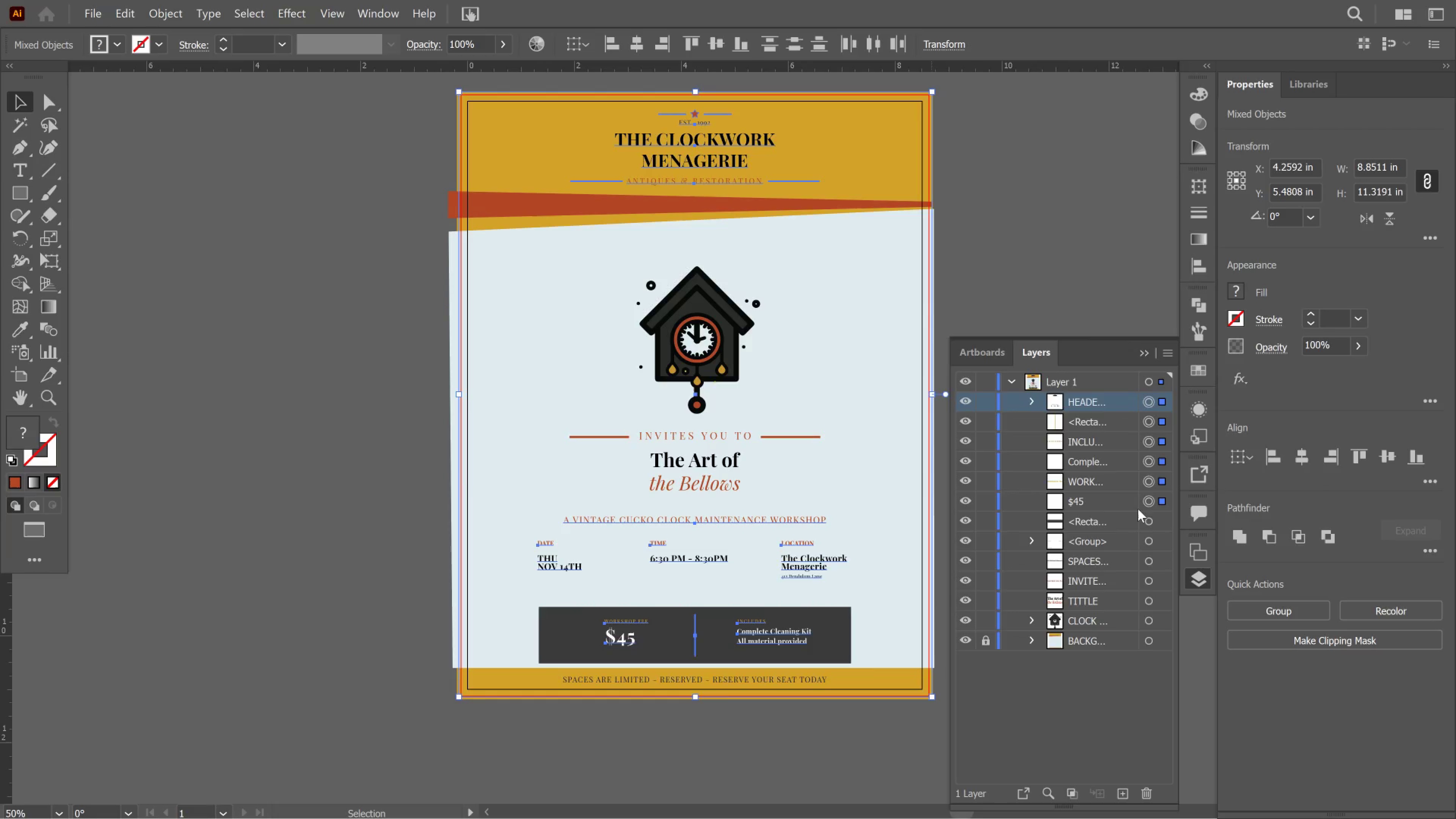 
wait(7.46)
 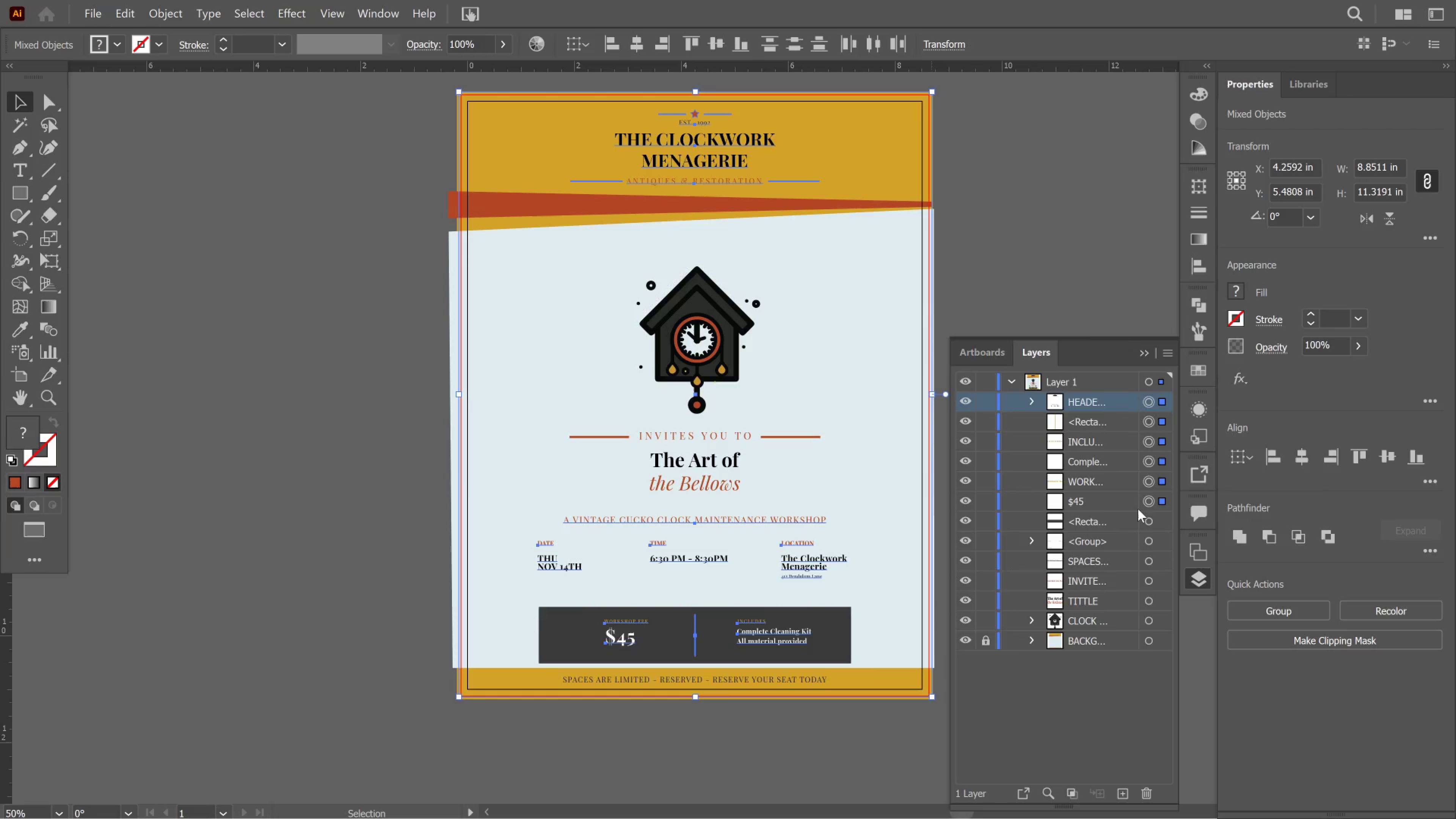 
left_click([962, 401])
 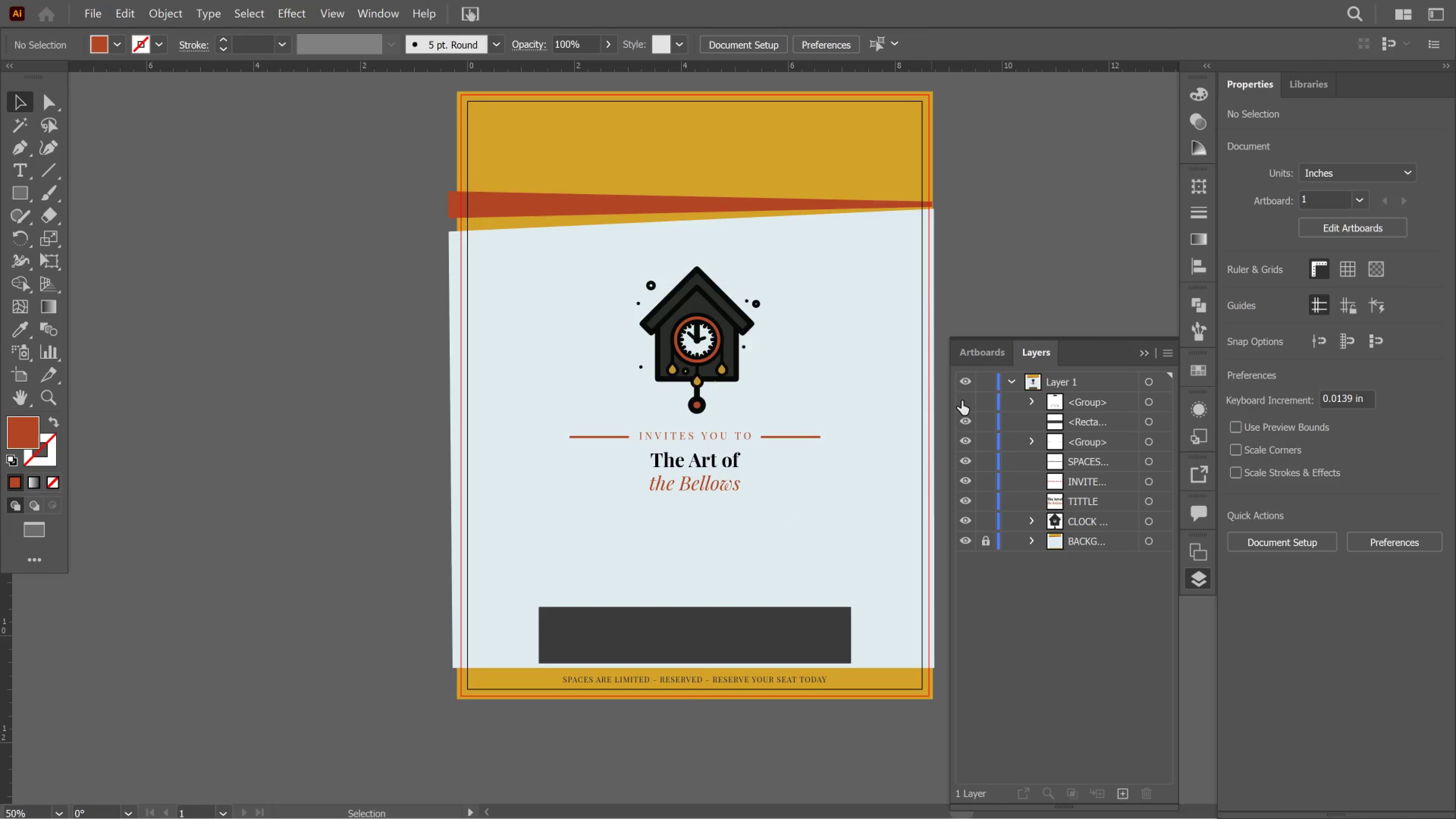 
left_click([962, 401])
 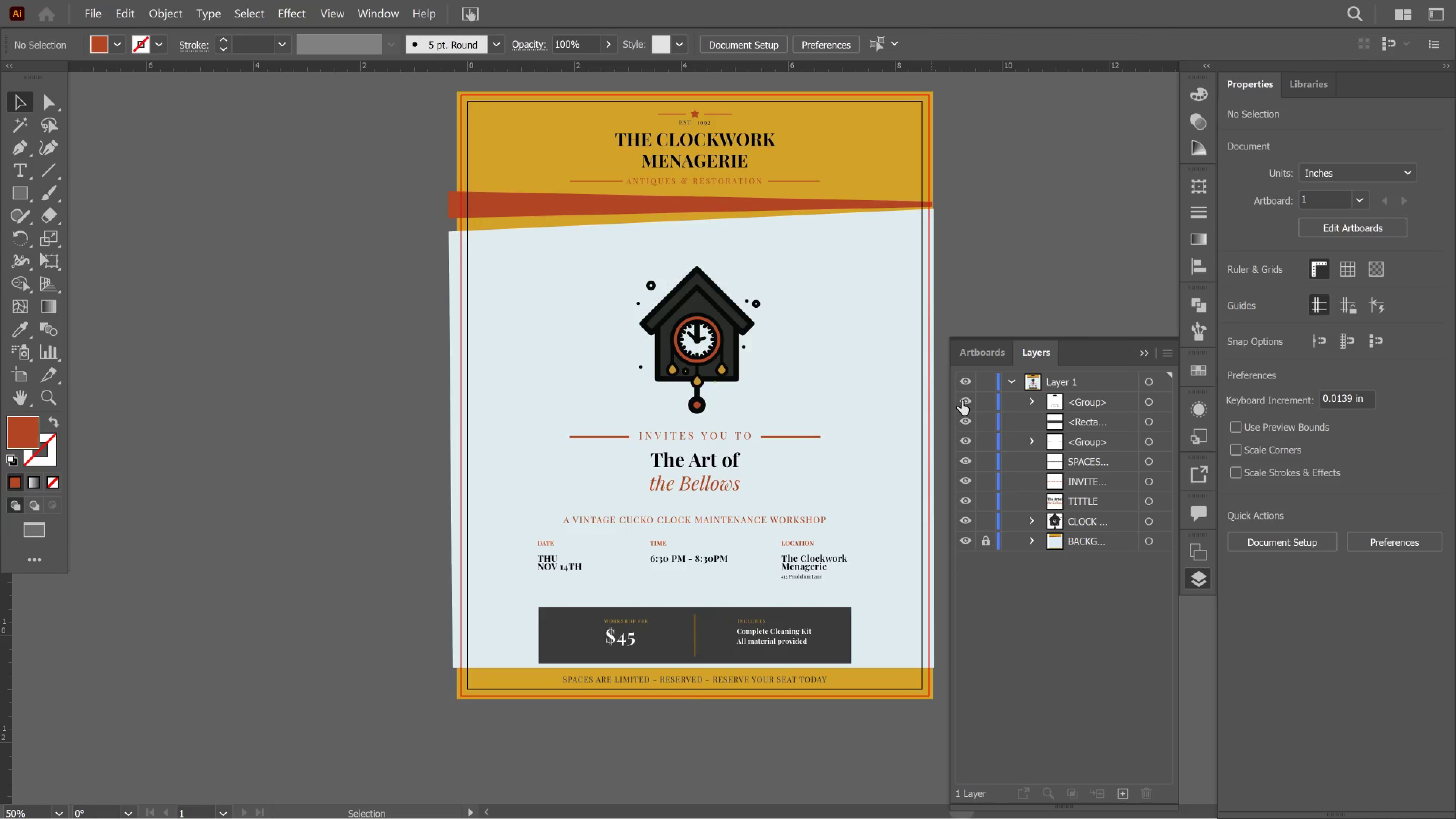 
left_click([962, 401])
 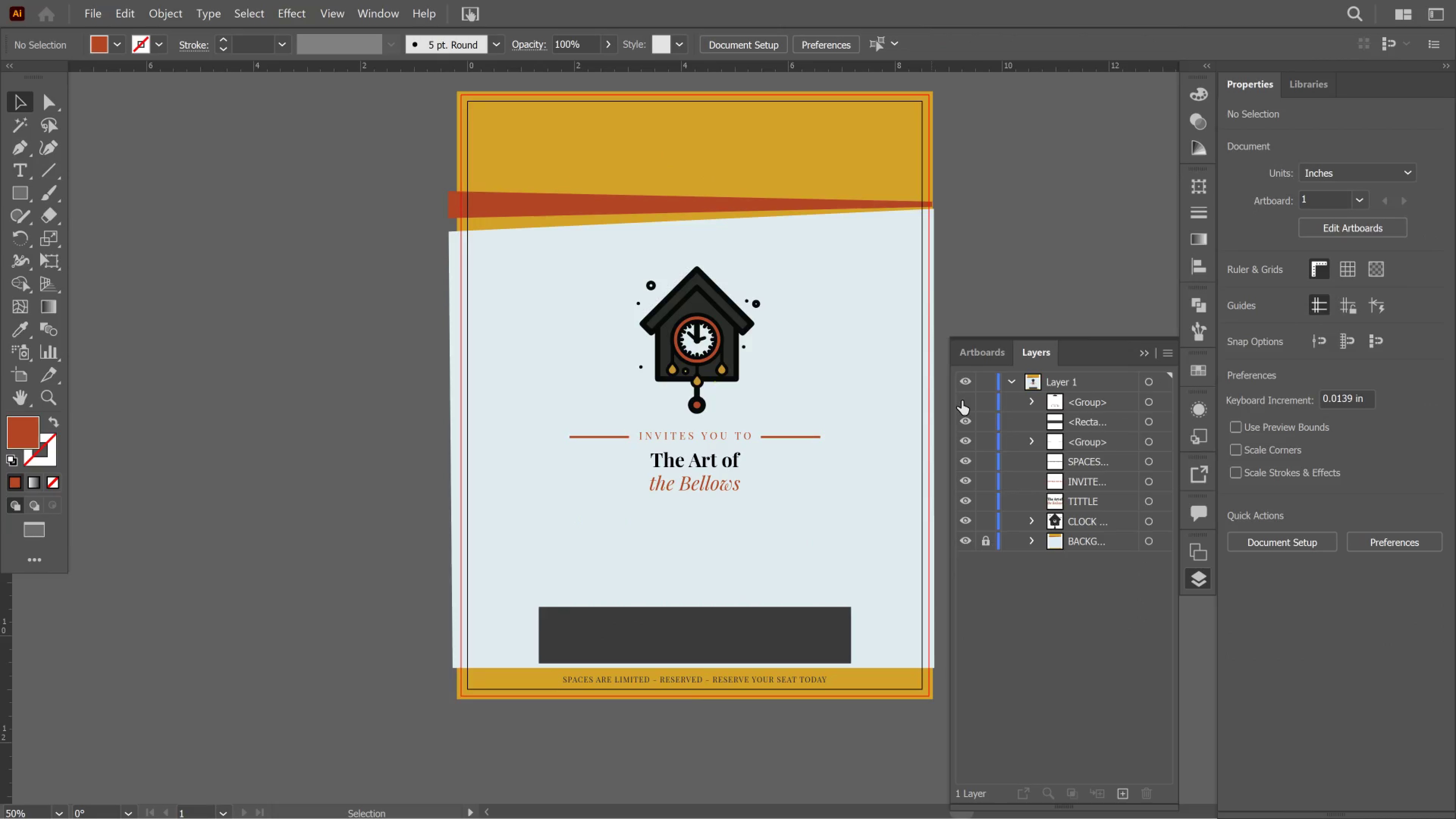 
left_click([962, 401])
 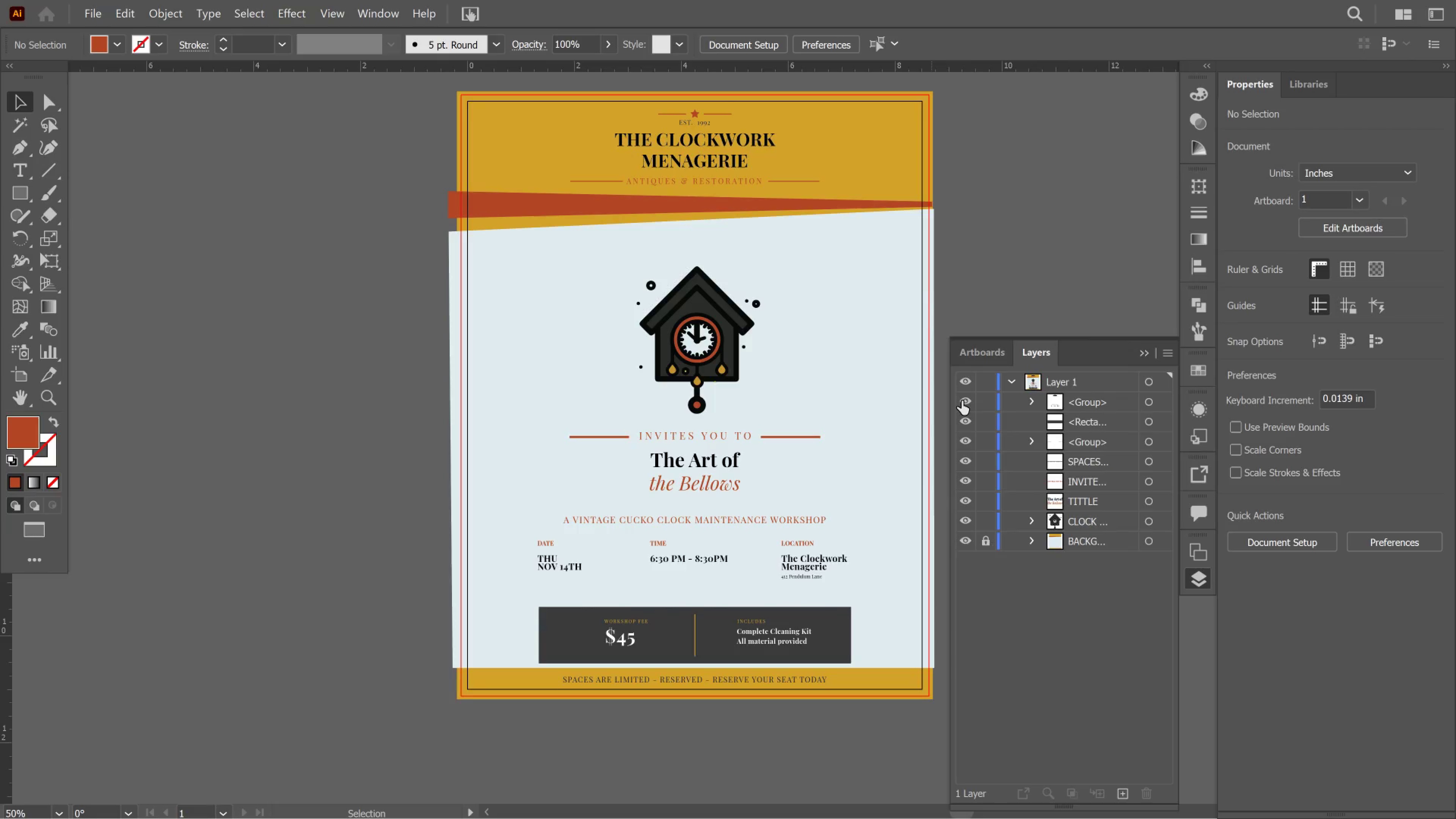 
left_click([962, 401])
 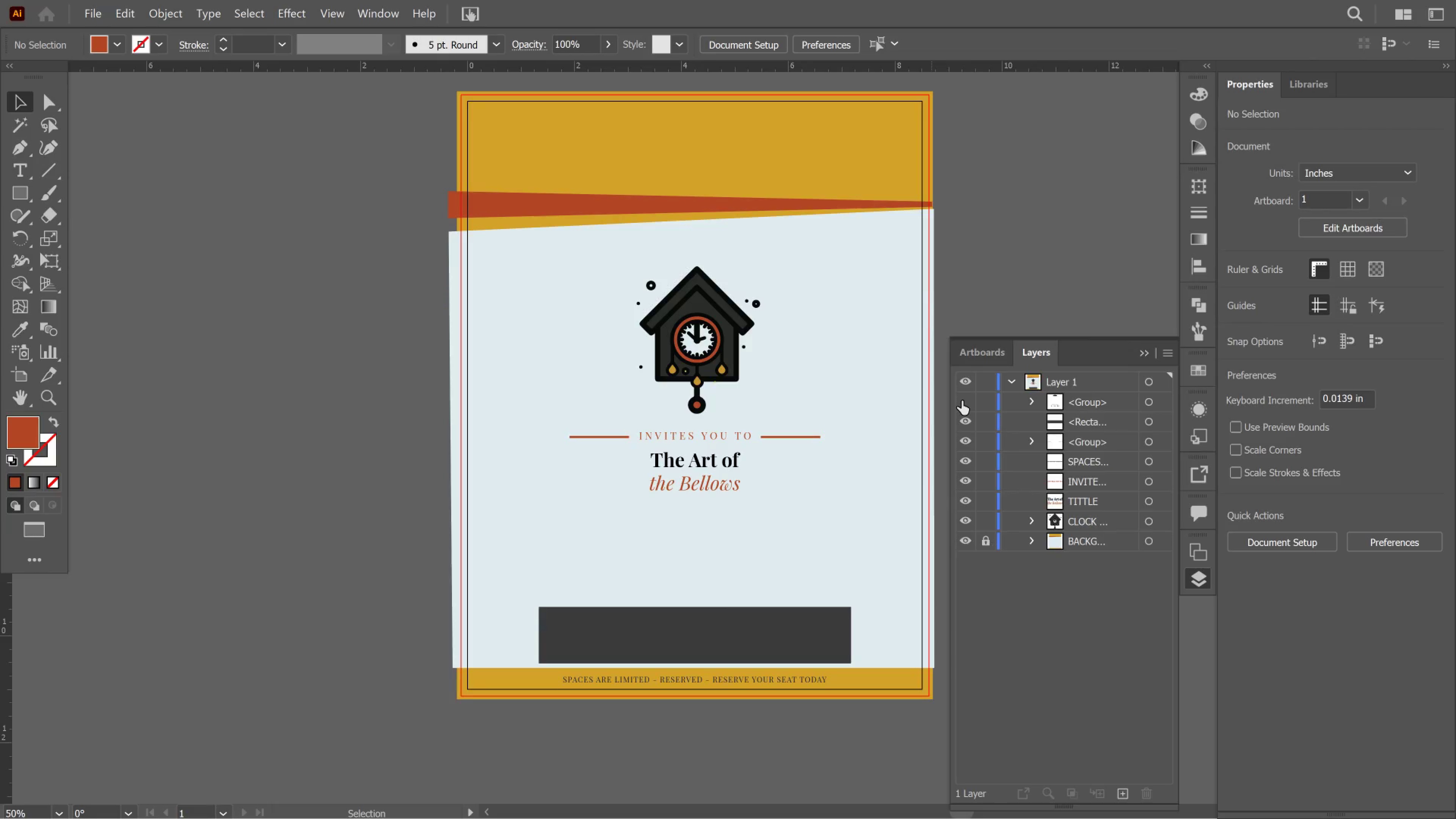 
left_click([962, 401])
 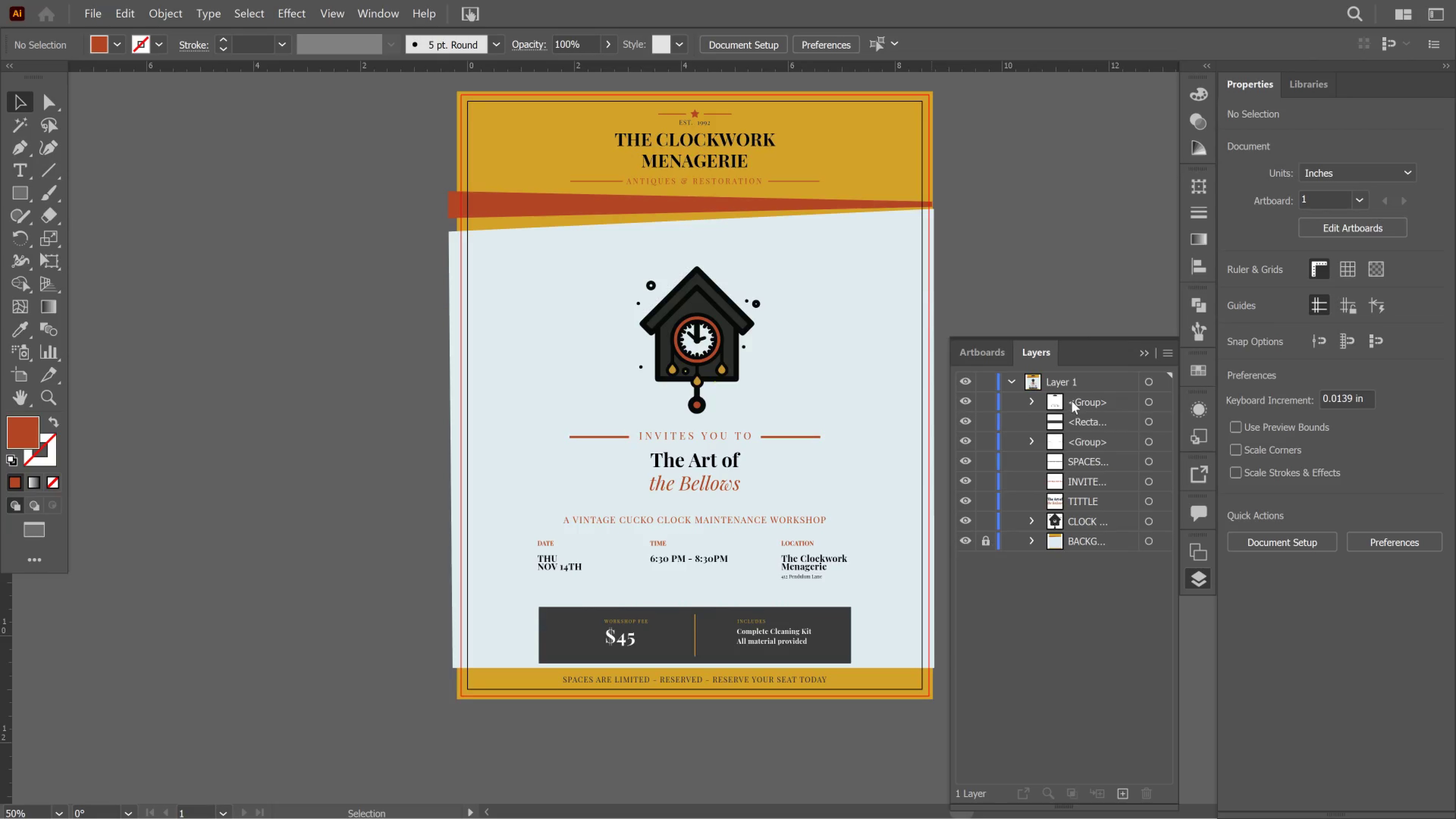 
double_click([1072, 401])
 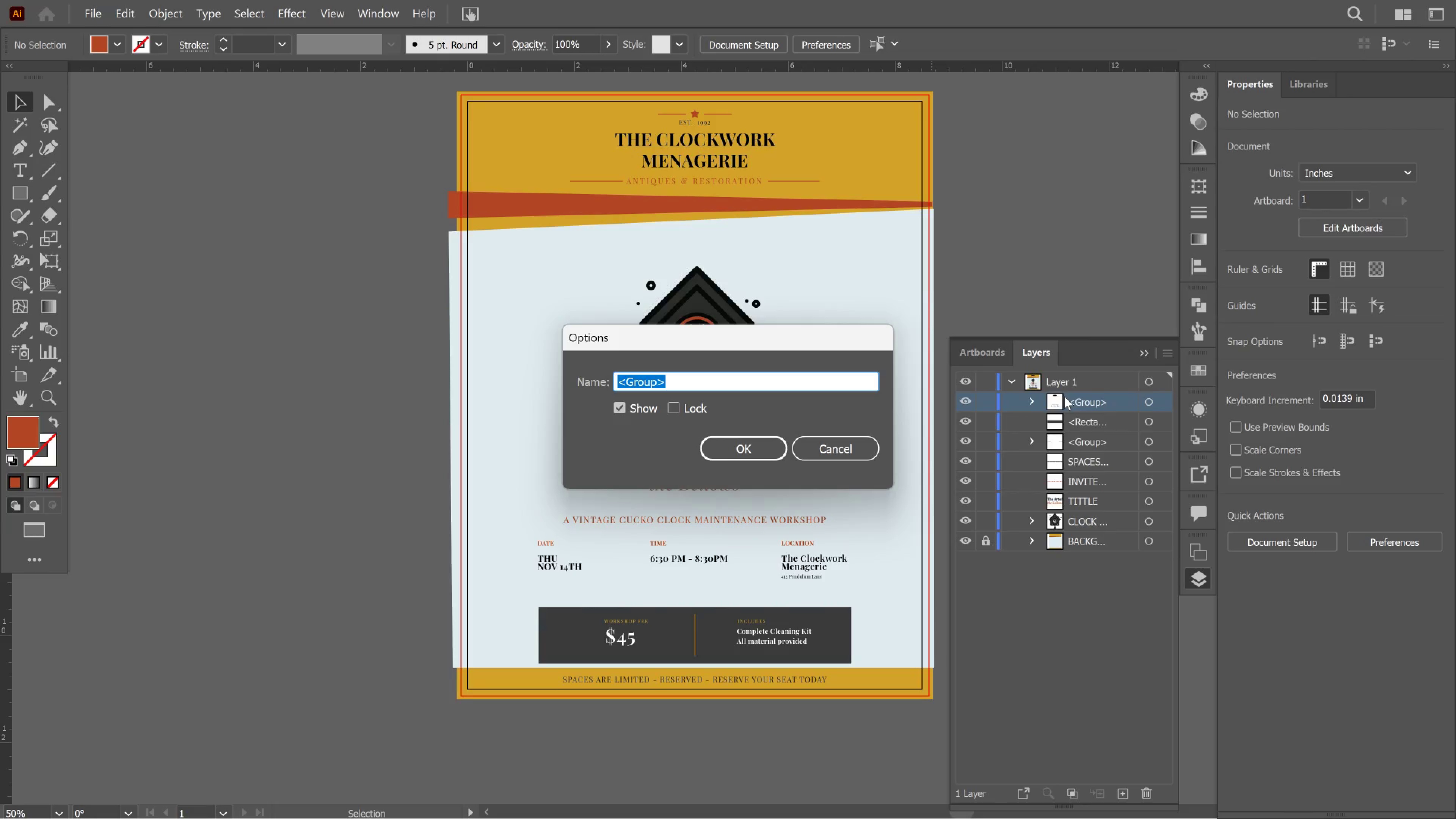 
type(TEXT)
 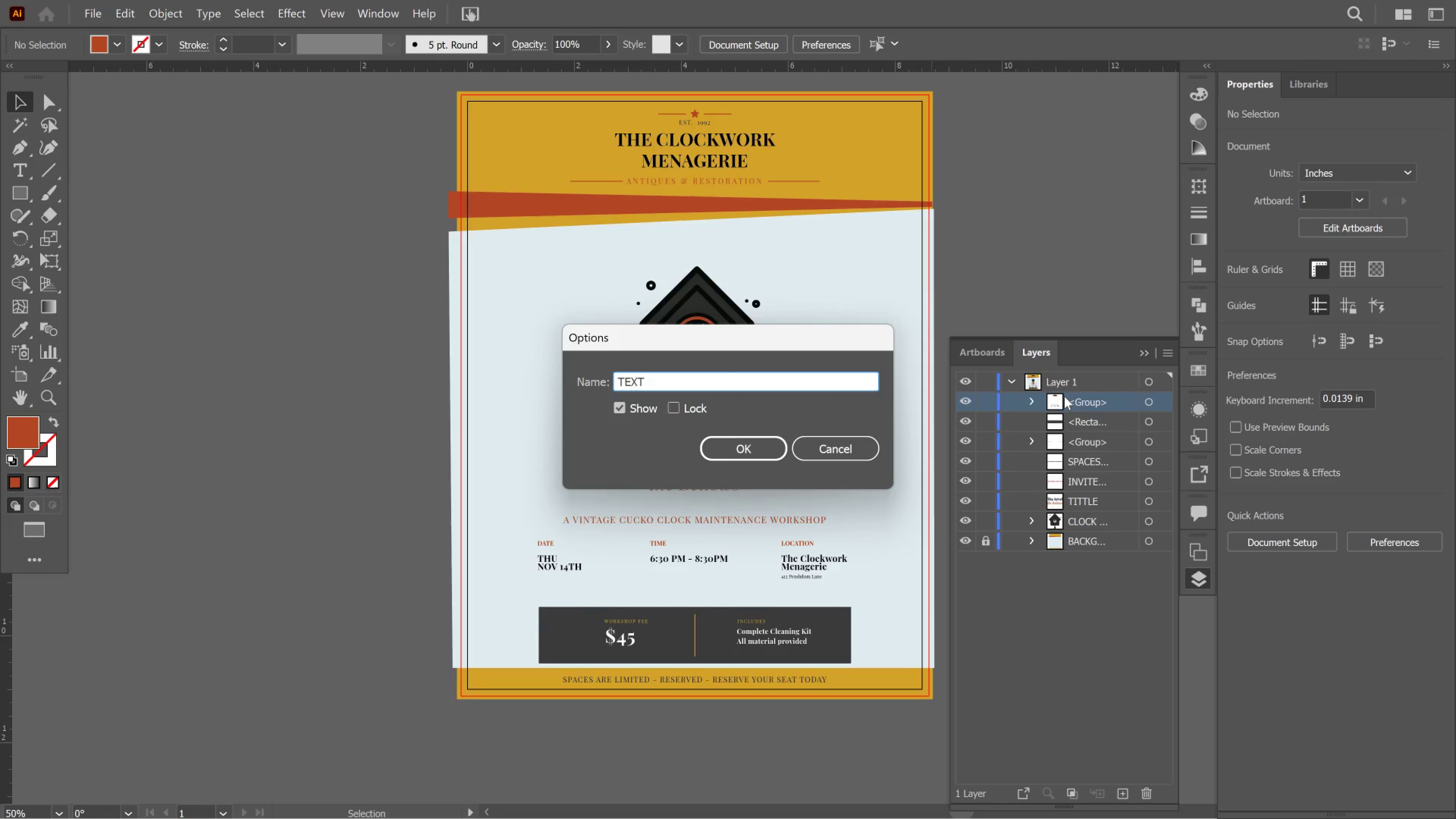 
key(Enter)
 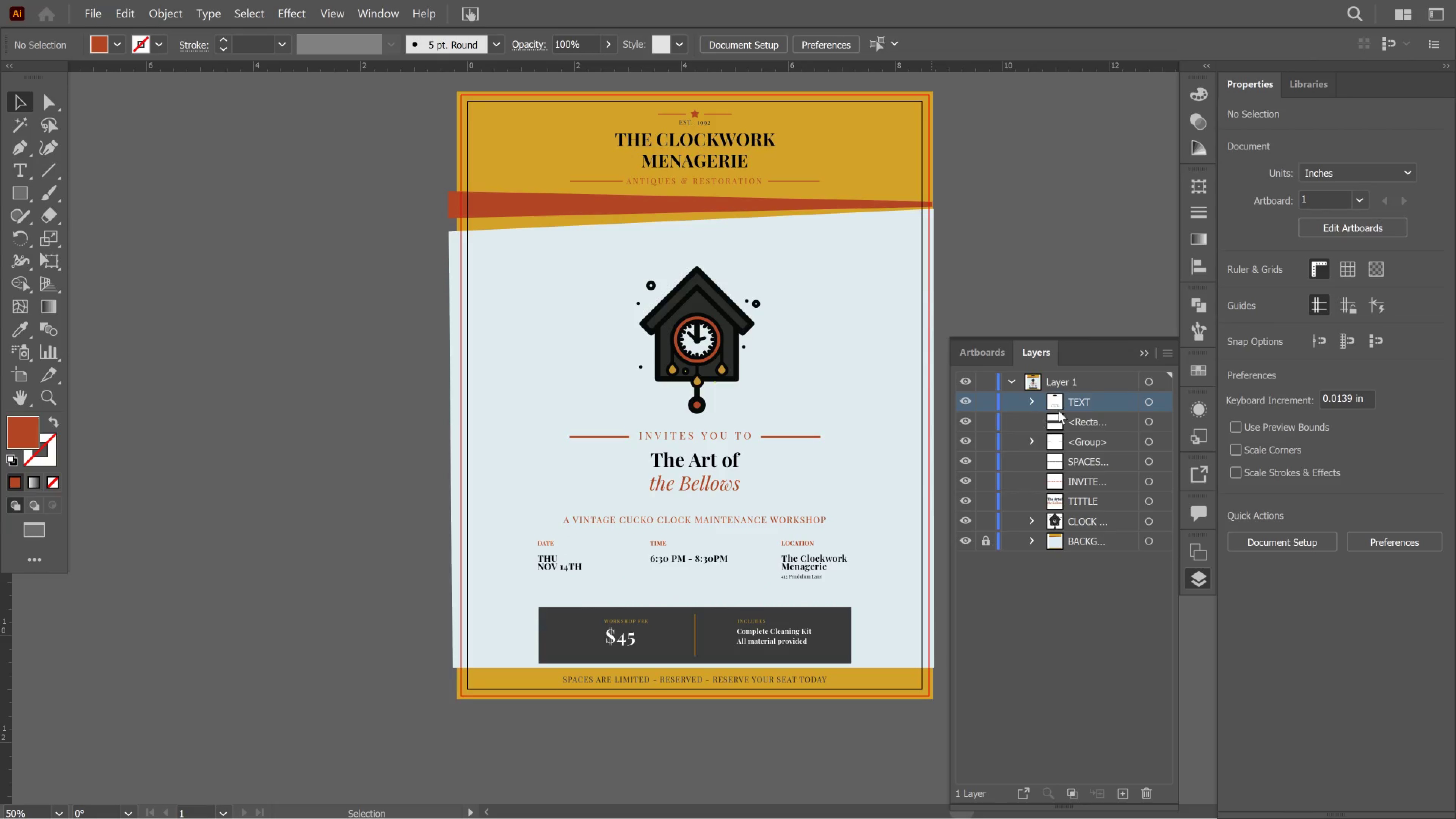 
left_click([1082, 424])
 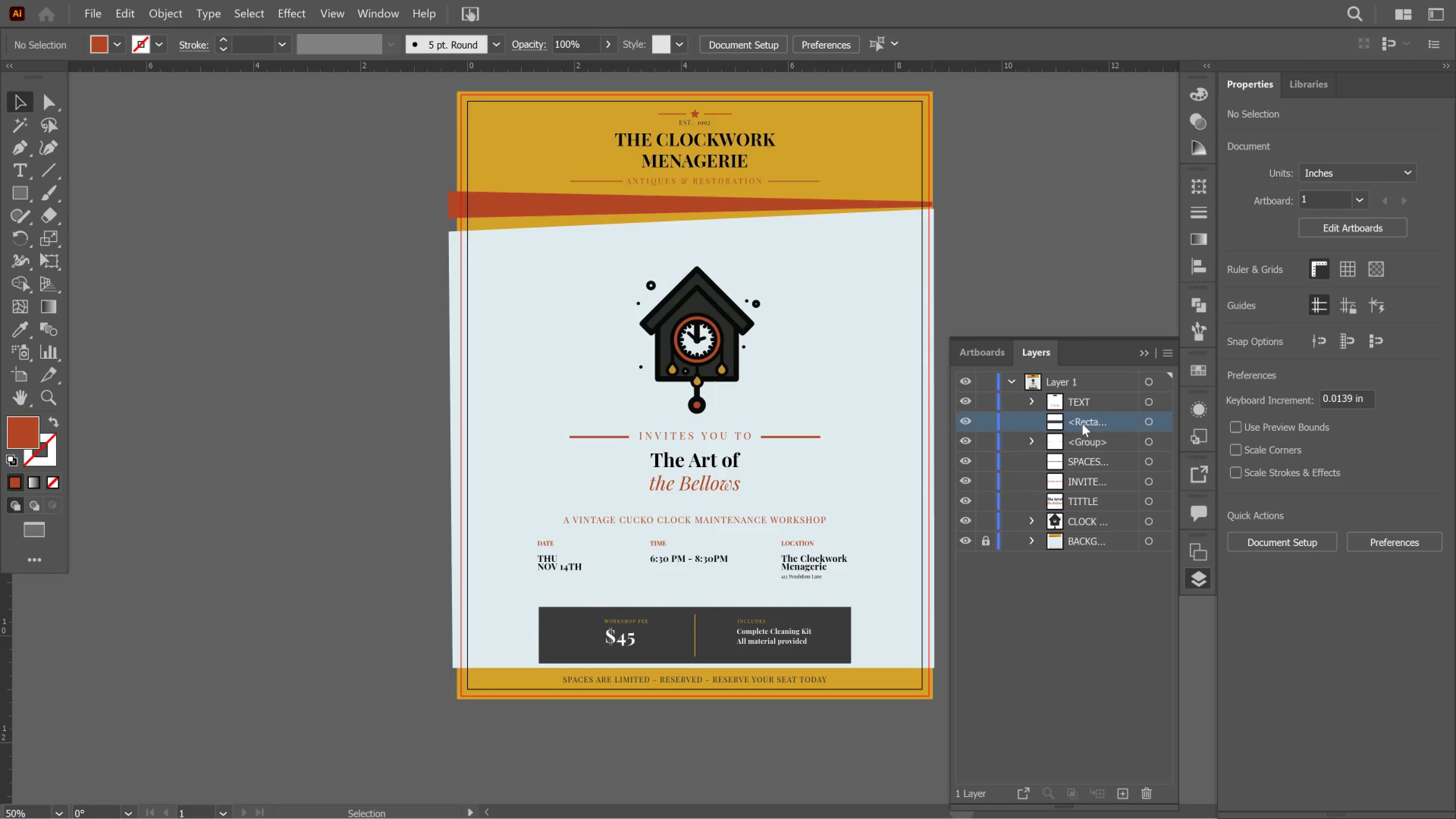 
double_click([1082, 424])
 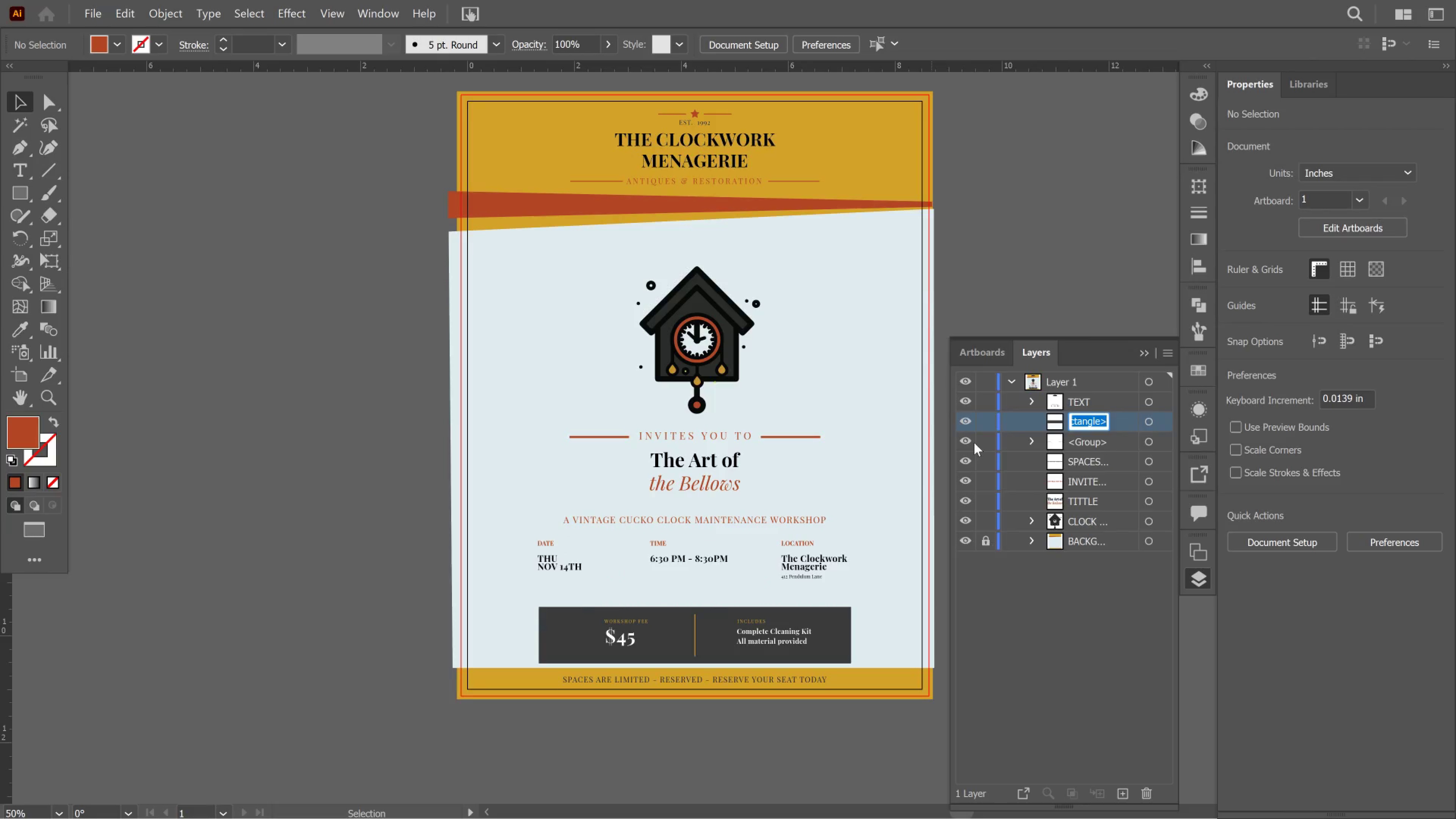 
type(GR)
key(Backspace)
key(Backspace)
key(Backspace)
key(Backspace)
 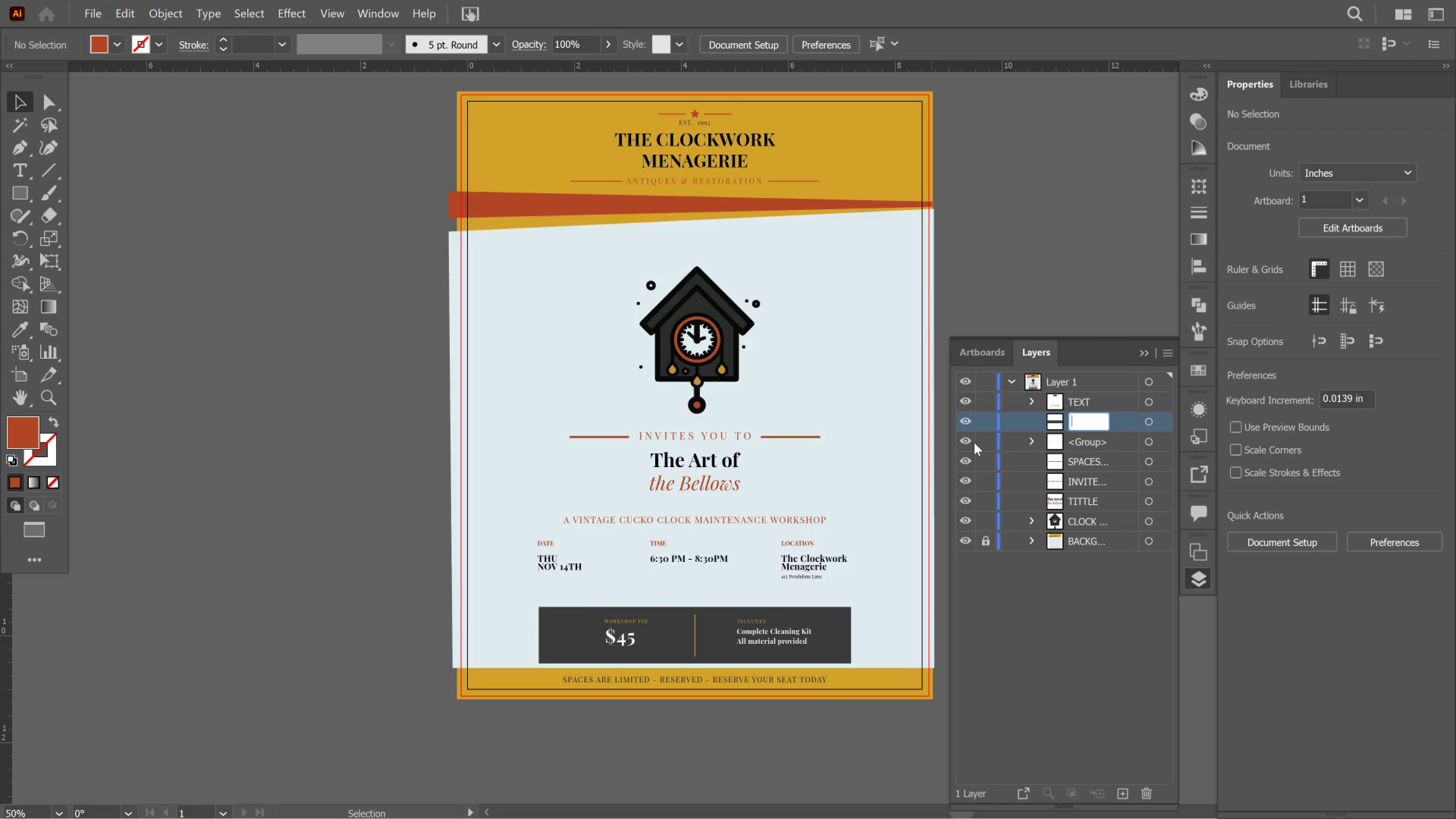 
type(SHAPE)
 